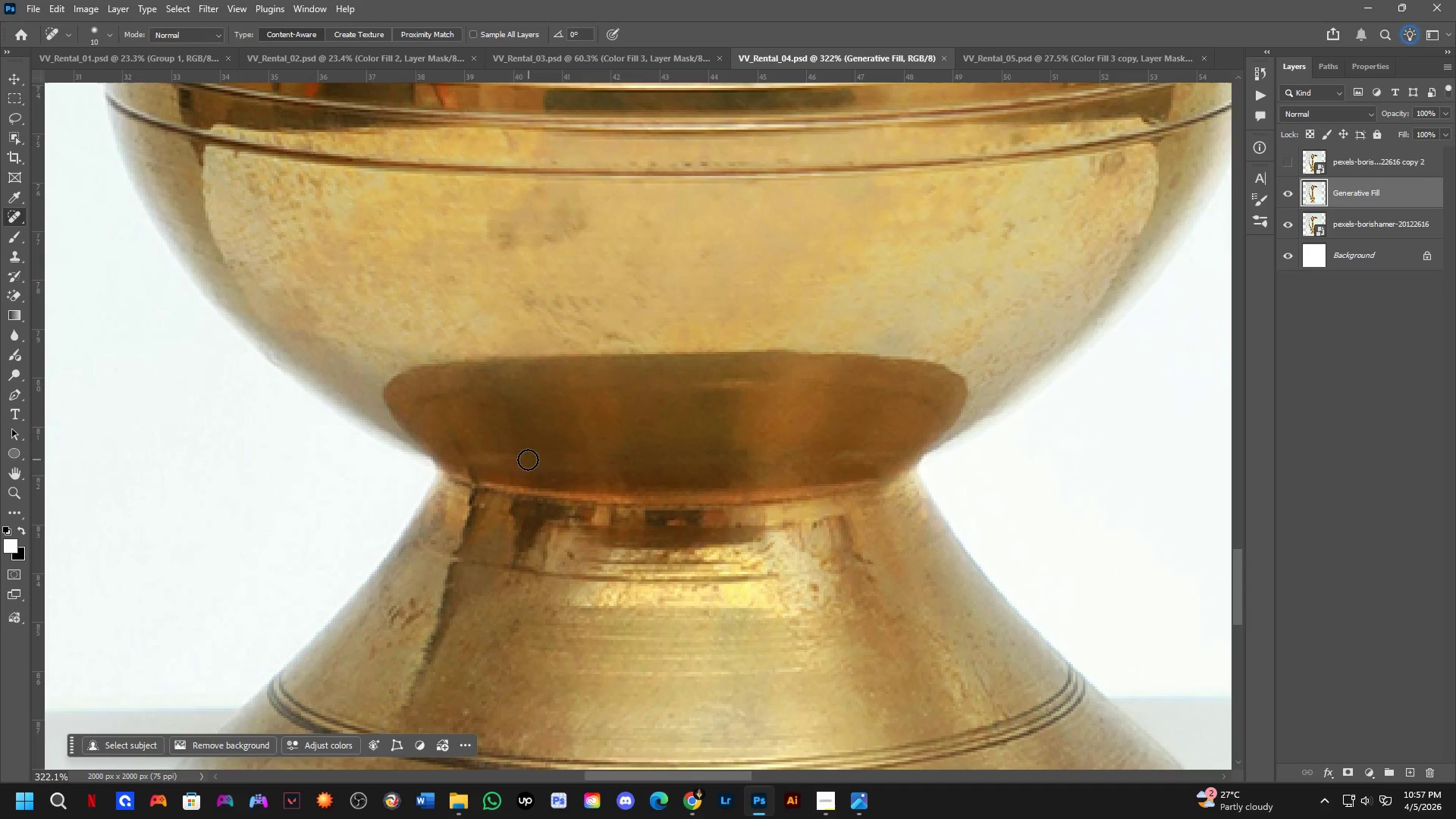 
scroll: coordinate [701, 332], scroll_direction: up, amount: 4.0
 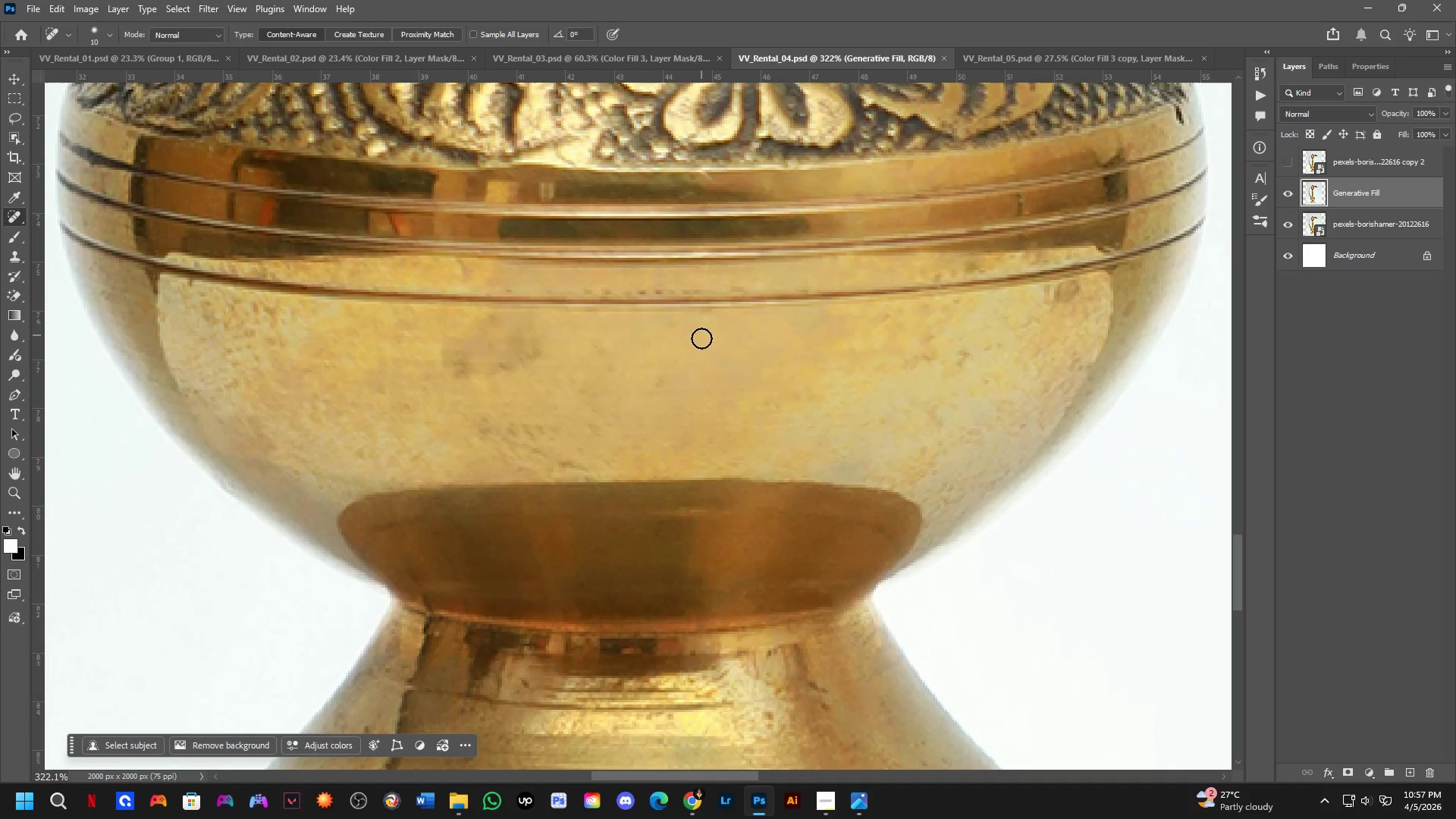 
left_click_drag(start_coordinate=[570, 557], to_coordinate=[573, 563])
 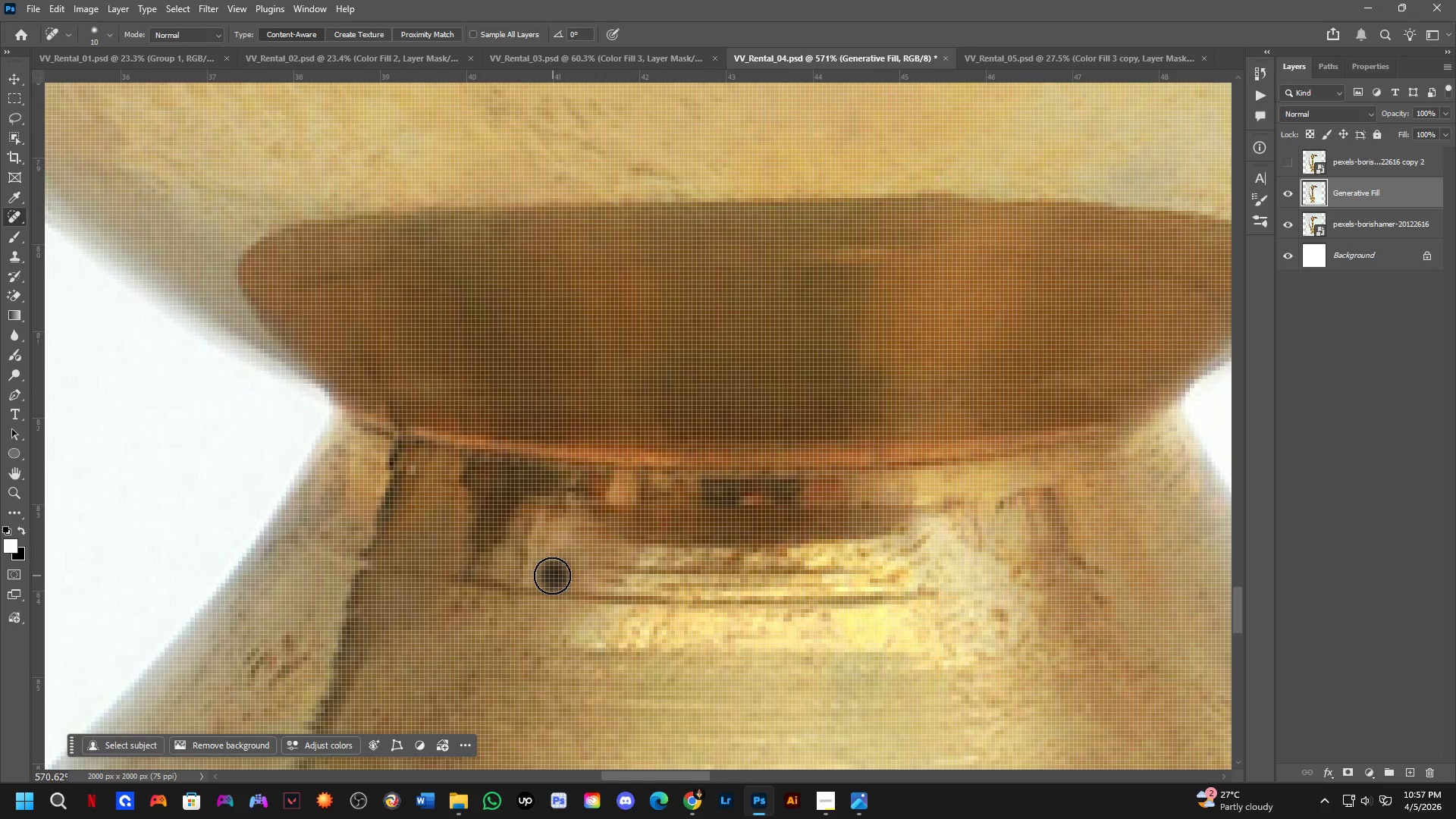 
scroll: coordinate [559, 559], scroll_direction: up, amount: 6.0
 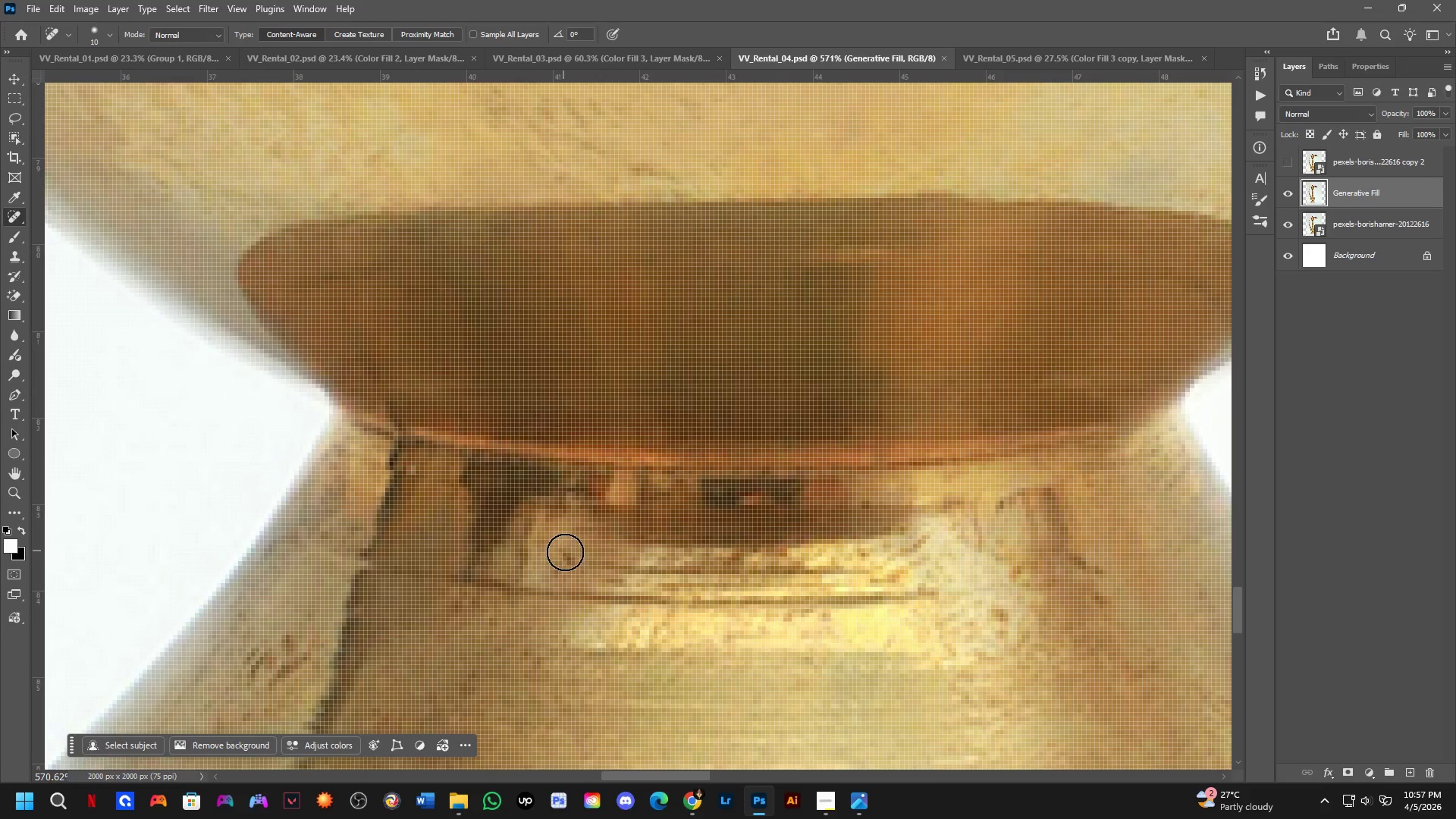 
key(Shift+ShiftLeft)
 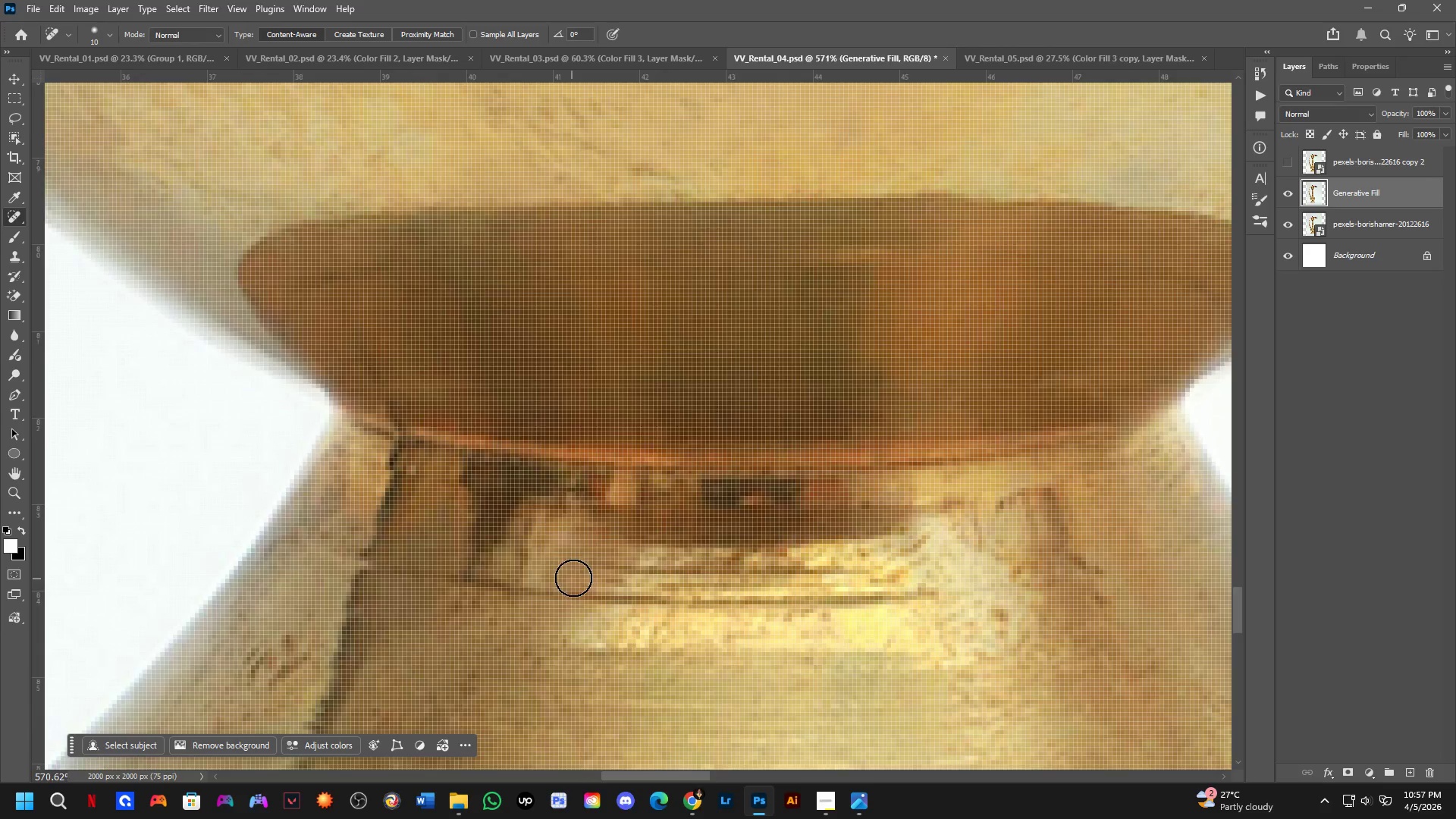 
scroll: coordinate [584, 559], scroll_direction: down, amount: 1.0
 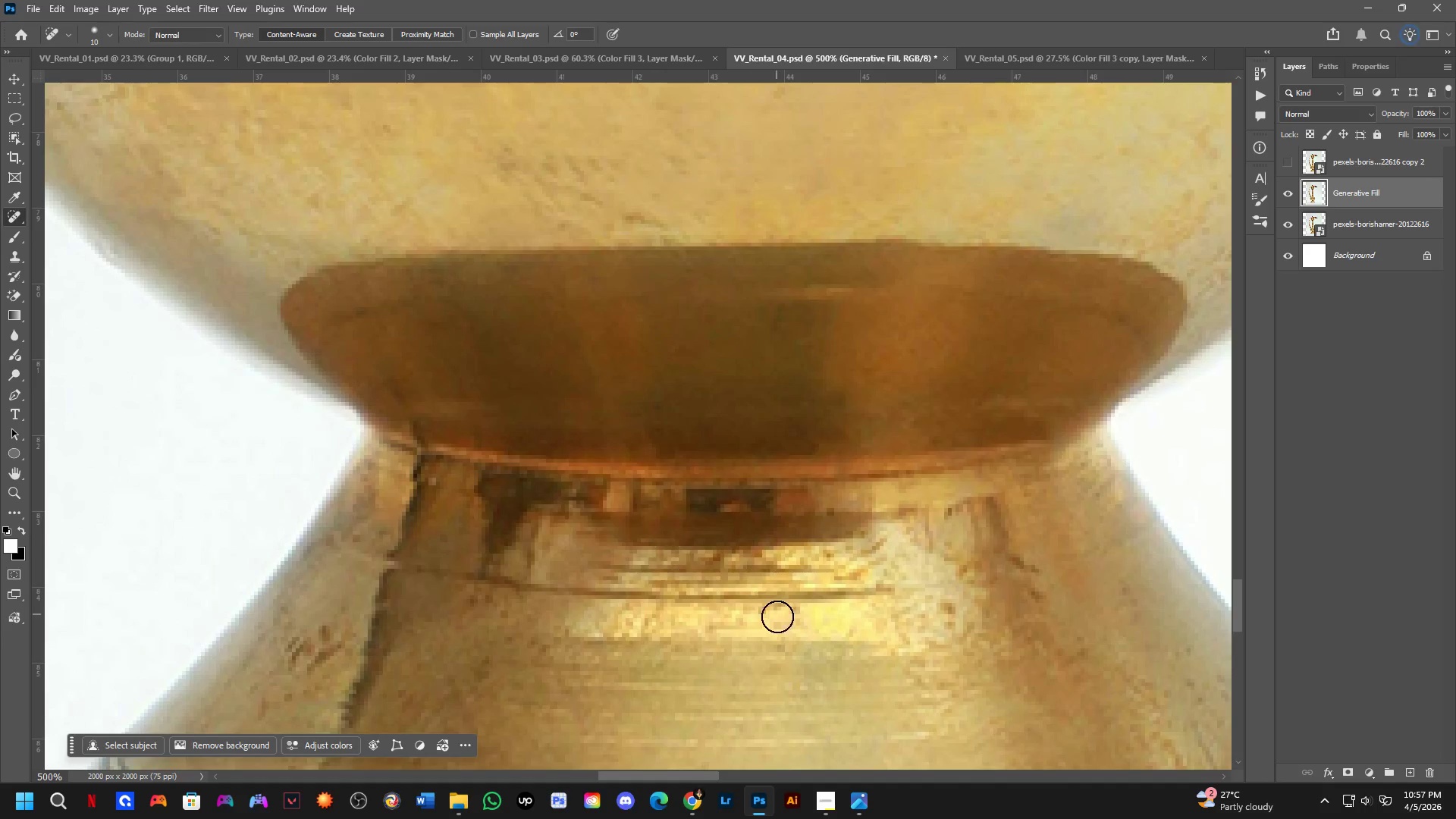 
hold_key(key=Space, duration=0.62)
 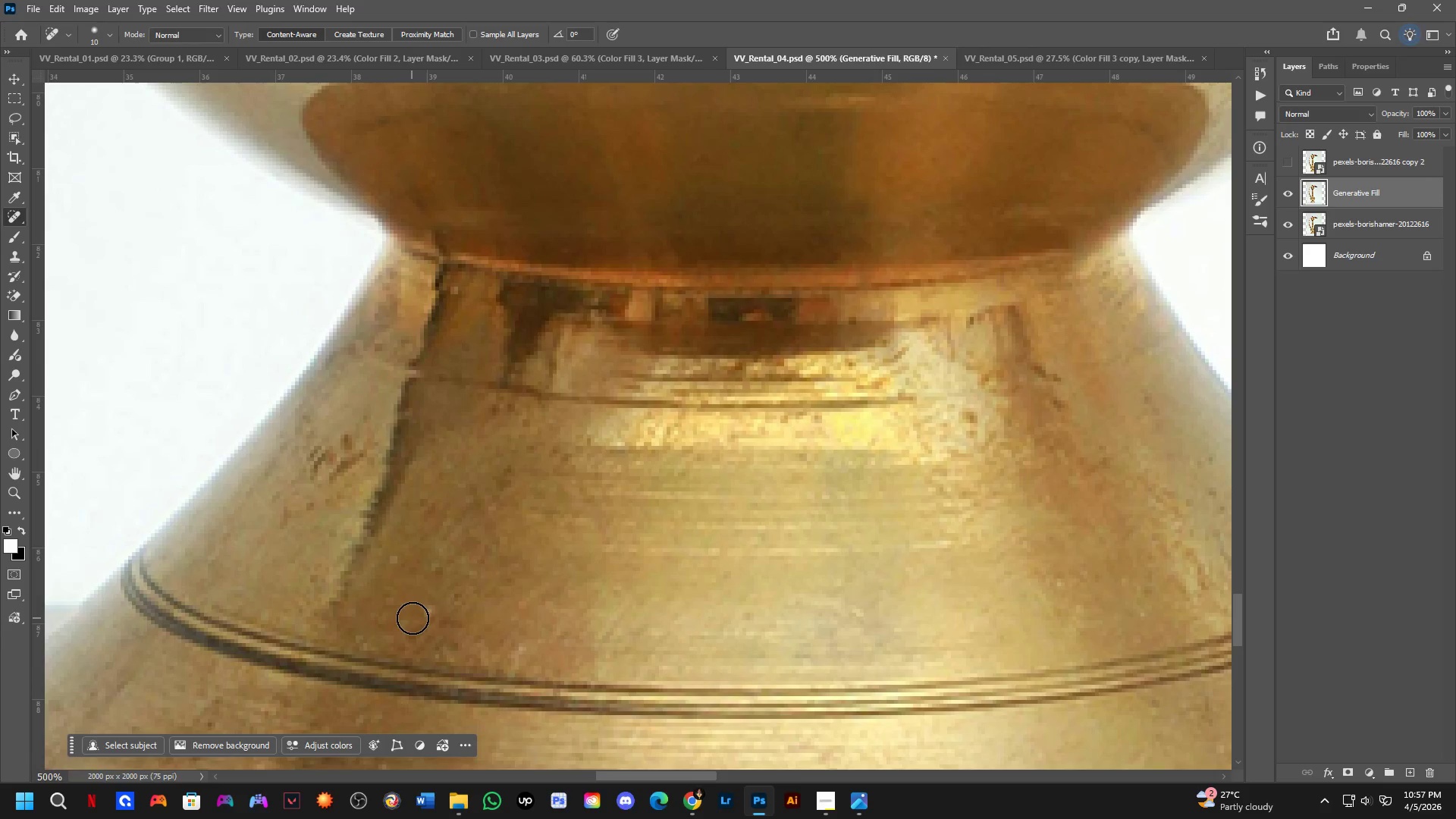 
left_click_drag(start_coordinate=[777, 622], to_coordinate=[799, 431])
 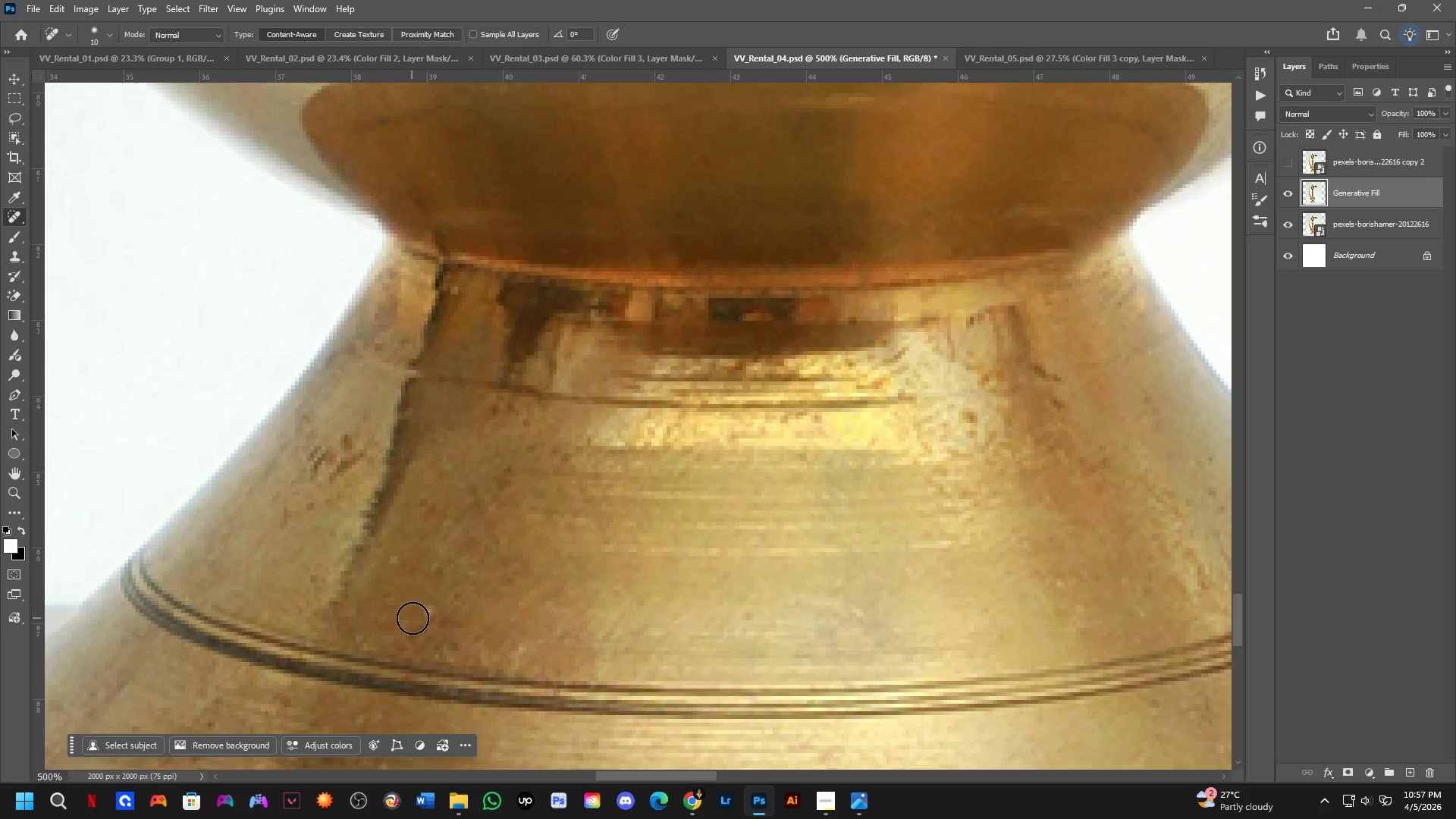 
left_click_drag(start_coordinate=[424, 617], to_coordinate=[453, 601])
 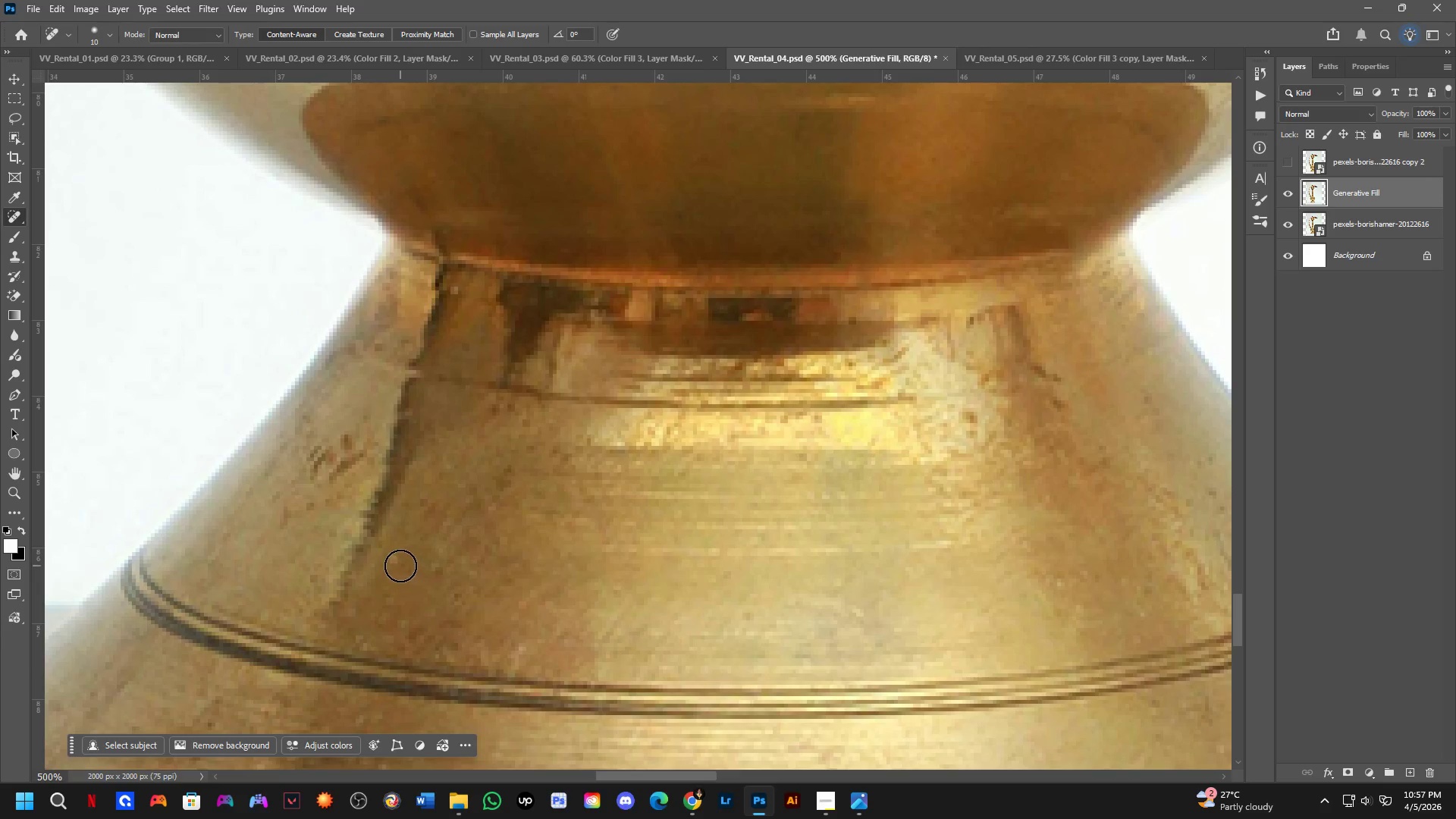 
left_click_drag(start_coordinate=[391, 550], to_coordinate=[383, 594])
 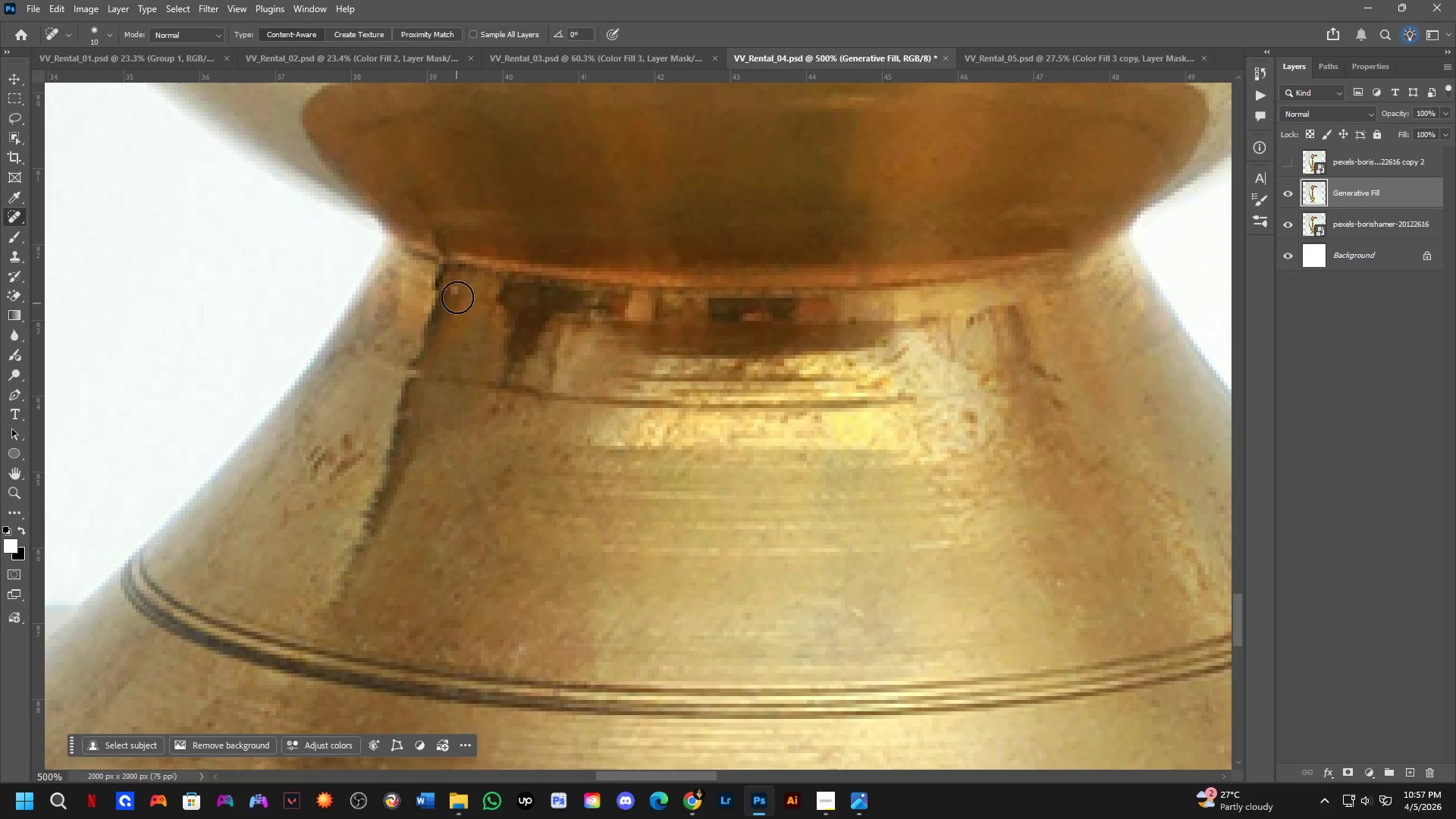 
left_click([457, 284])
 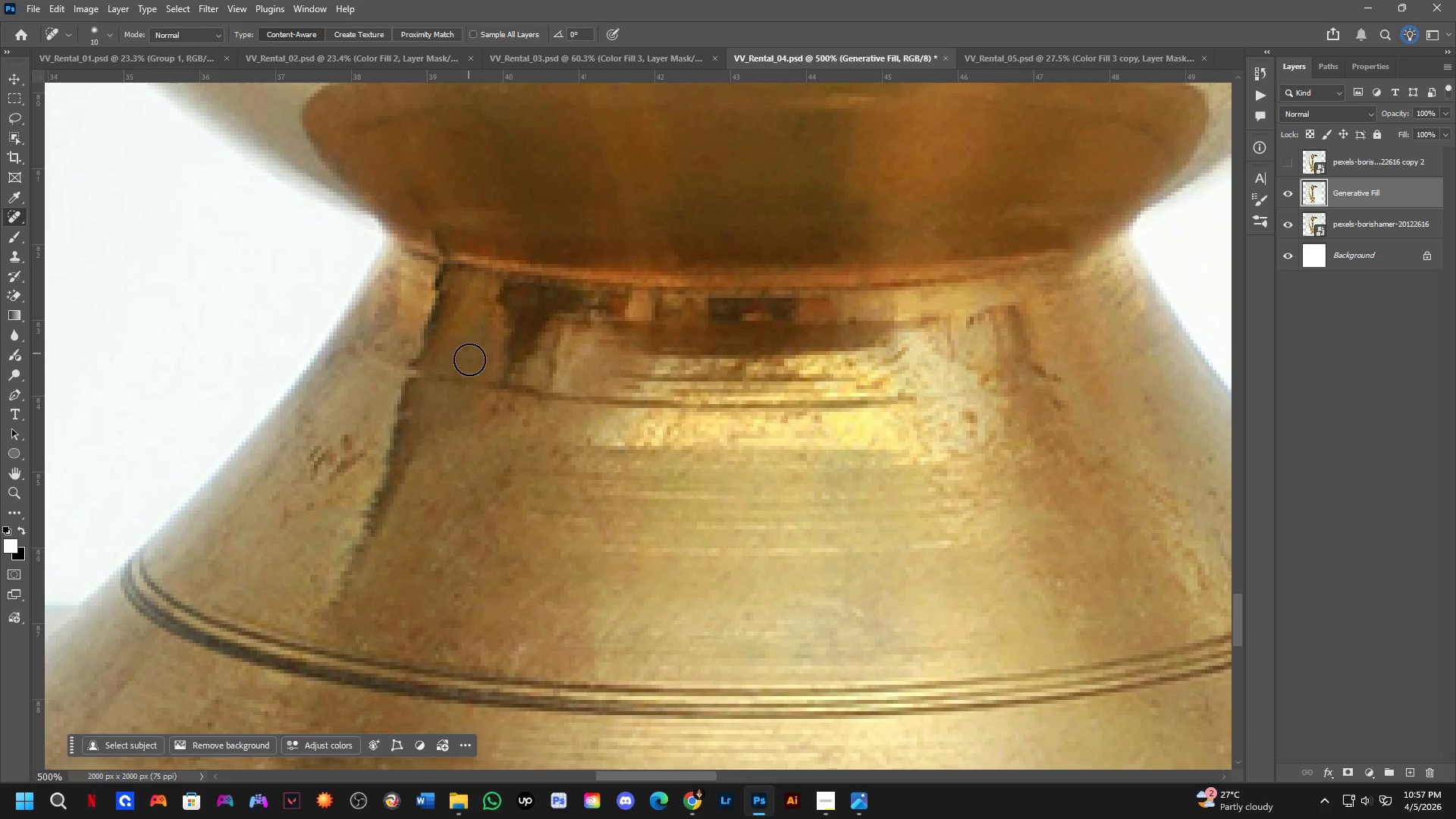 
key(Shift+ShiftLeft)
 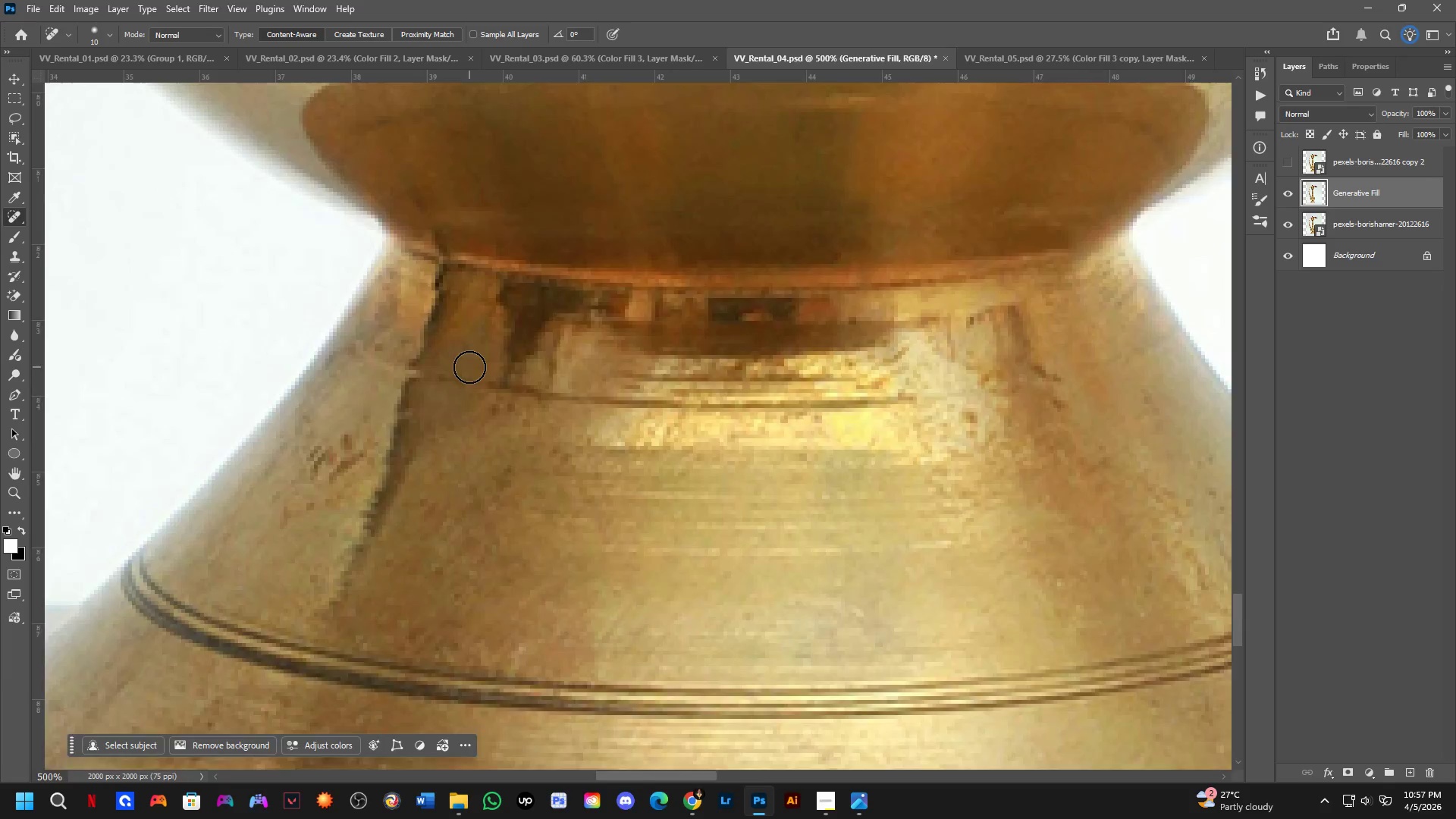 
hold_key(key=Space, duration=0.61)
 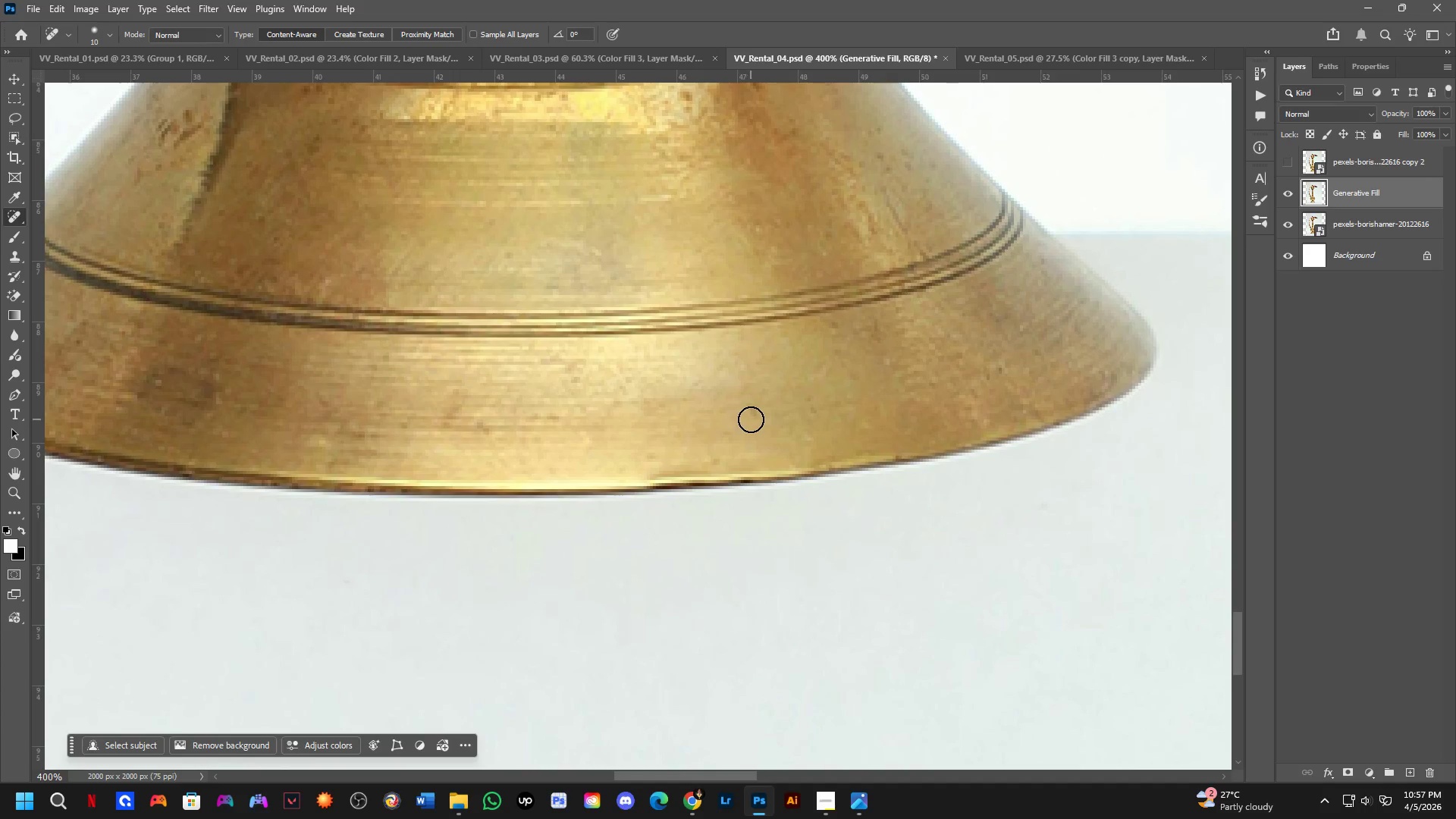 
scroll: coordinate [469, 367], scroll_direction: down, amount: 2.0
 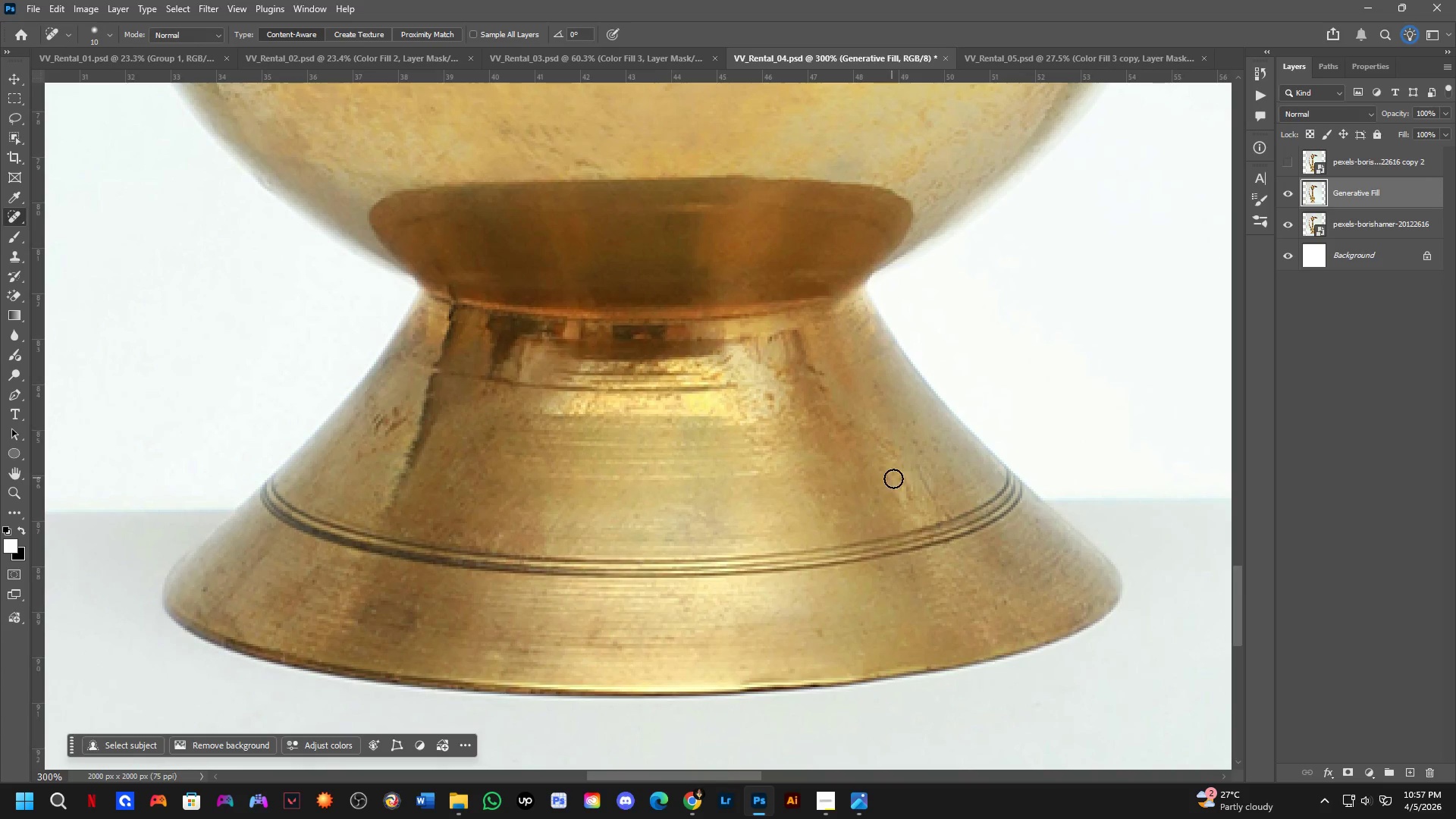 
left_click_drag(start_coordinate=[817, 427], to_coordinate=[743, 225])
 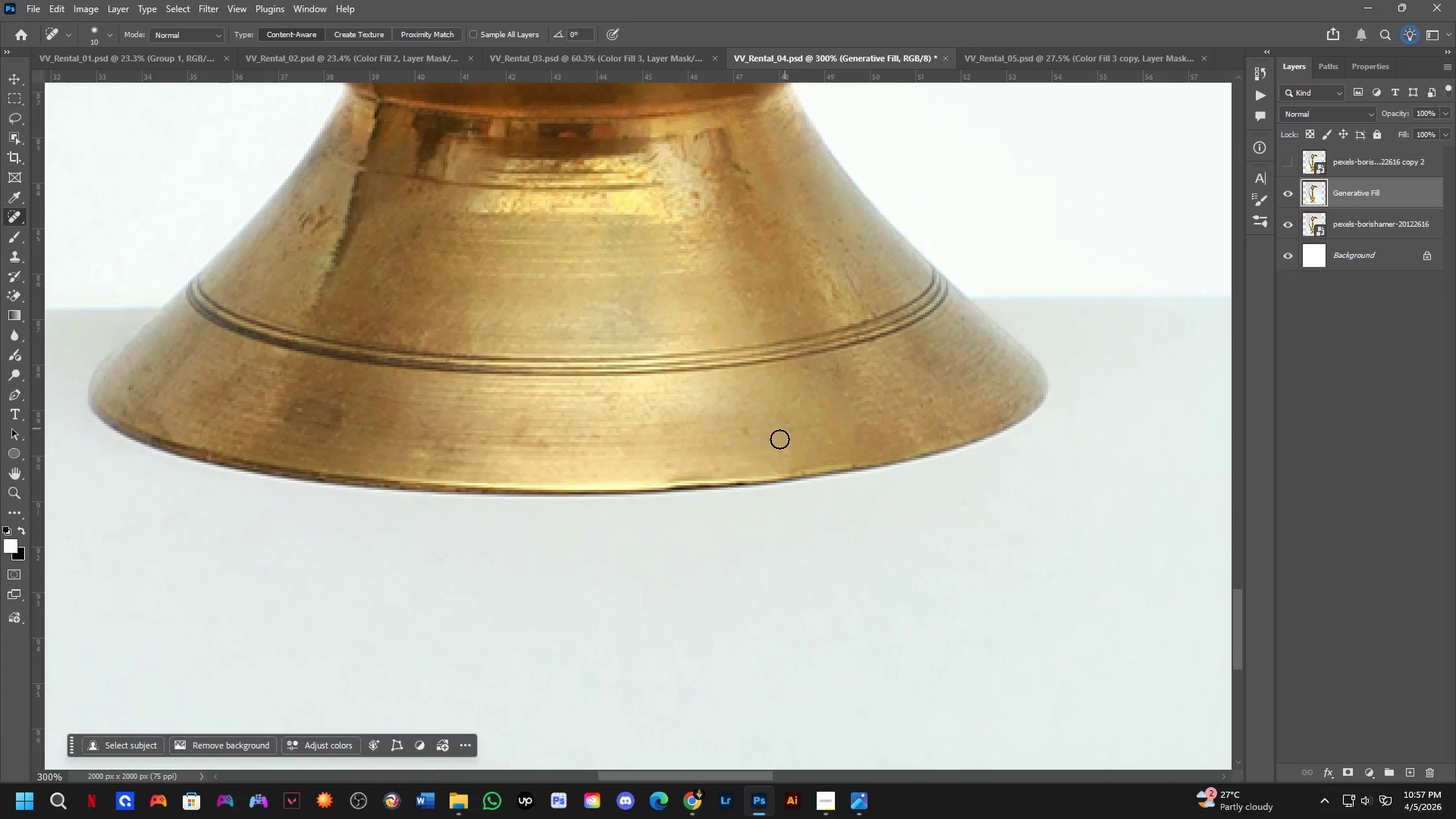 
key(Shift+ShiftLeft)
 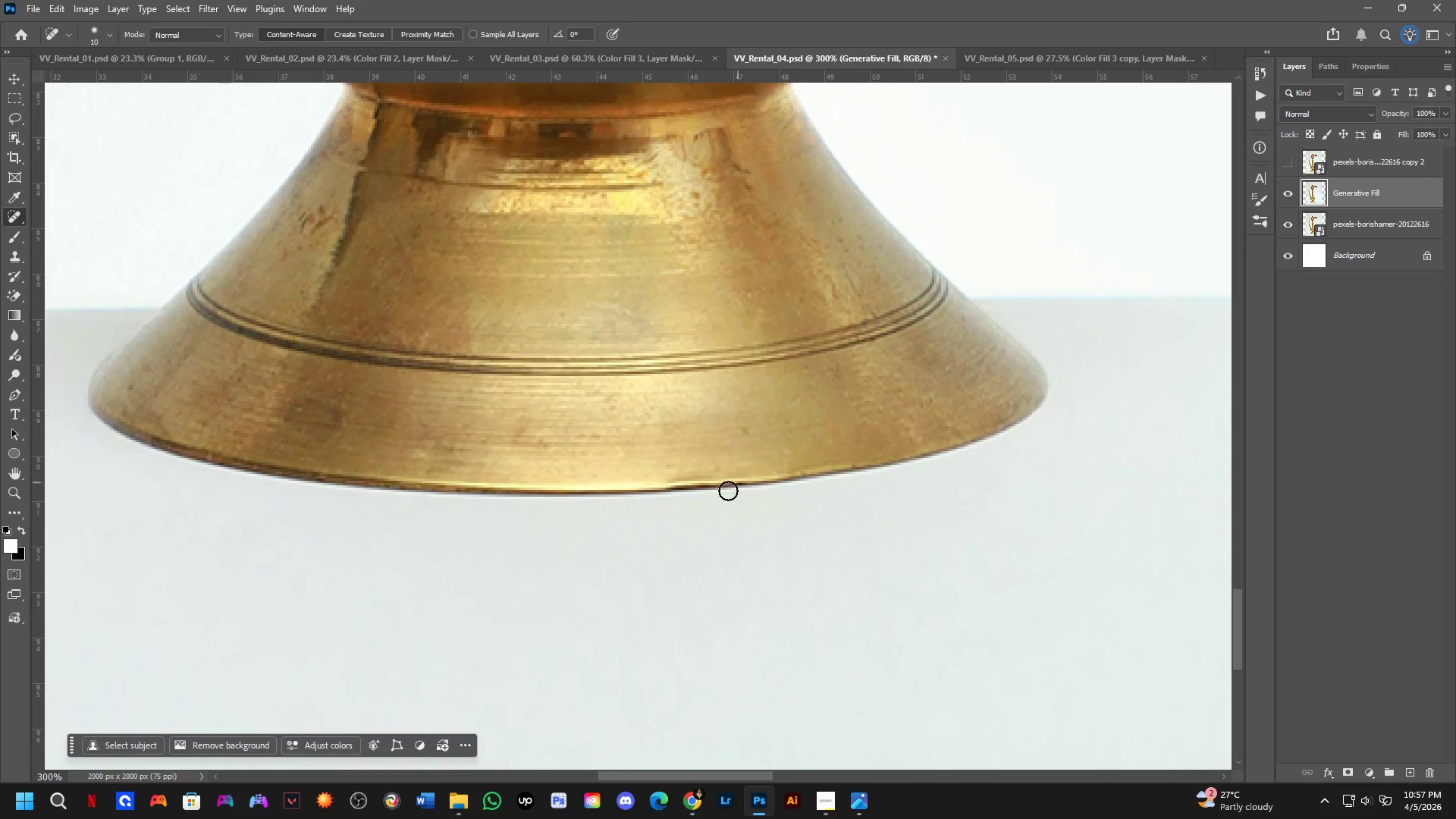 
left_click_drag(start_coordinate=[751, 413], to_coordinate=[751, 406])
 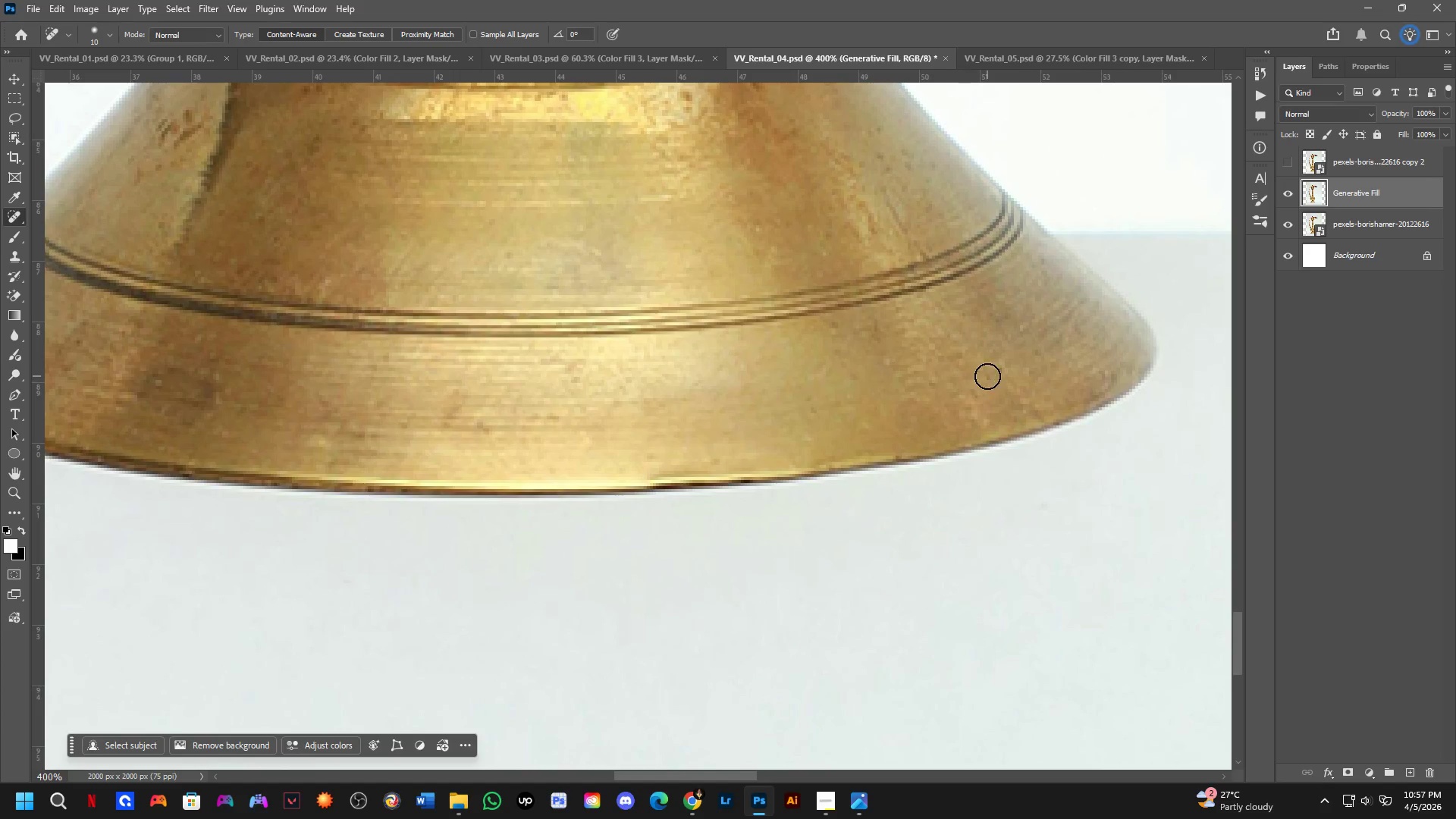 
scroll: coordinate [723, 493], scroll_direction: up, amount: 1.0
 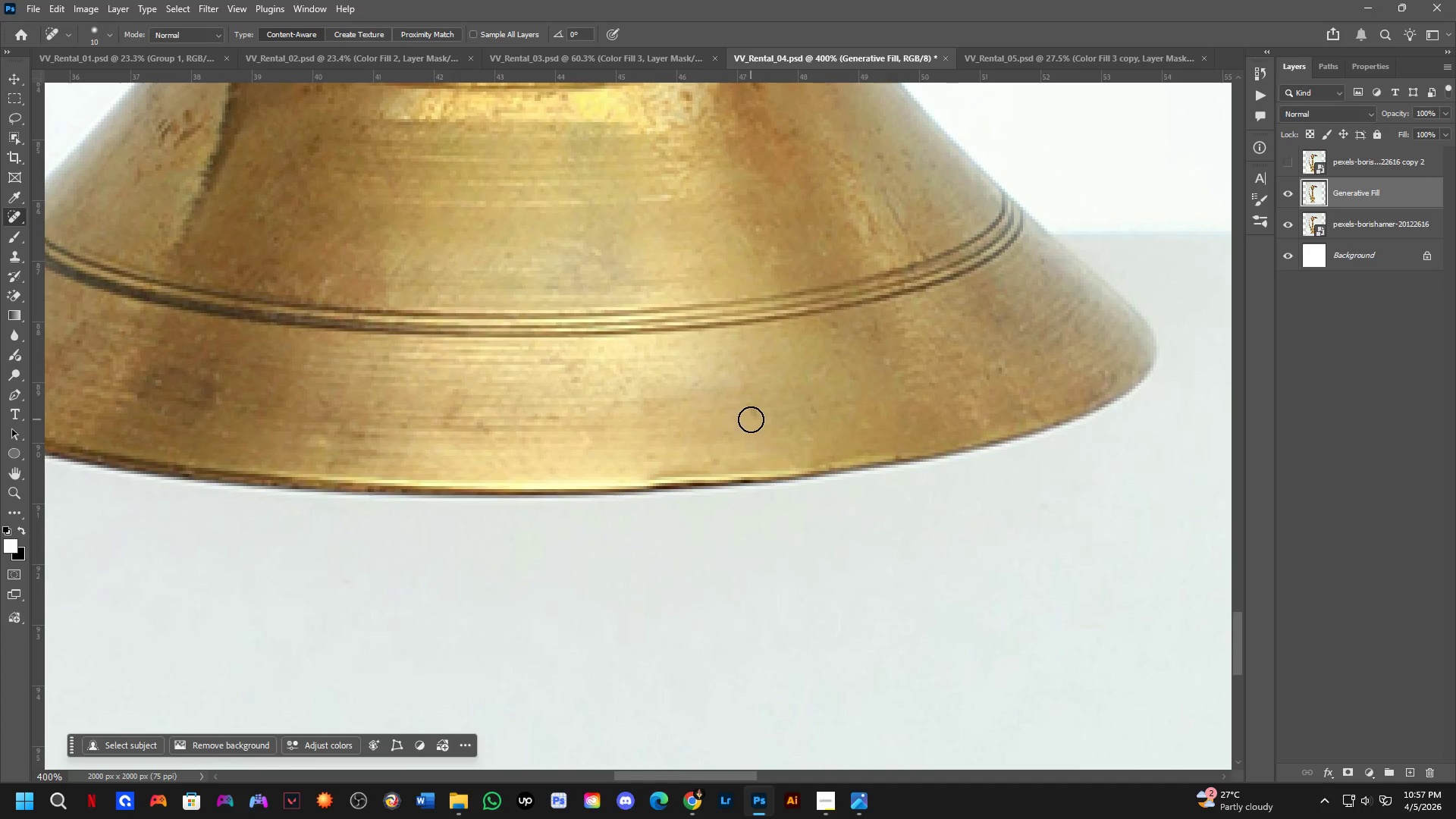 
double_click([1008, 366])
 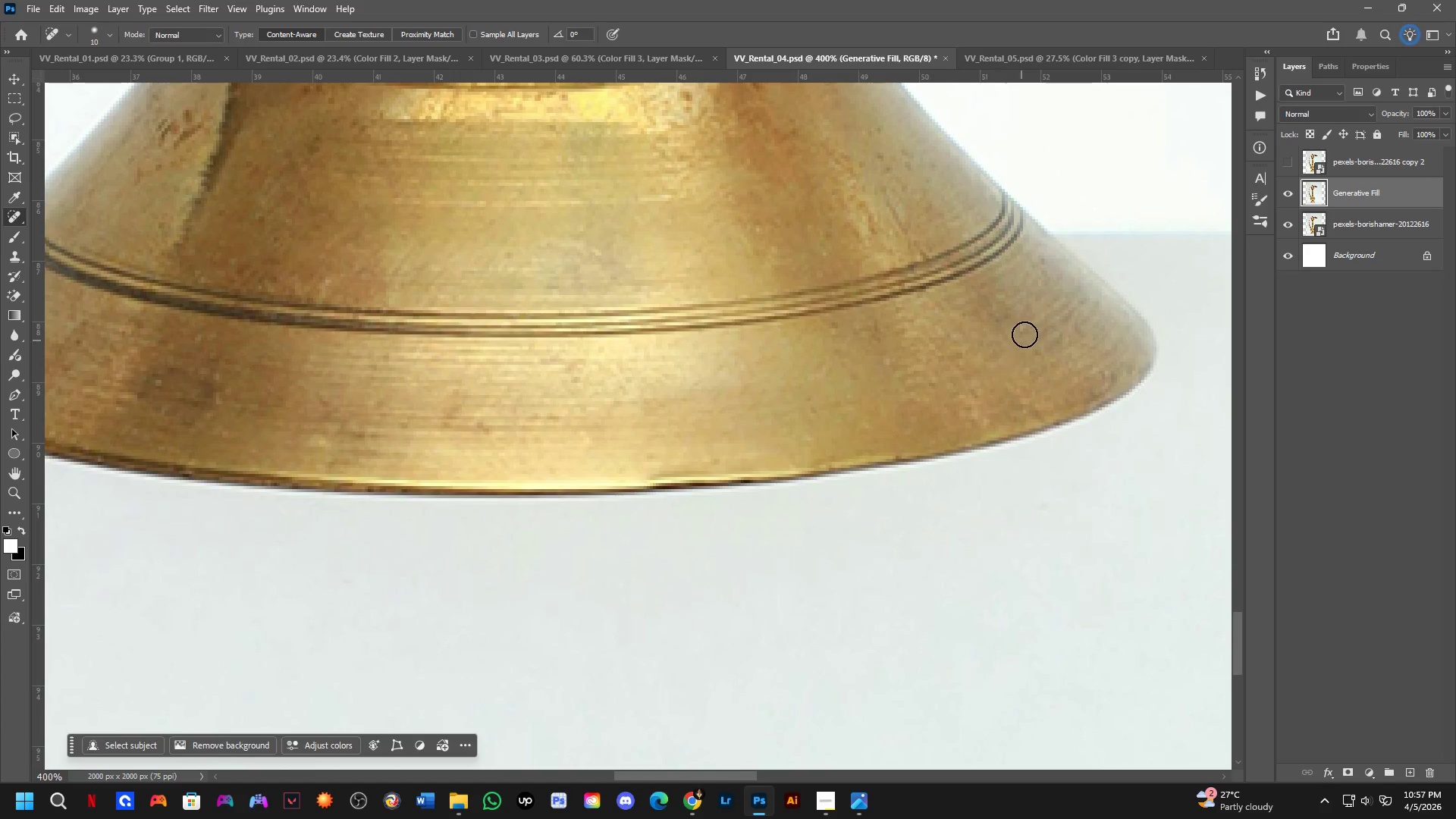 
left_click_drag(start_coordinate=[1023, 329], to_coordinate=[1014, 330])
 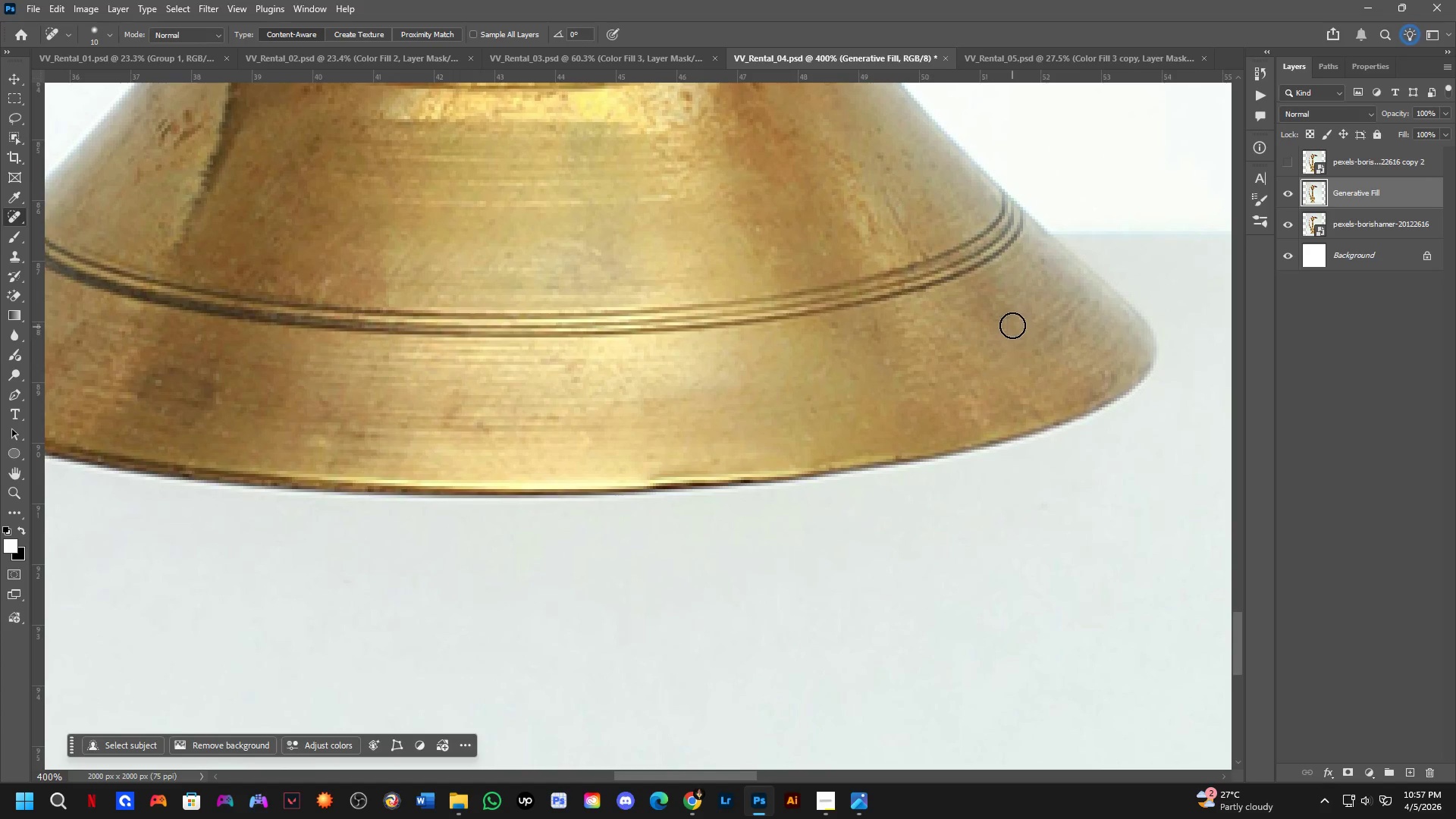 
left_click_drag(start_coordinate=[1012, 319], to_coordinate=[1004, 319])
 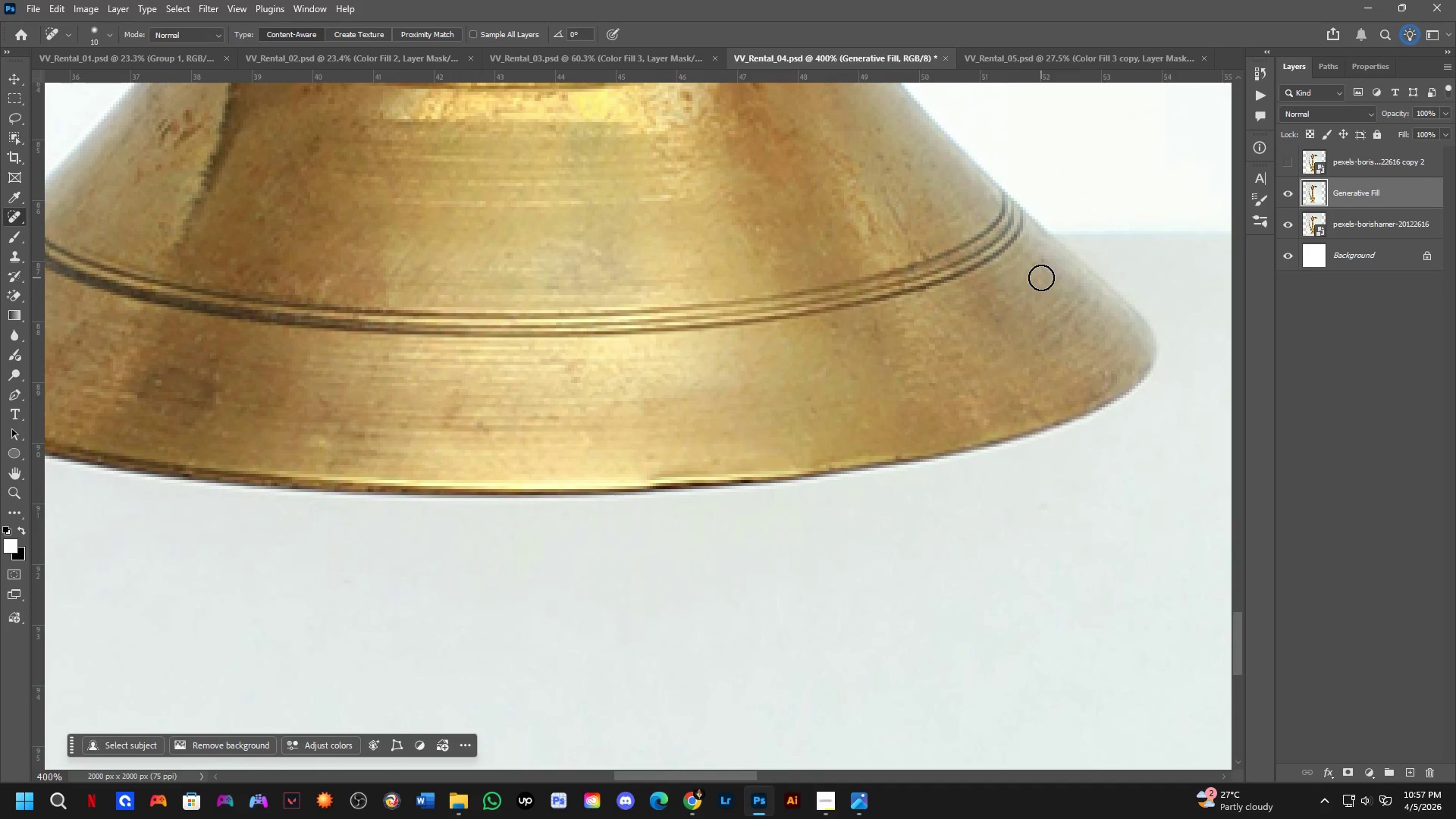 
left_click_drag(start_coordinate=[1040, 279], to_coordinate=[1040, 271])
 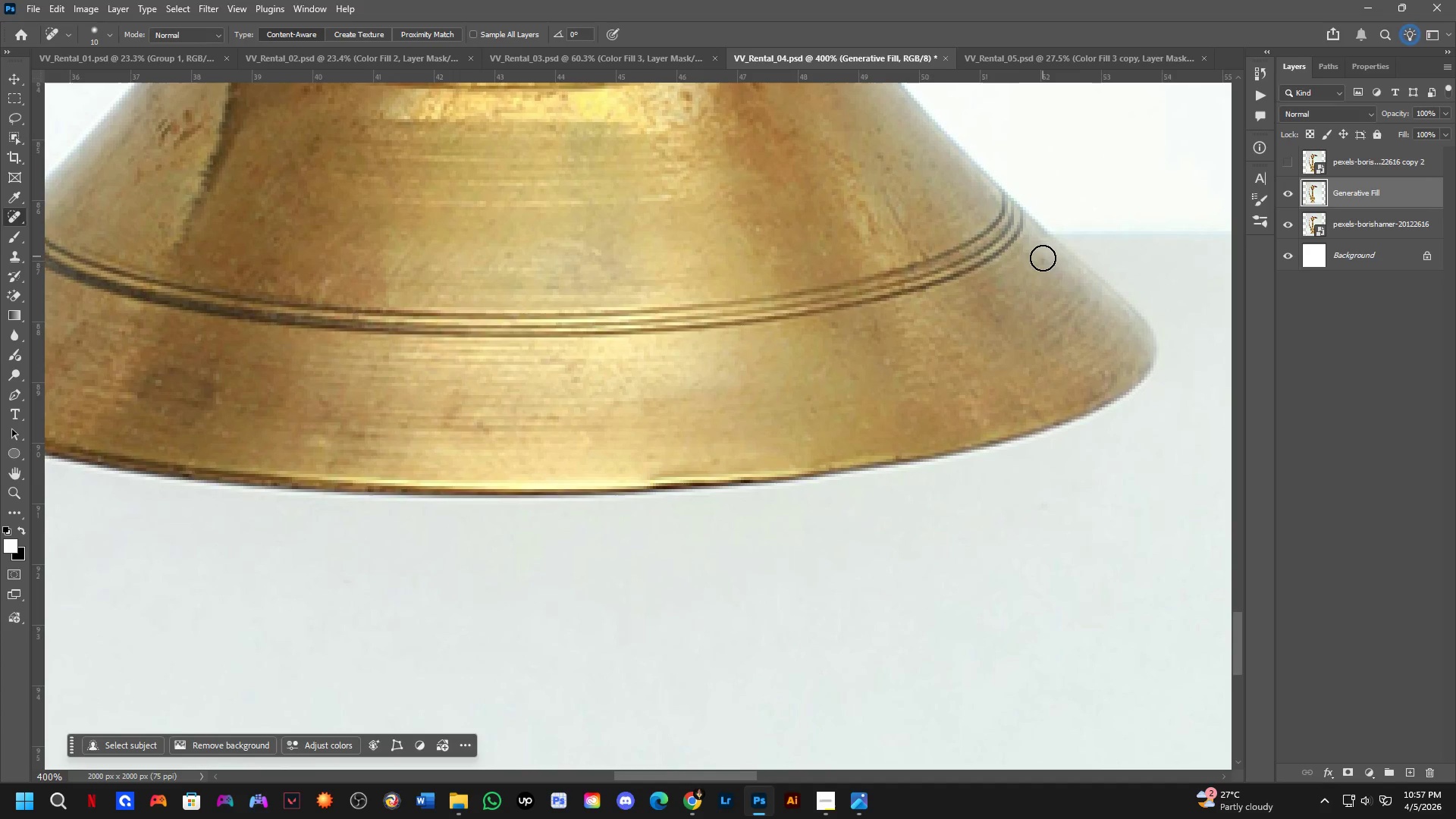 
triple_click([1042, 262])
 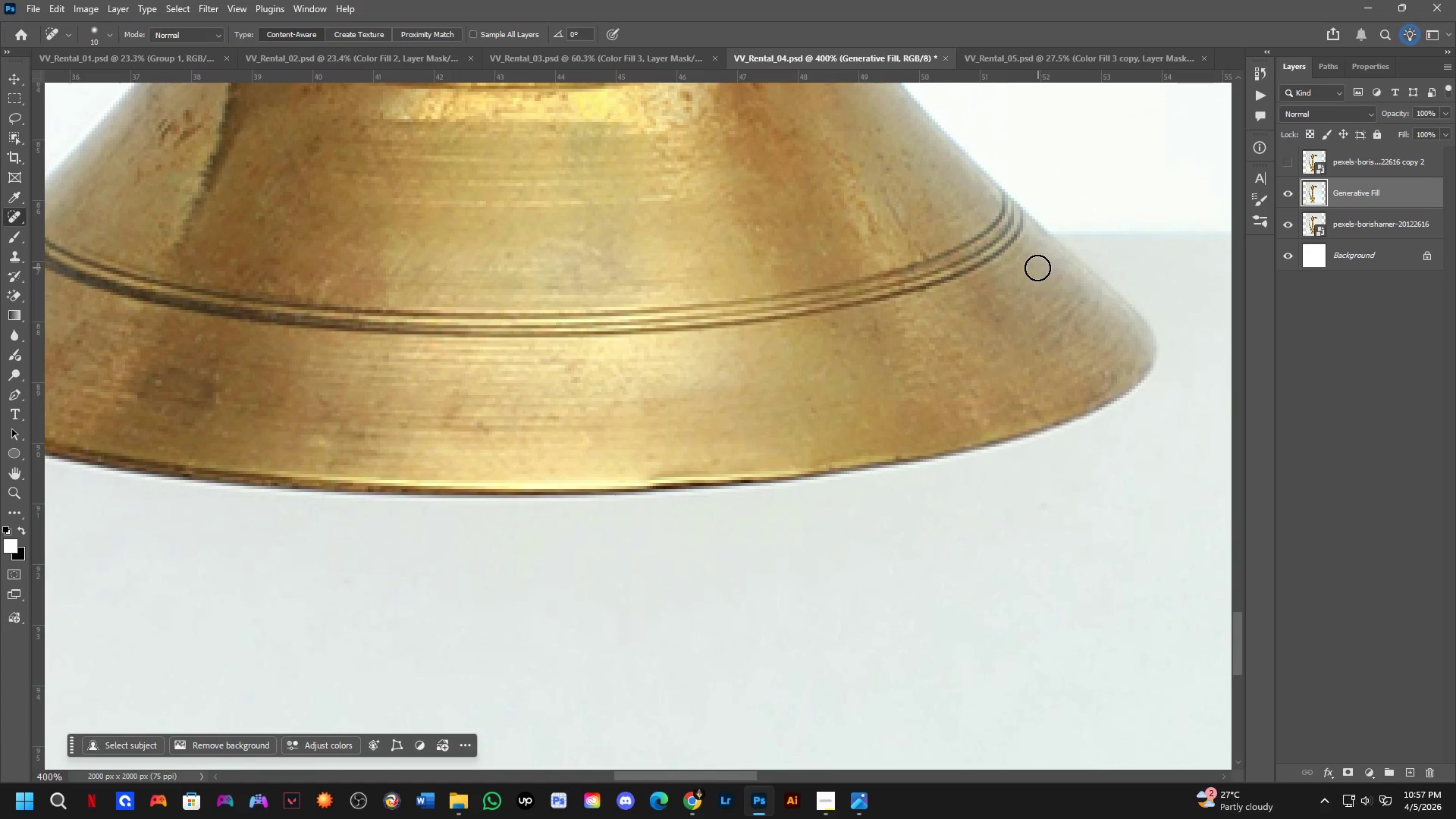 
hold_key(key=Space, duration=0.58)
 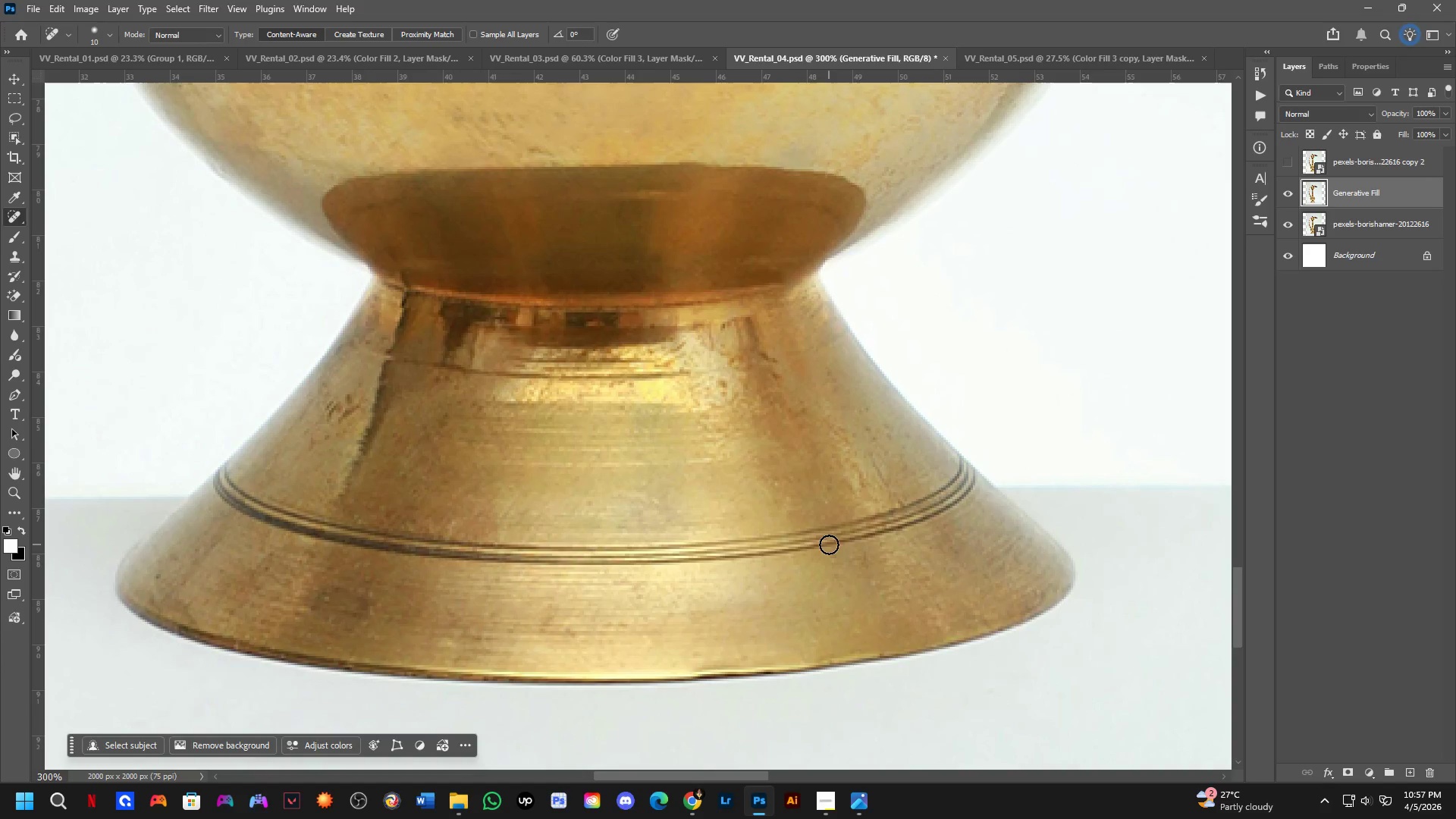 
left_click_drag(start_coordinate=[1003, 295], to_coordinate=[1004, 516])
 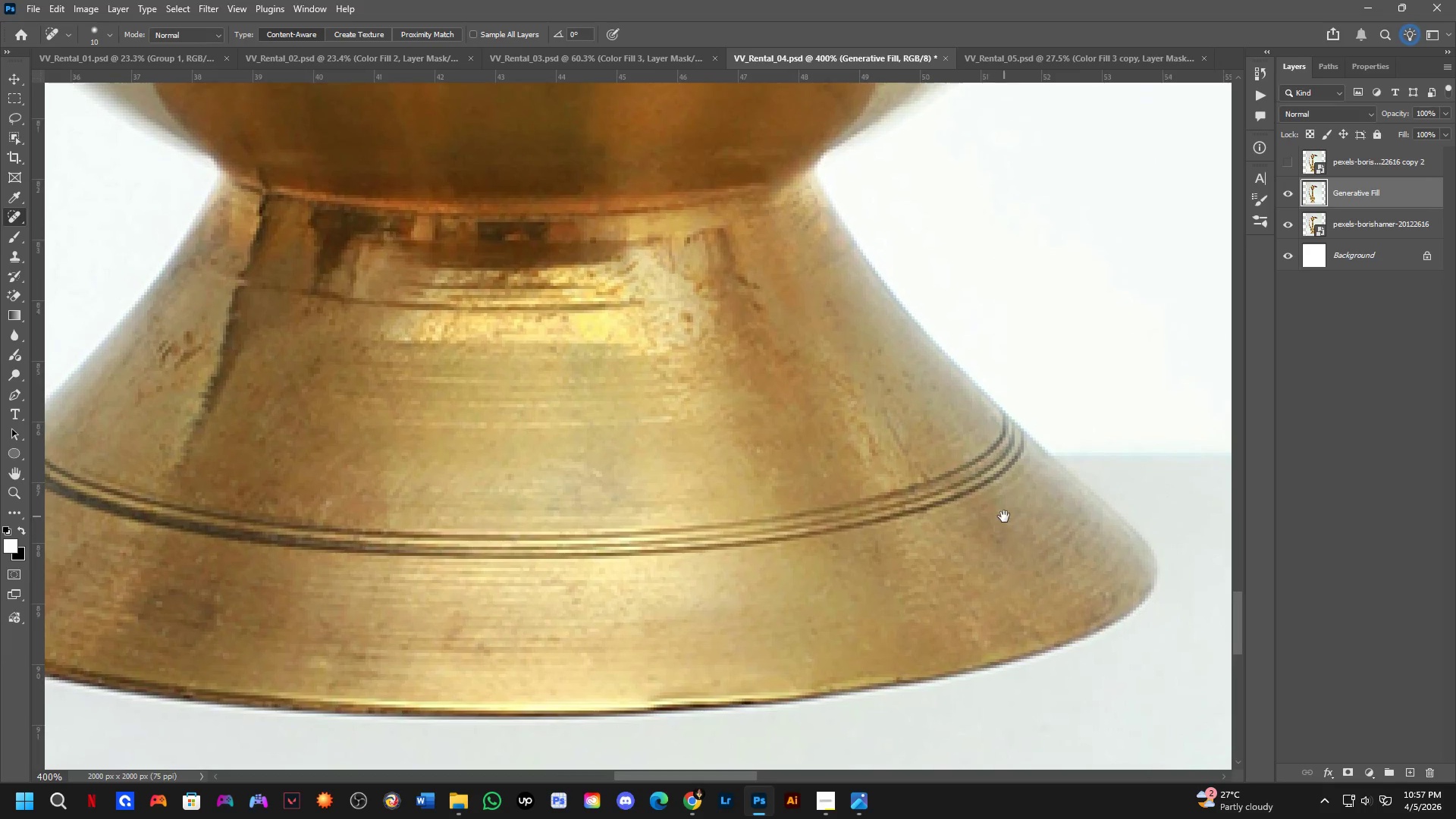 
hold_key(key=Space, duration=3.59)
 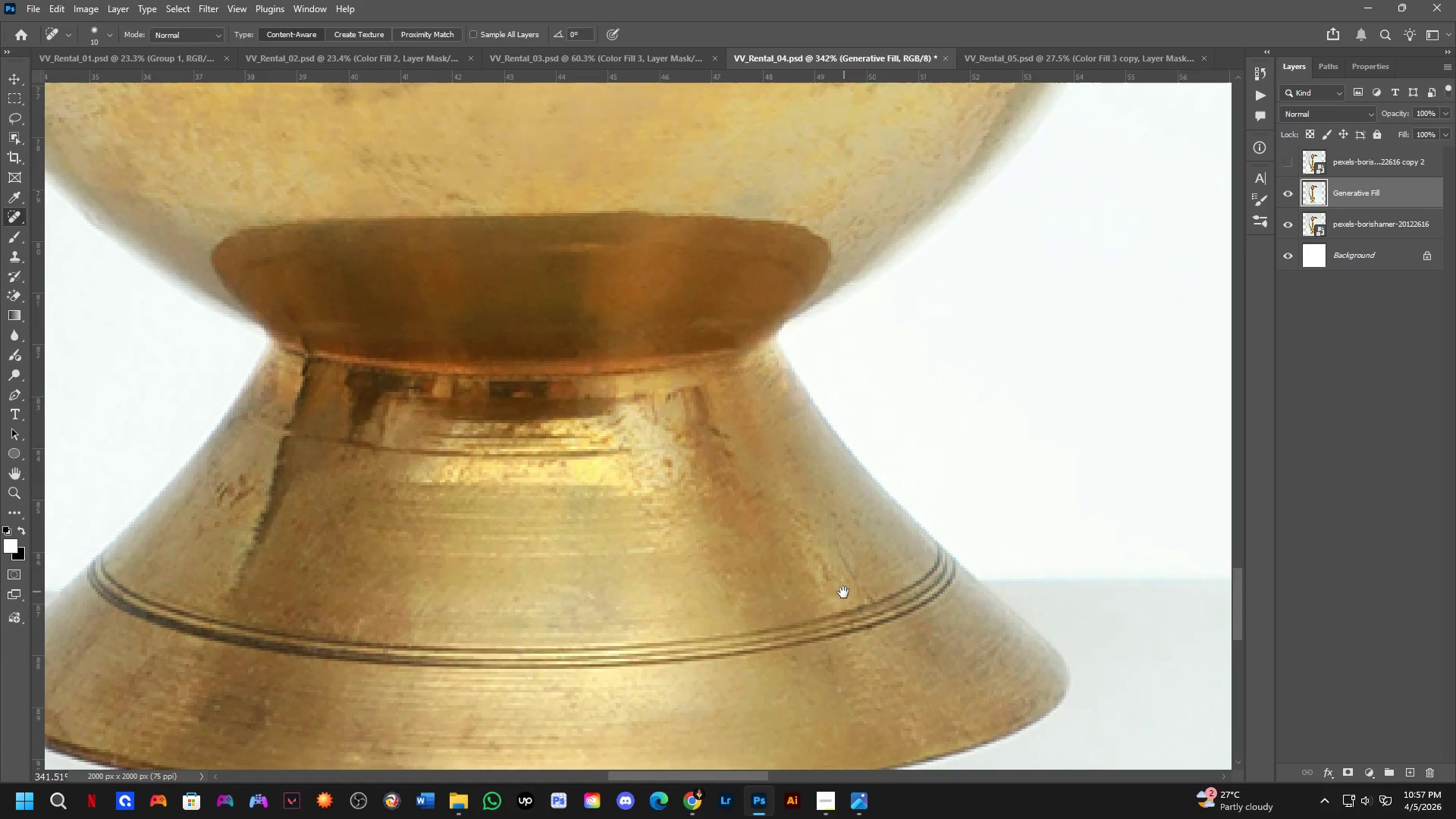 
key(Shift+ShiftLeft)
 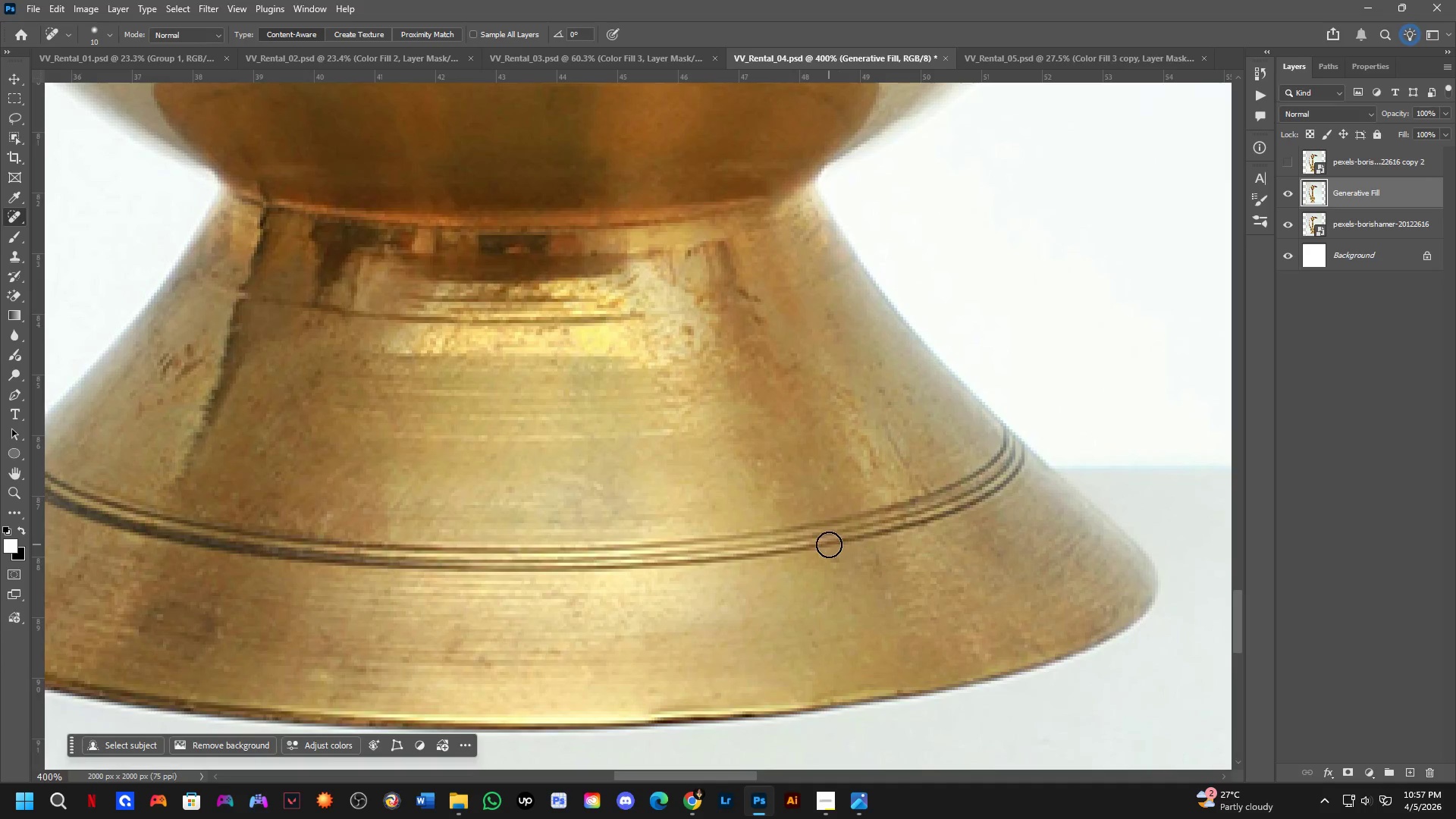 
key(Shift+ShiftLeft)
 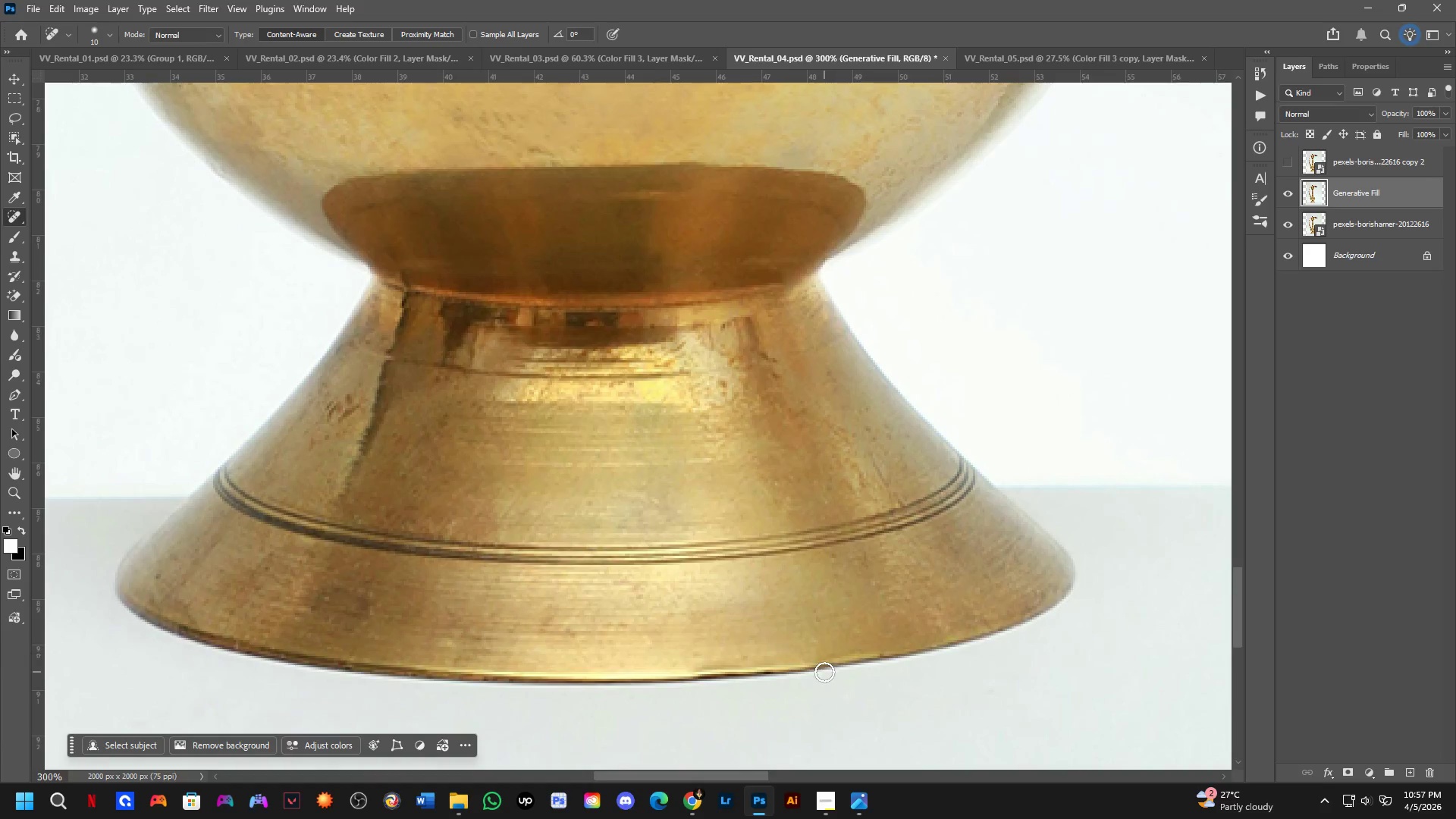 
scroll: coordinate [829, 544], scroll_direction: down, amount: 1.0
 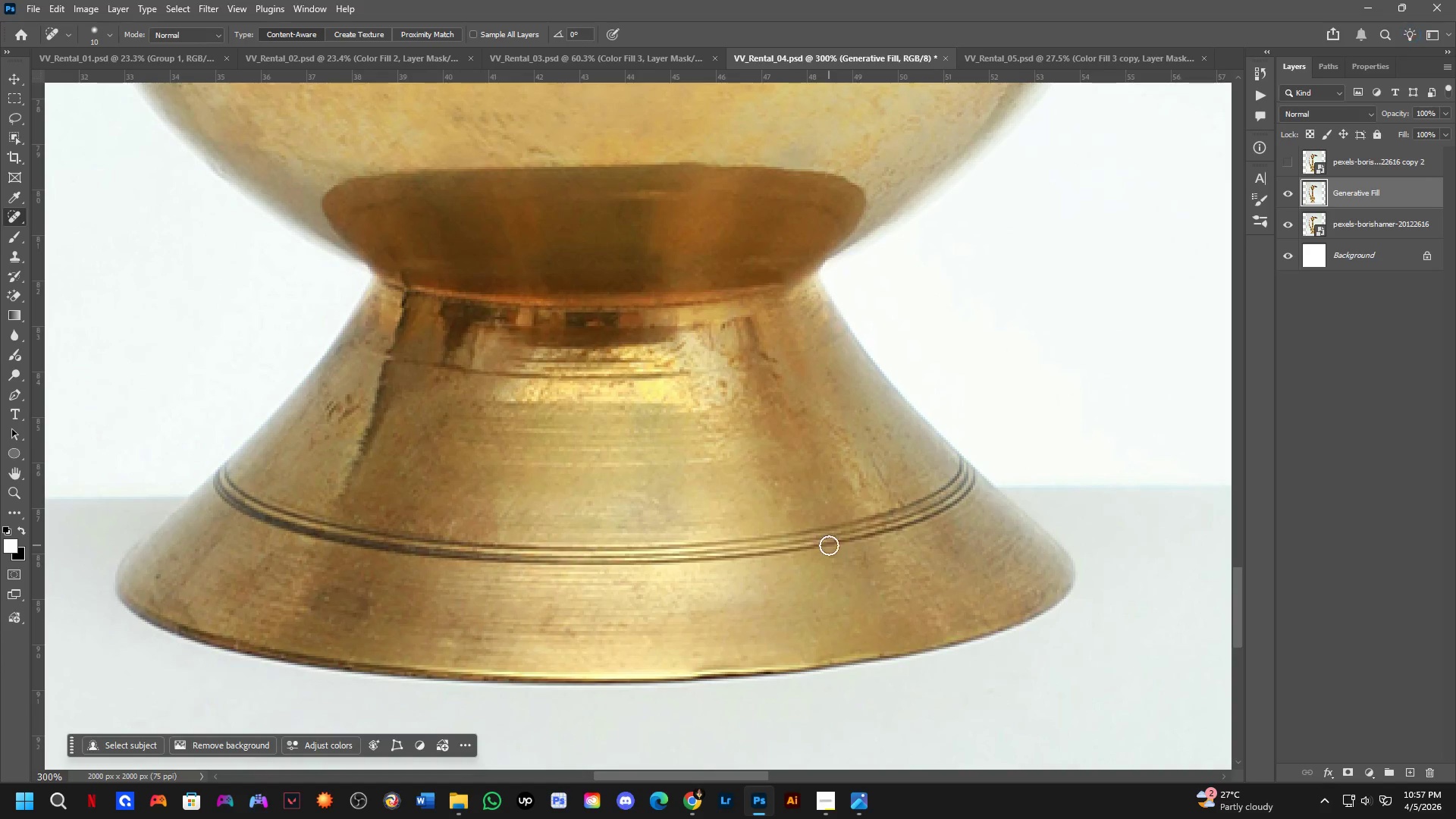 
hold_key(key=ShiftLeft, duration=0.31)
 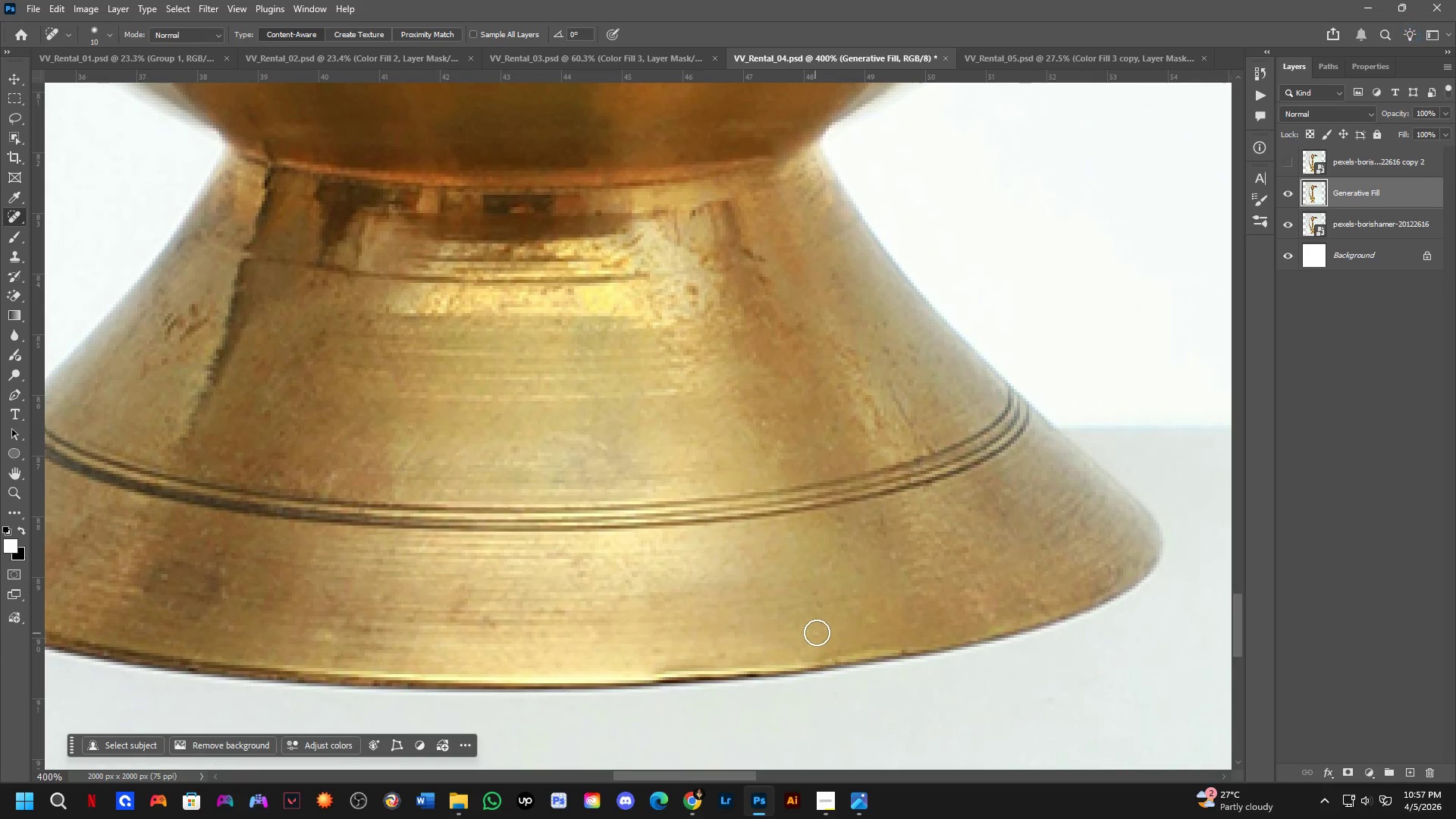 
key(Shift+ShiftLeft)
 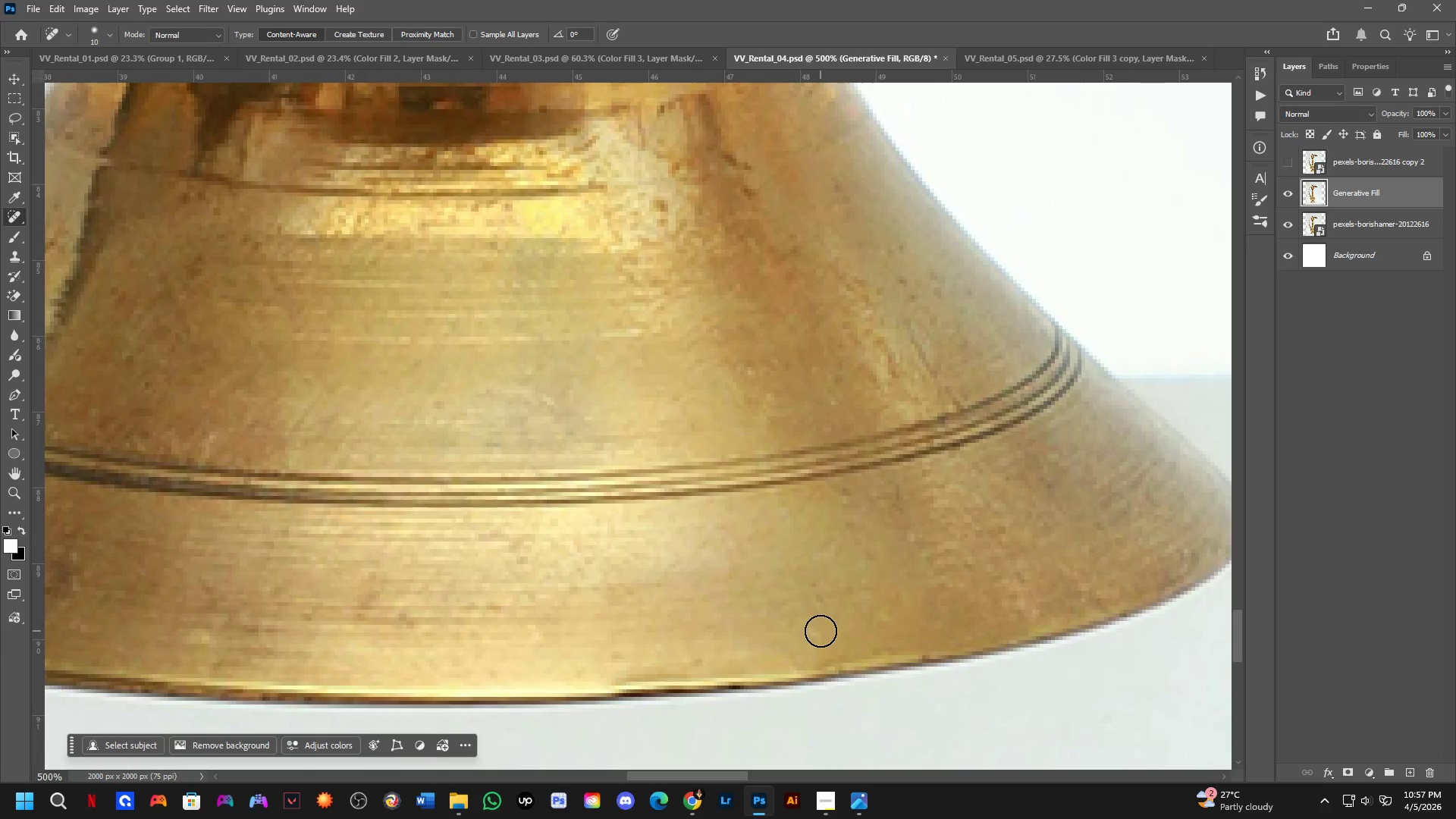 
scroll: coordinate [821, 631], scroll_direction: up, amount: 4.0
 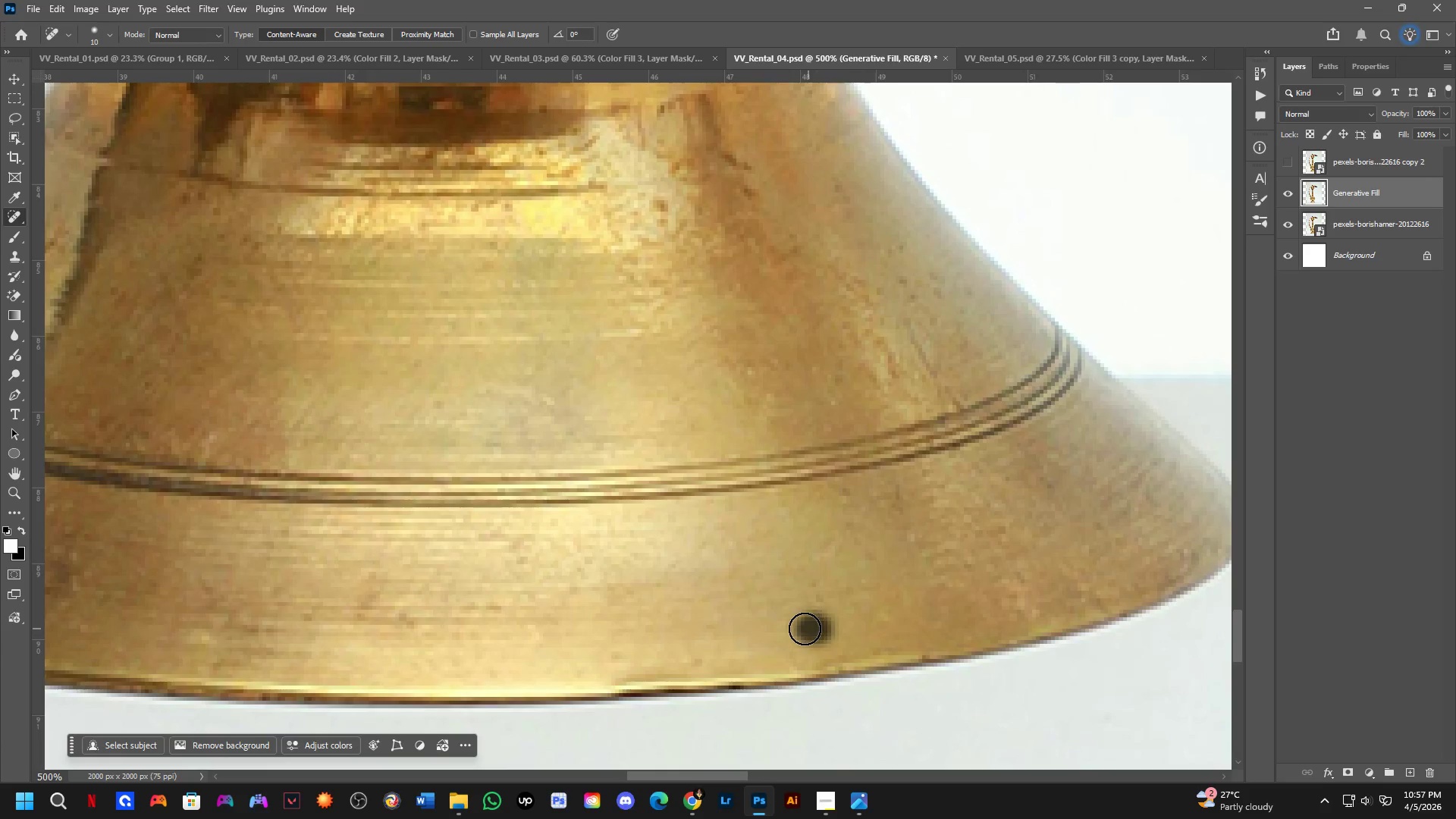 
left_click_drag(start_coordinate=[818, 629], to_coordinate=[802, 629])
 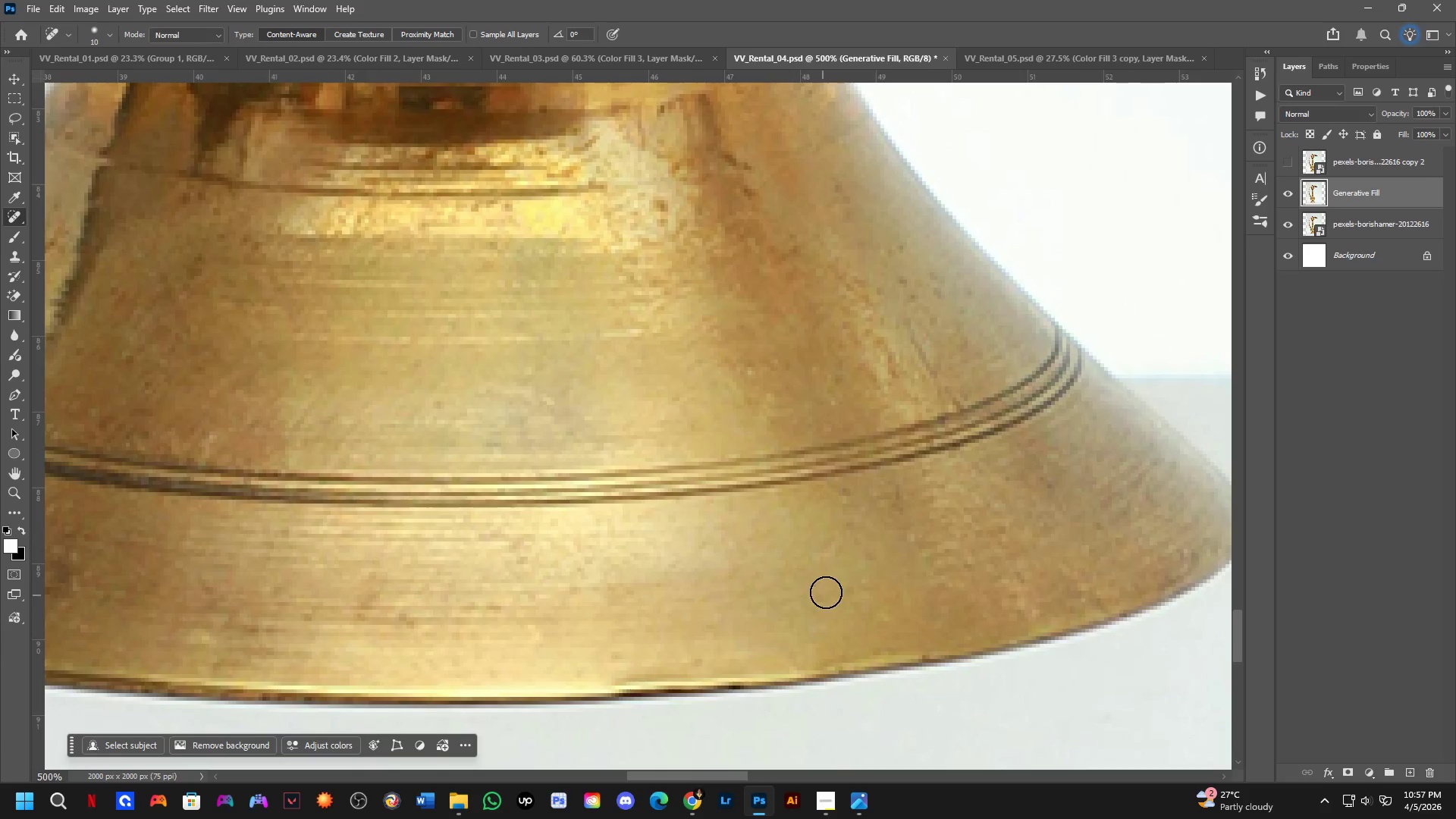 
double_click([827, 591])
 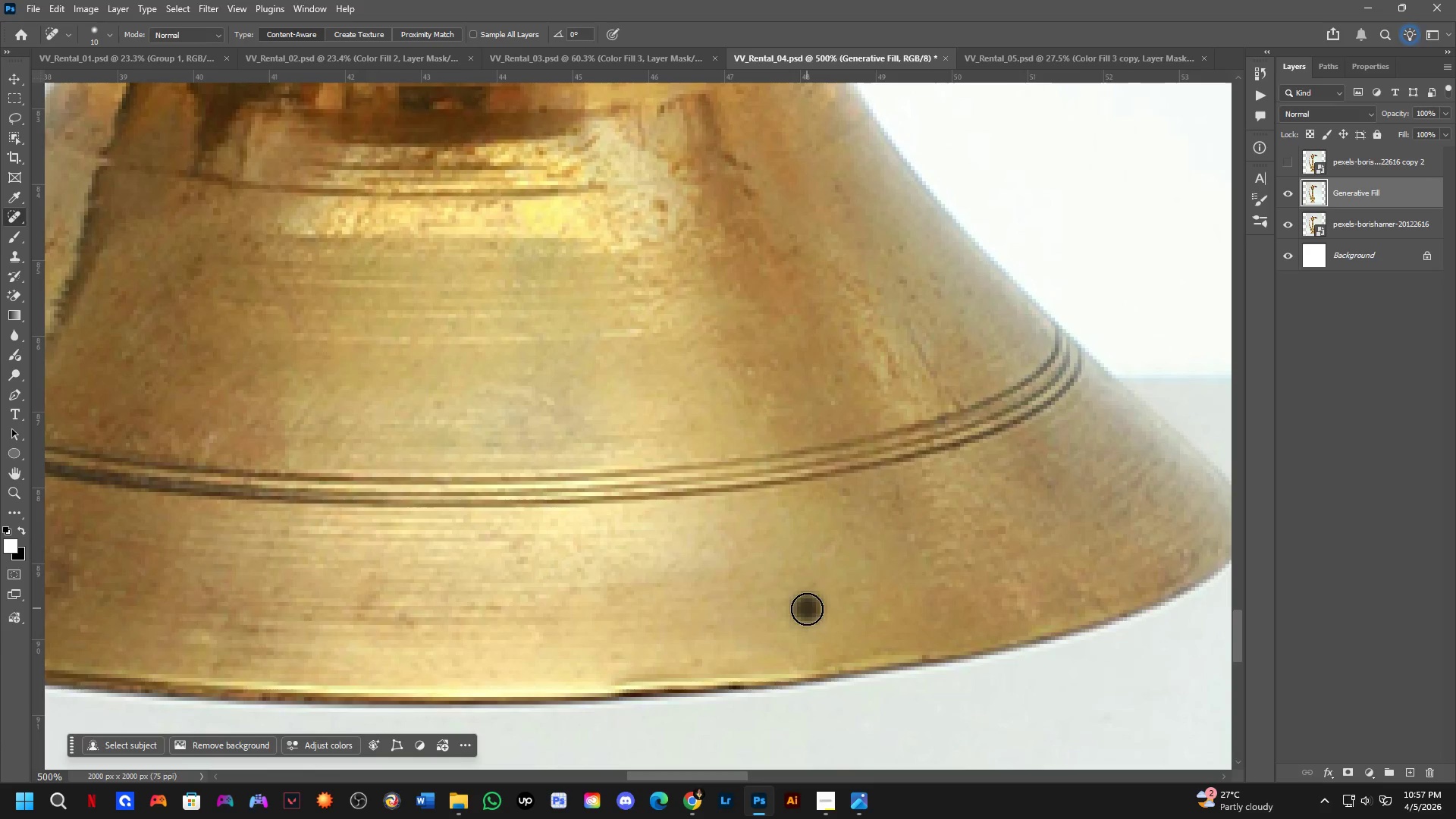 
triple_click([815, 588])
 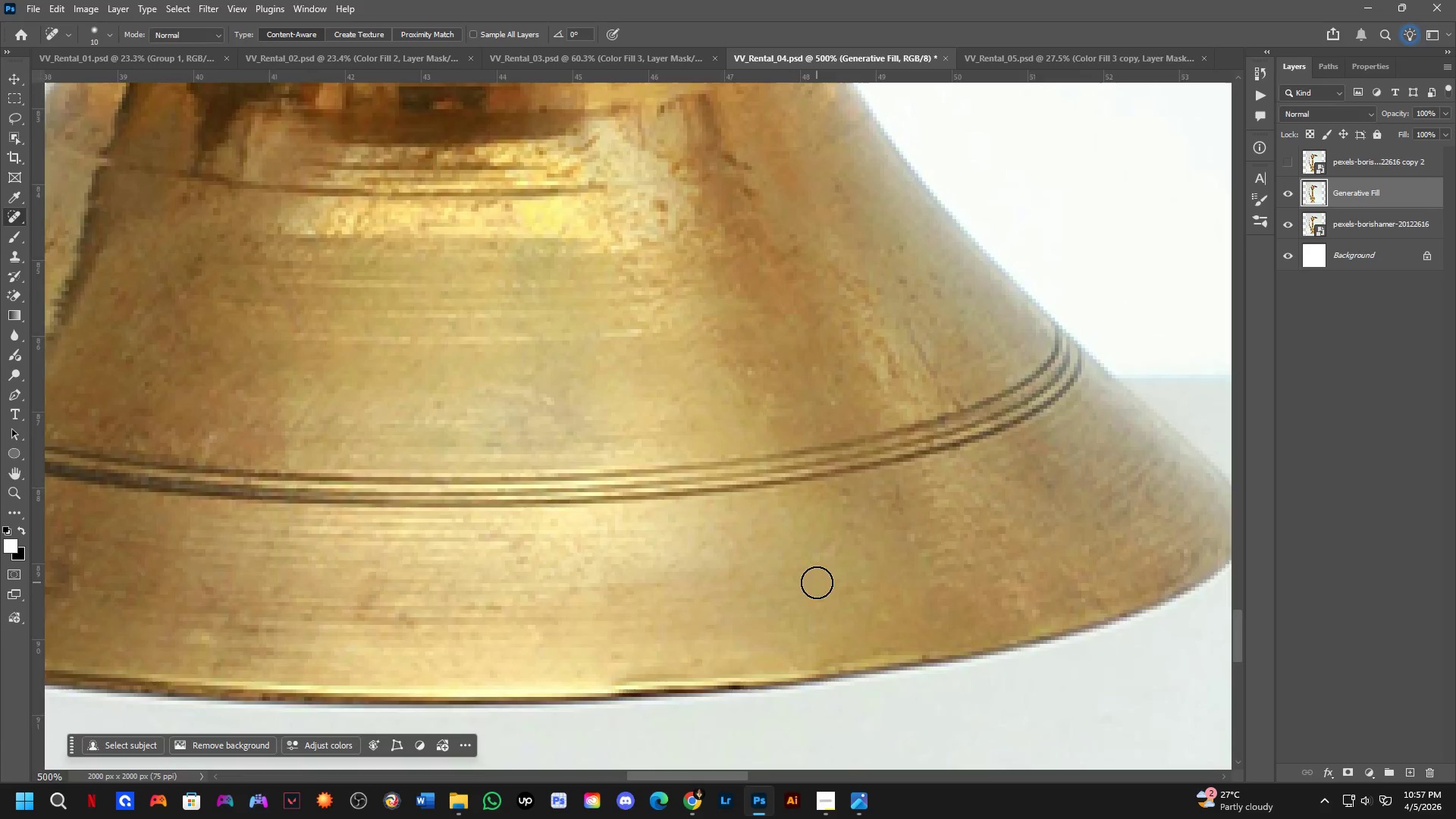 
hold_key(key=Space, duration=1.53)
 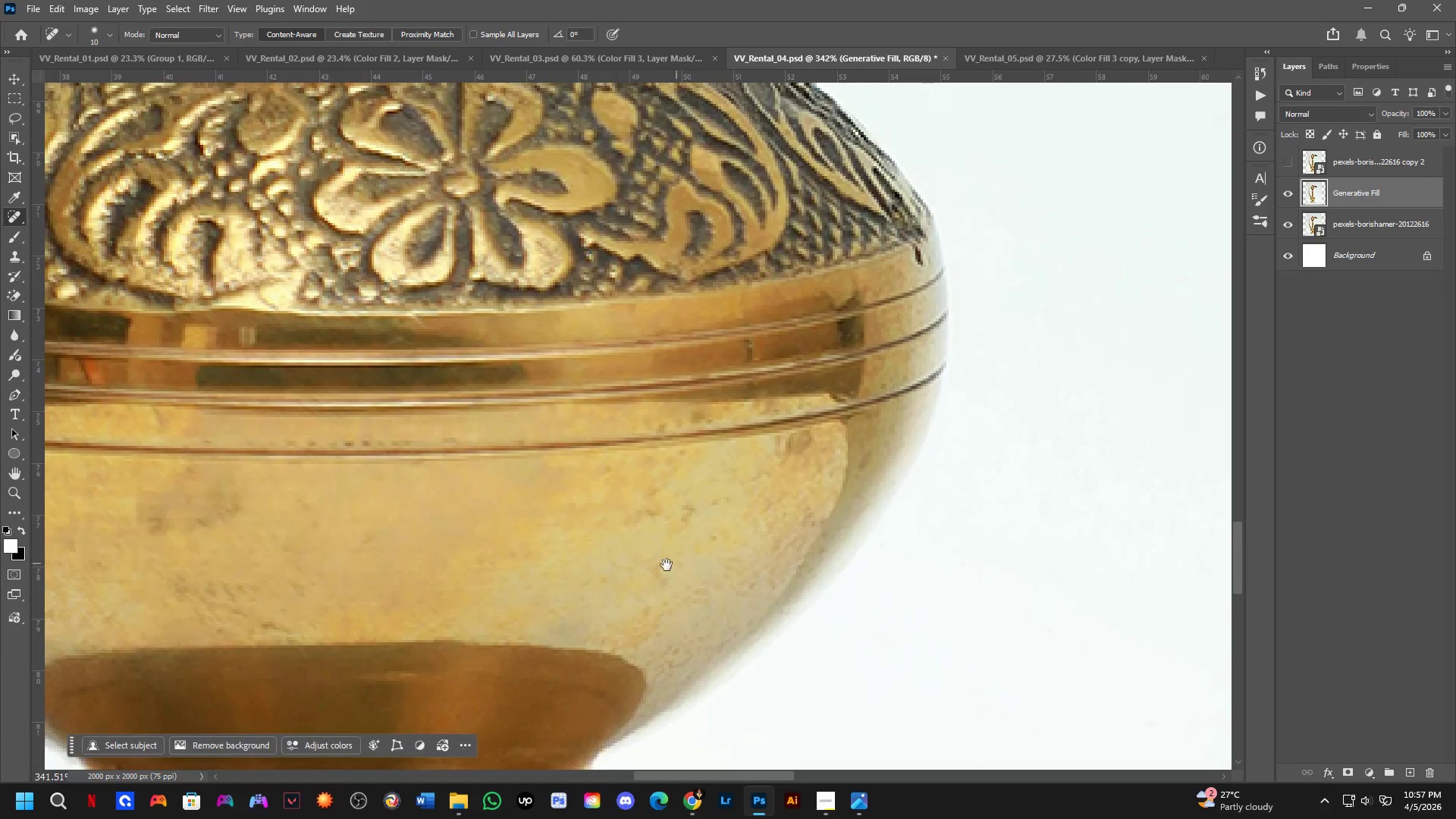 
left_click_drag(start_coordinate=[886, 452], to_coordinate=[843, 593])
 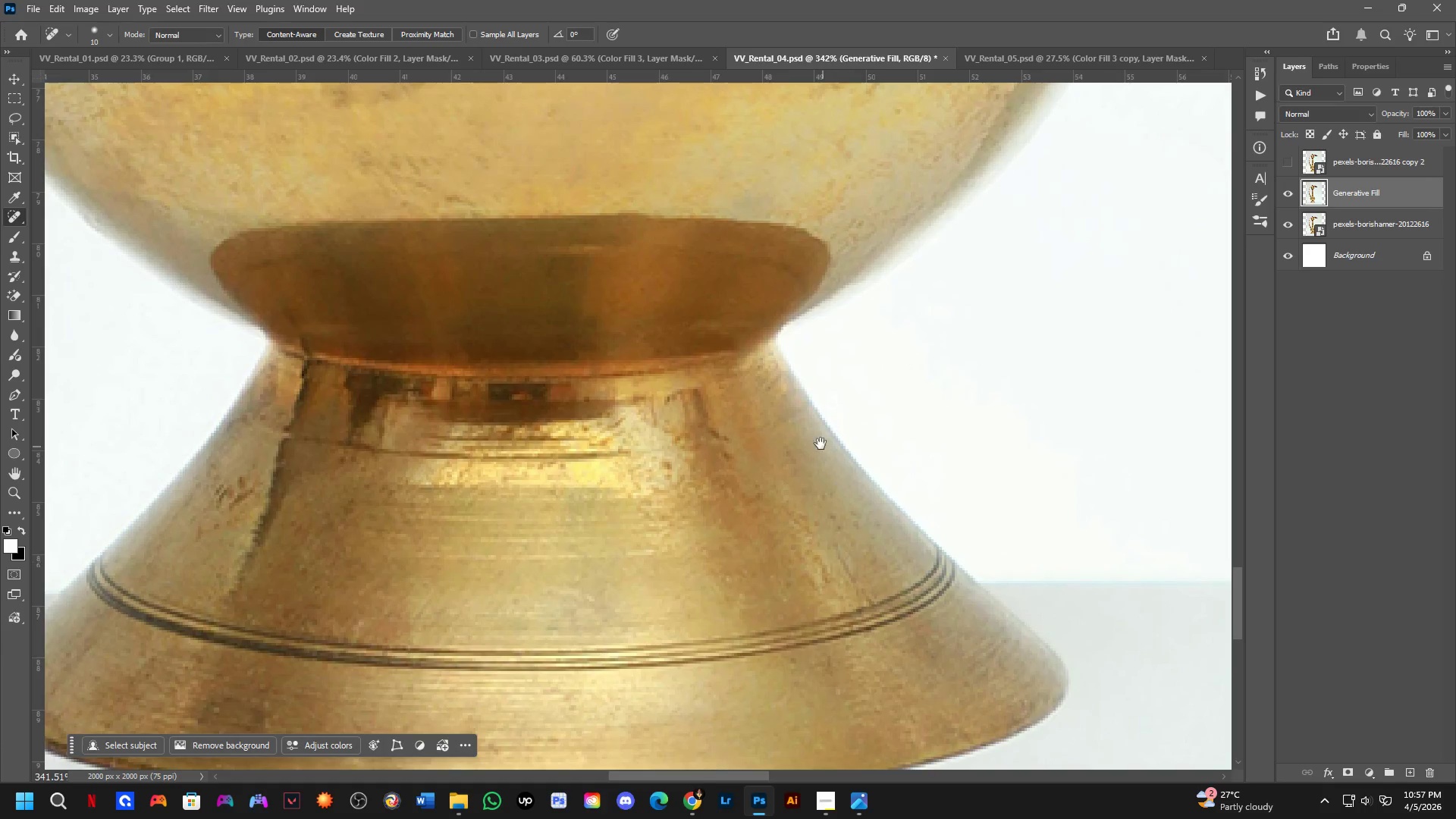 
scroll: coordinate [816, 581], scroll_direction: down, amount: 4.0
 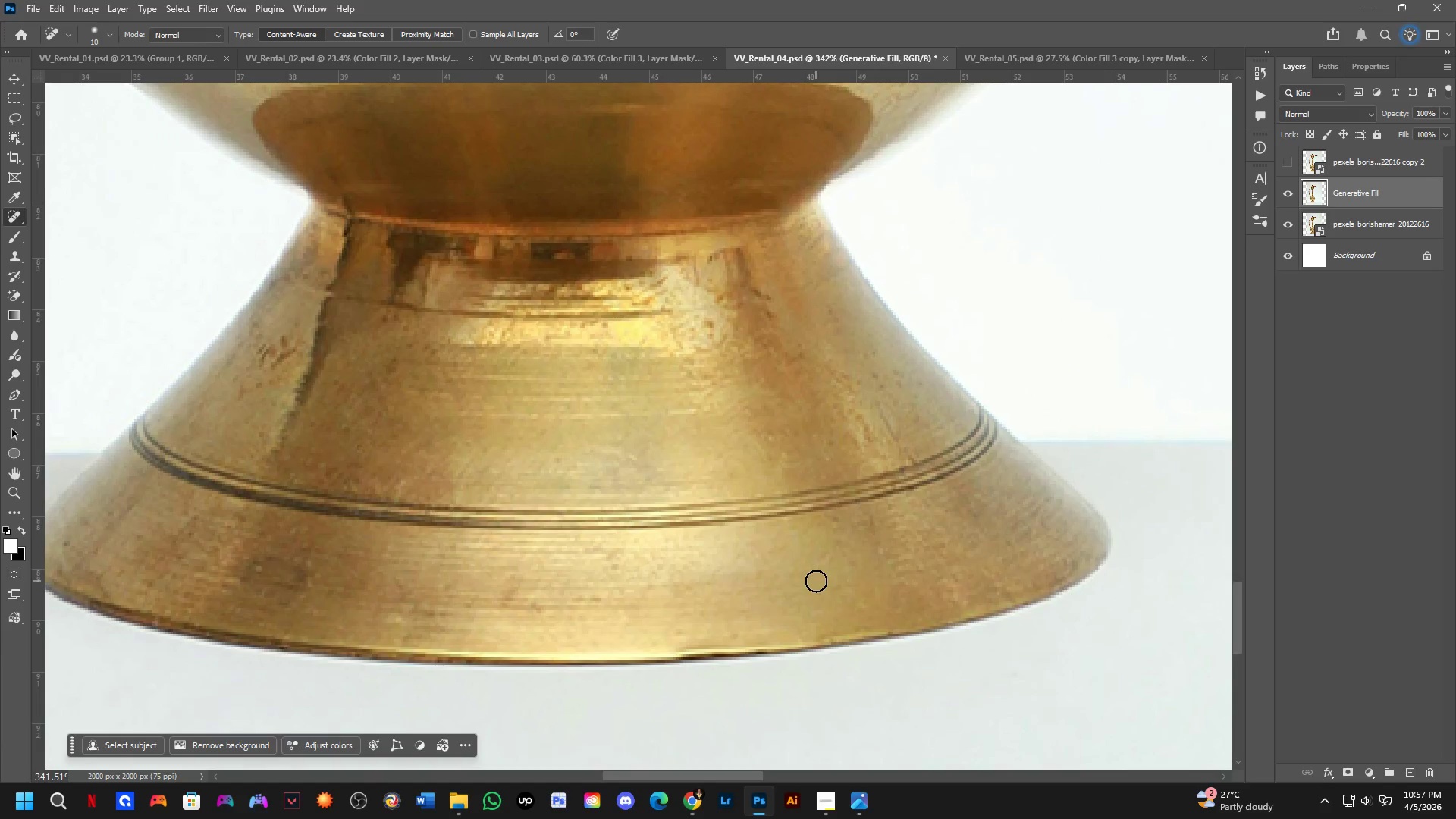 
left_click_drag(start_coordinate=[811, 443], to_coordinate=[678, 700])
 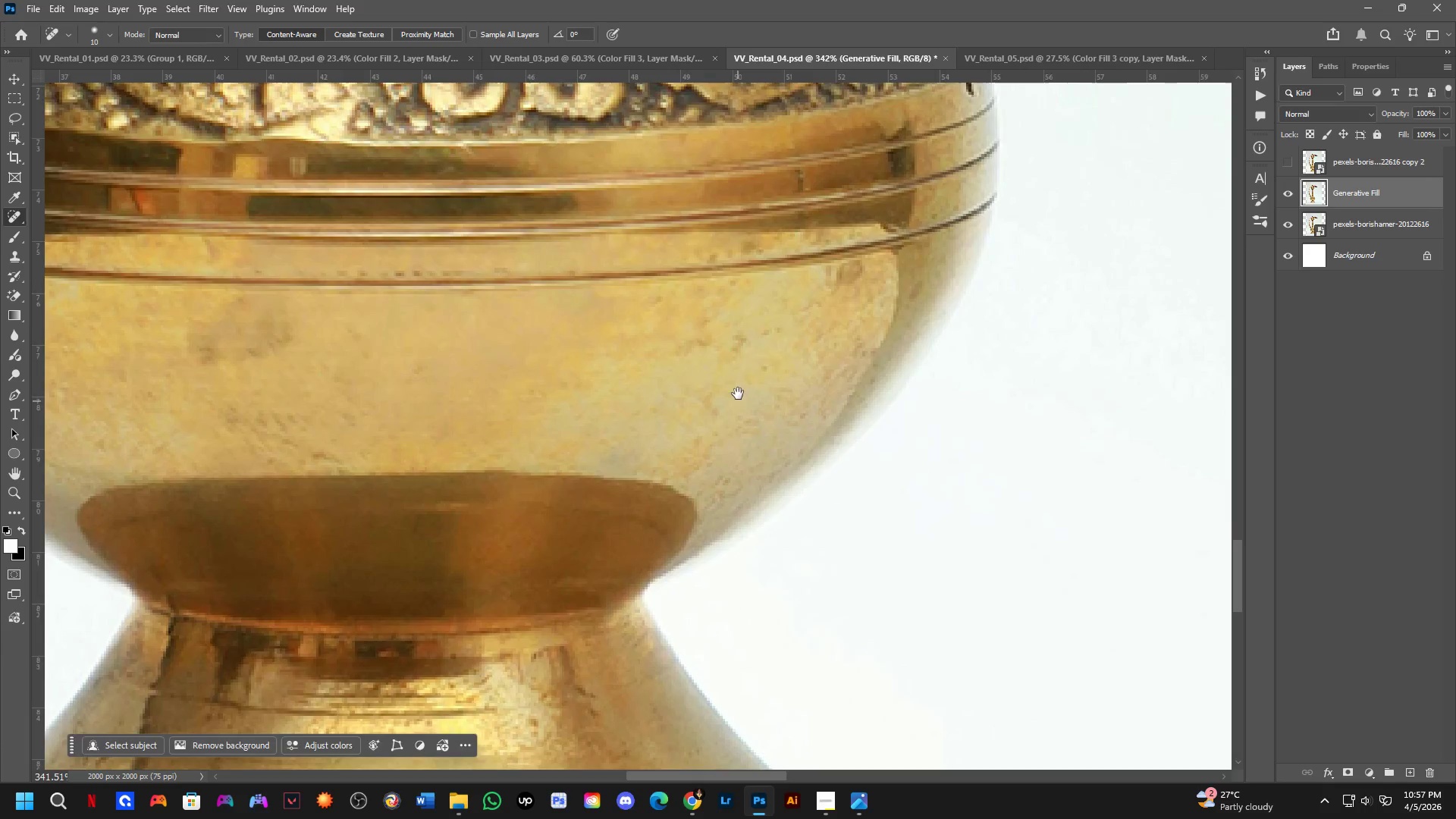 
hold_key(key=Space, duration=0.55)
 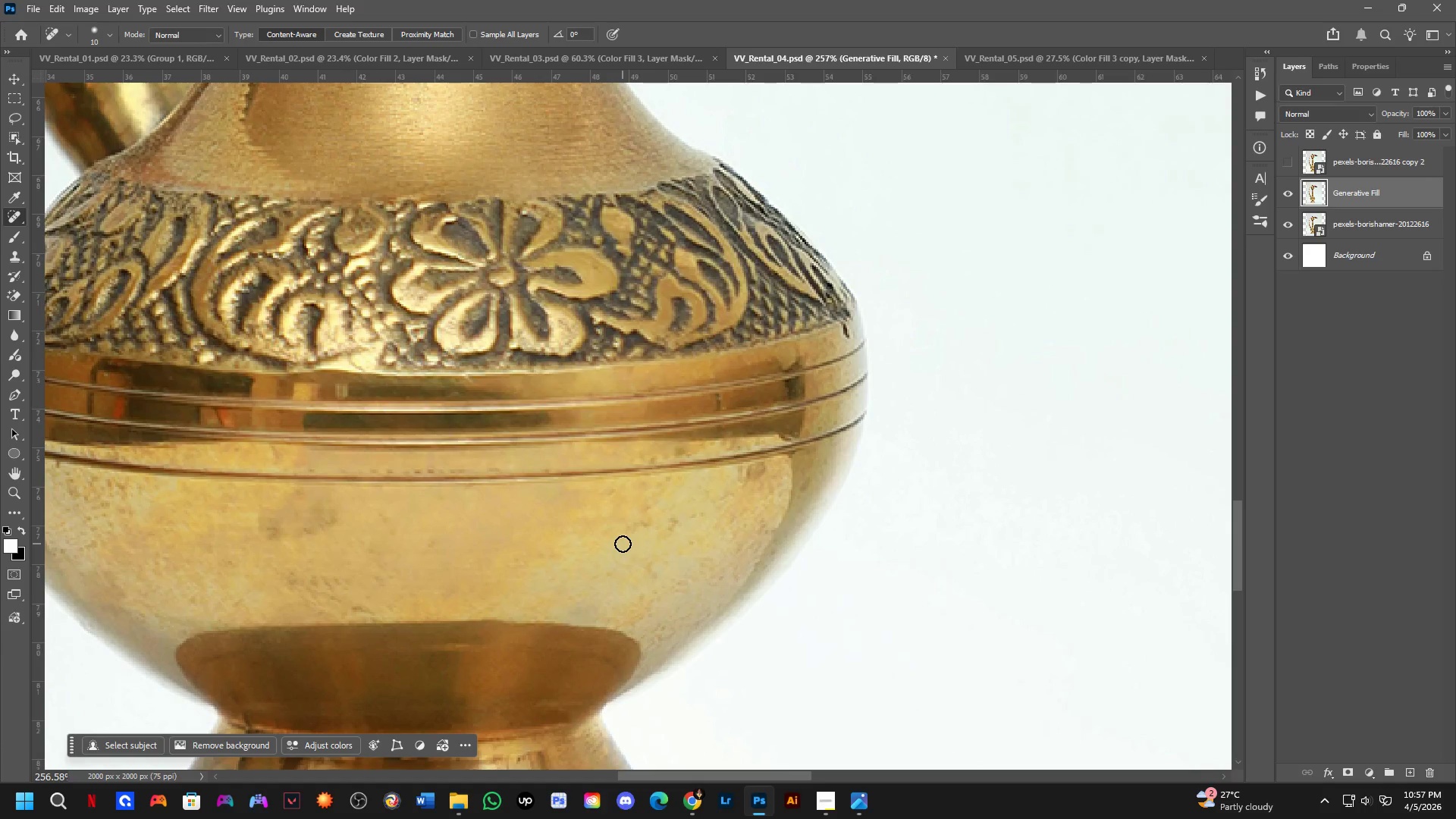 
left_click_drag(start_coordinate=[738, 392], to_coordinate=[687, 562])
 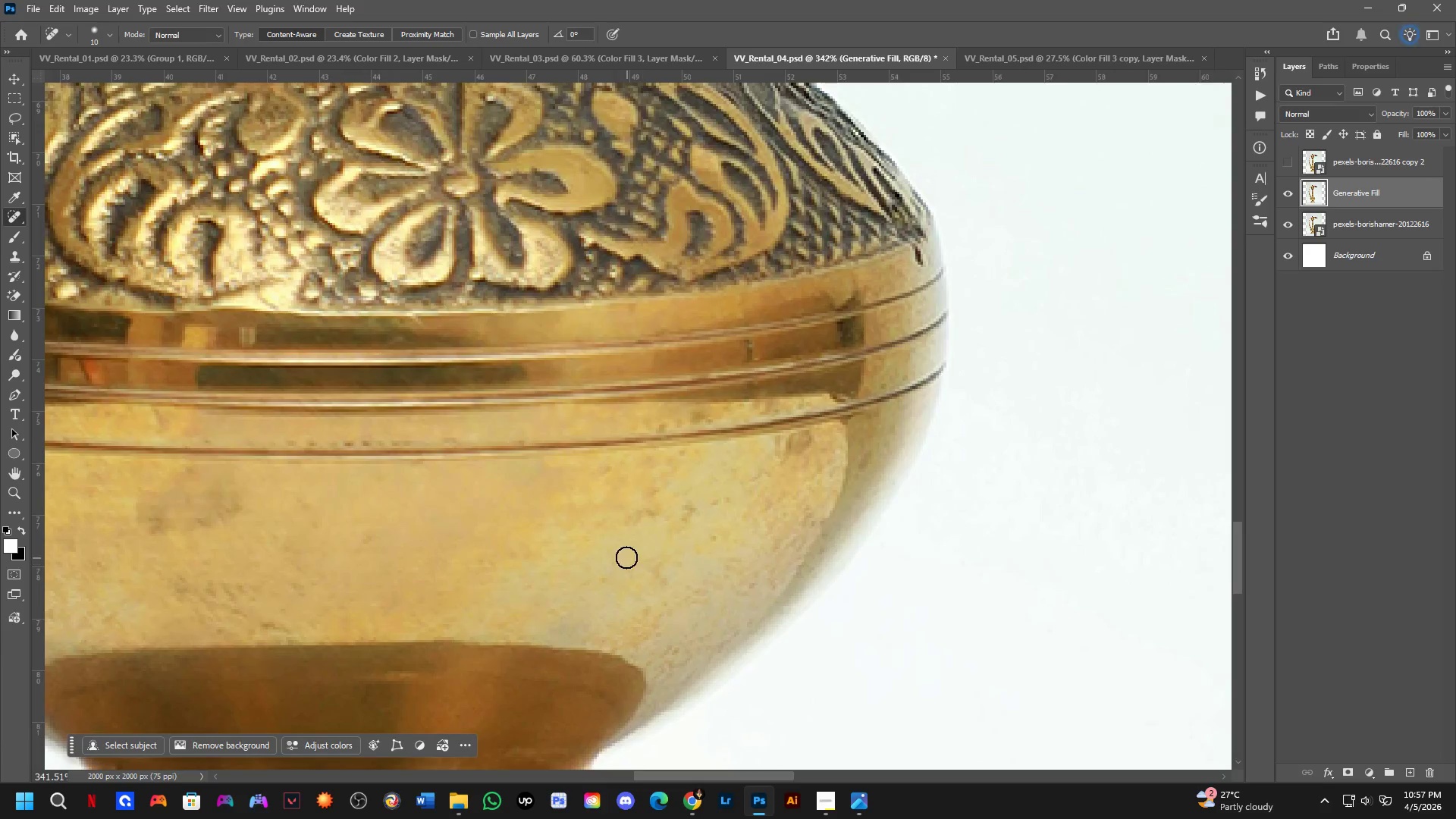 
scroll: coordinate [626, 557], scroll_direction: down, amount: 3.0
 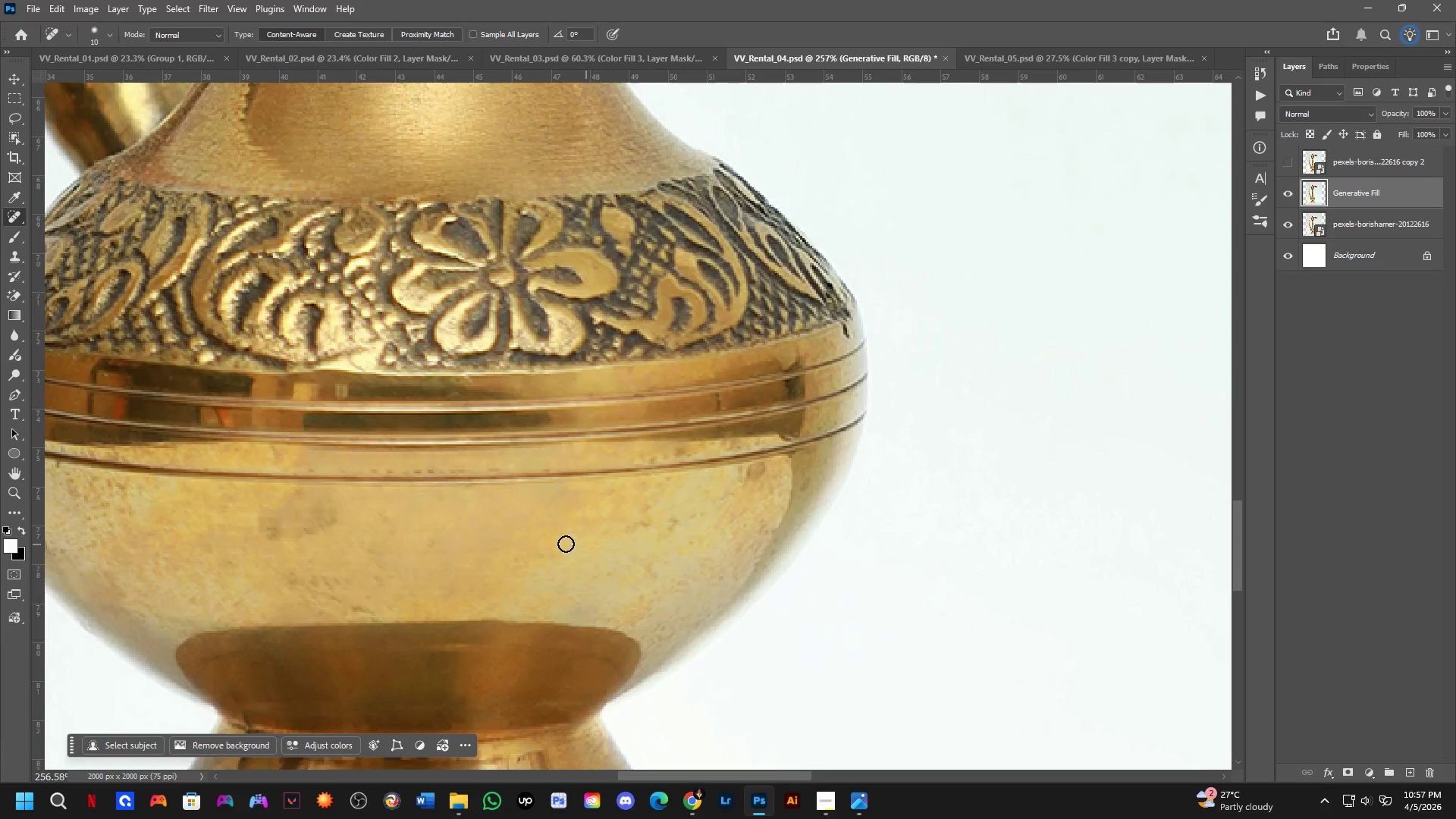 
hold_key(key=Space, duration=0.73)
 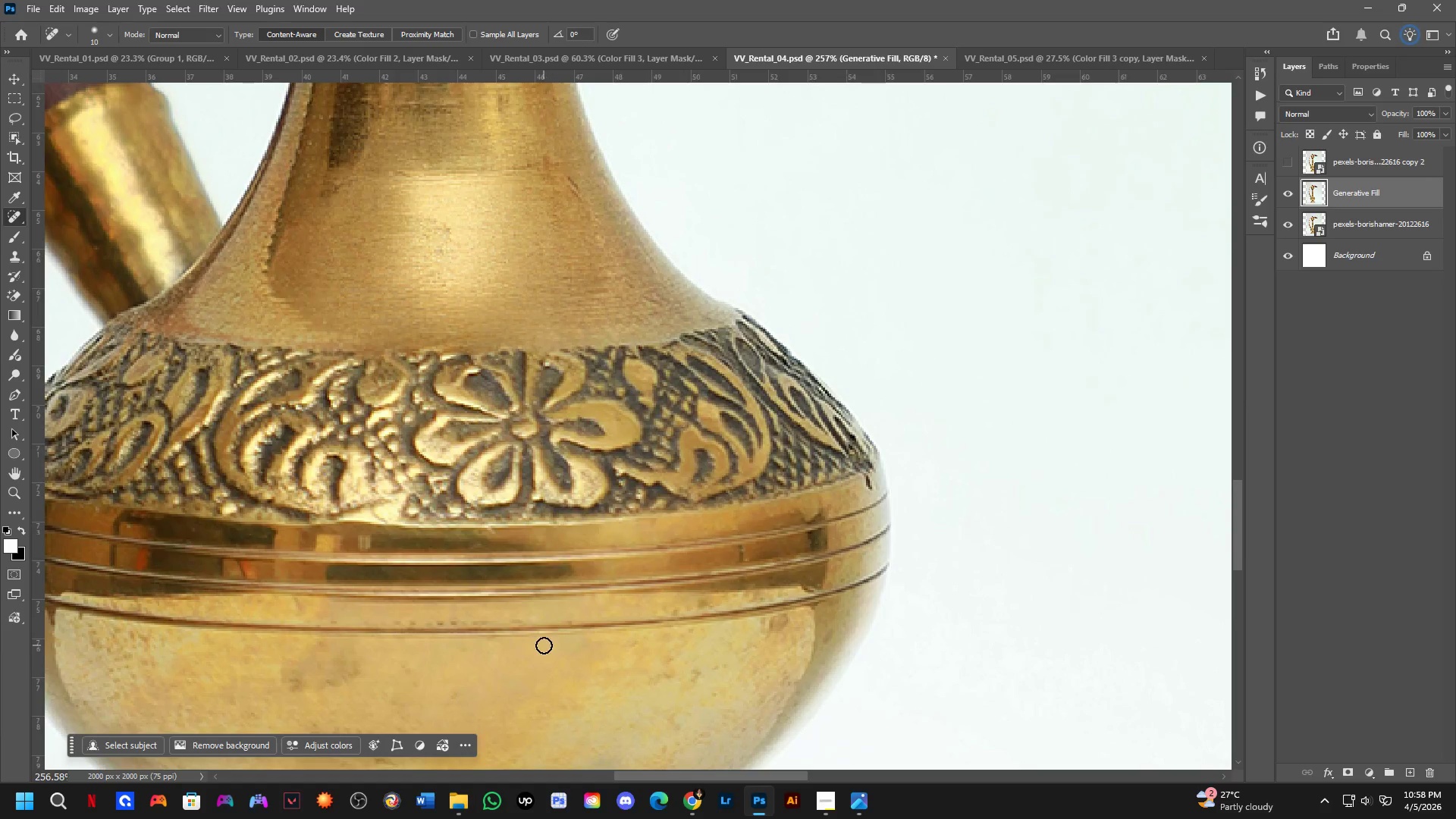 
left_click_drag(start_coordinate=[513, 521], to_coordinate=[535, 673])
 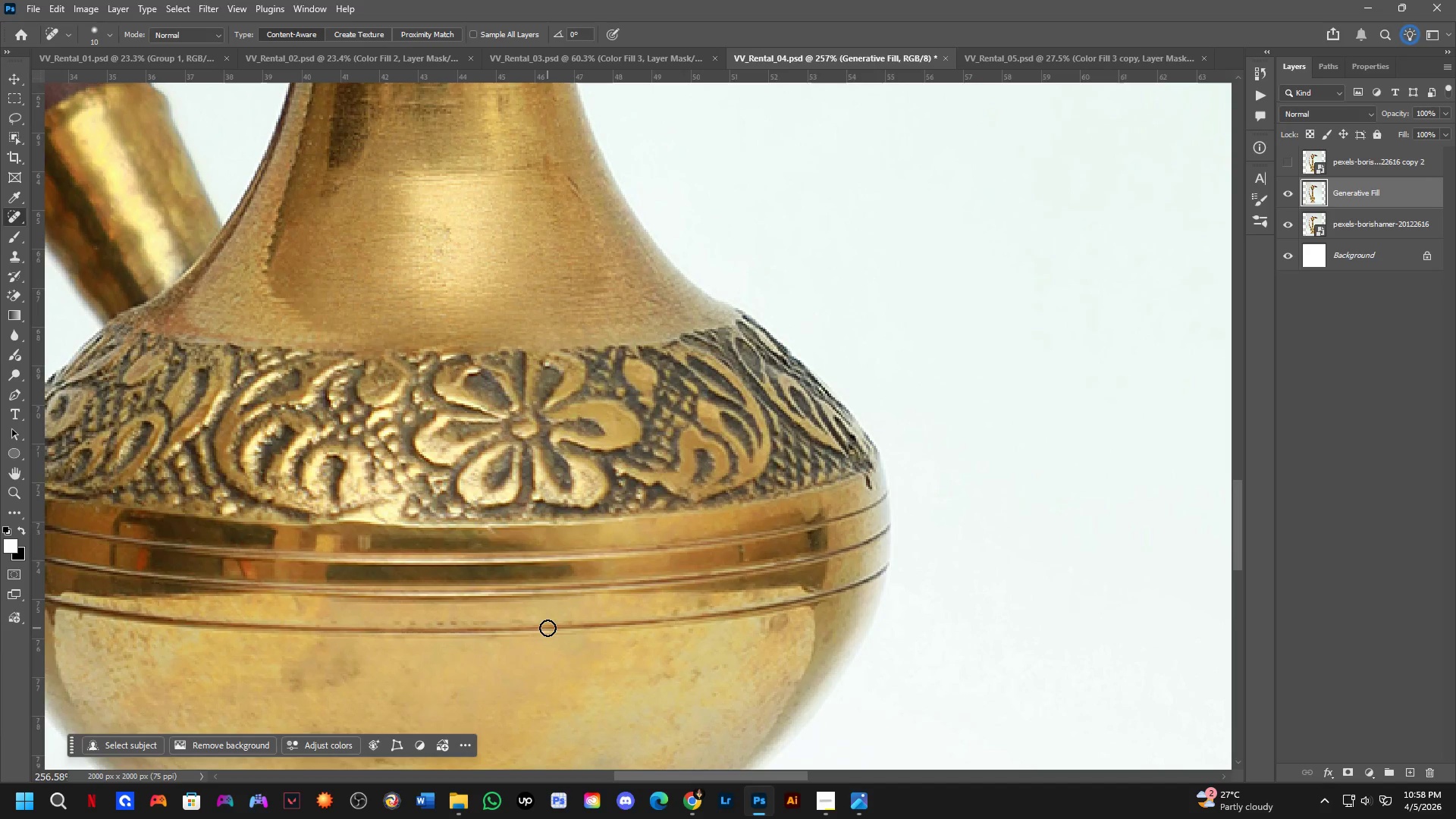 
hold_key(key=Space, duration=0.77)
 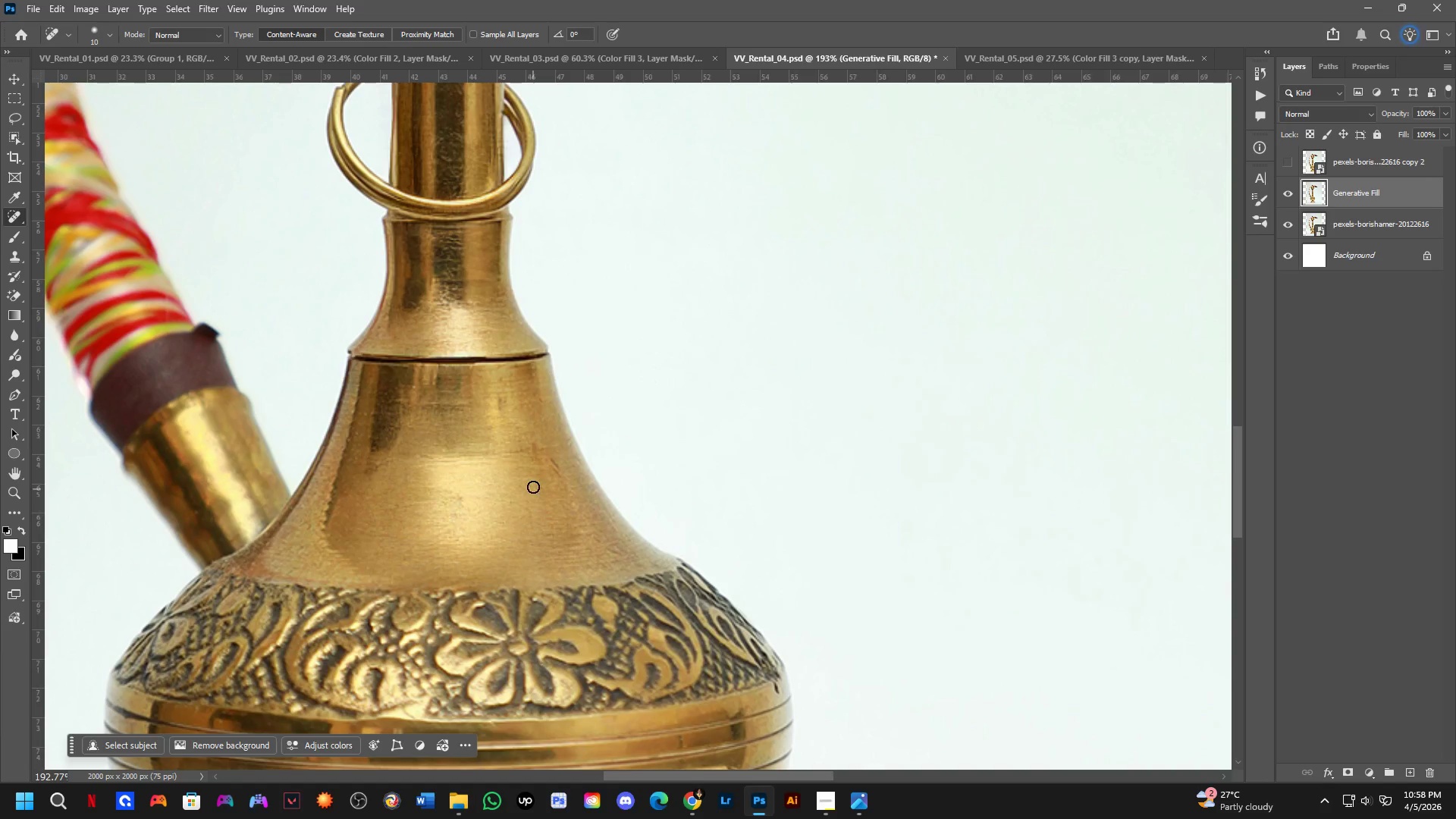 
left_click_drag(start_coordinate=[603, 560], to_coordinate=[591, 730])
 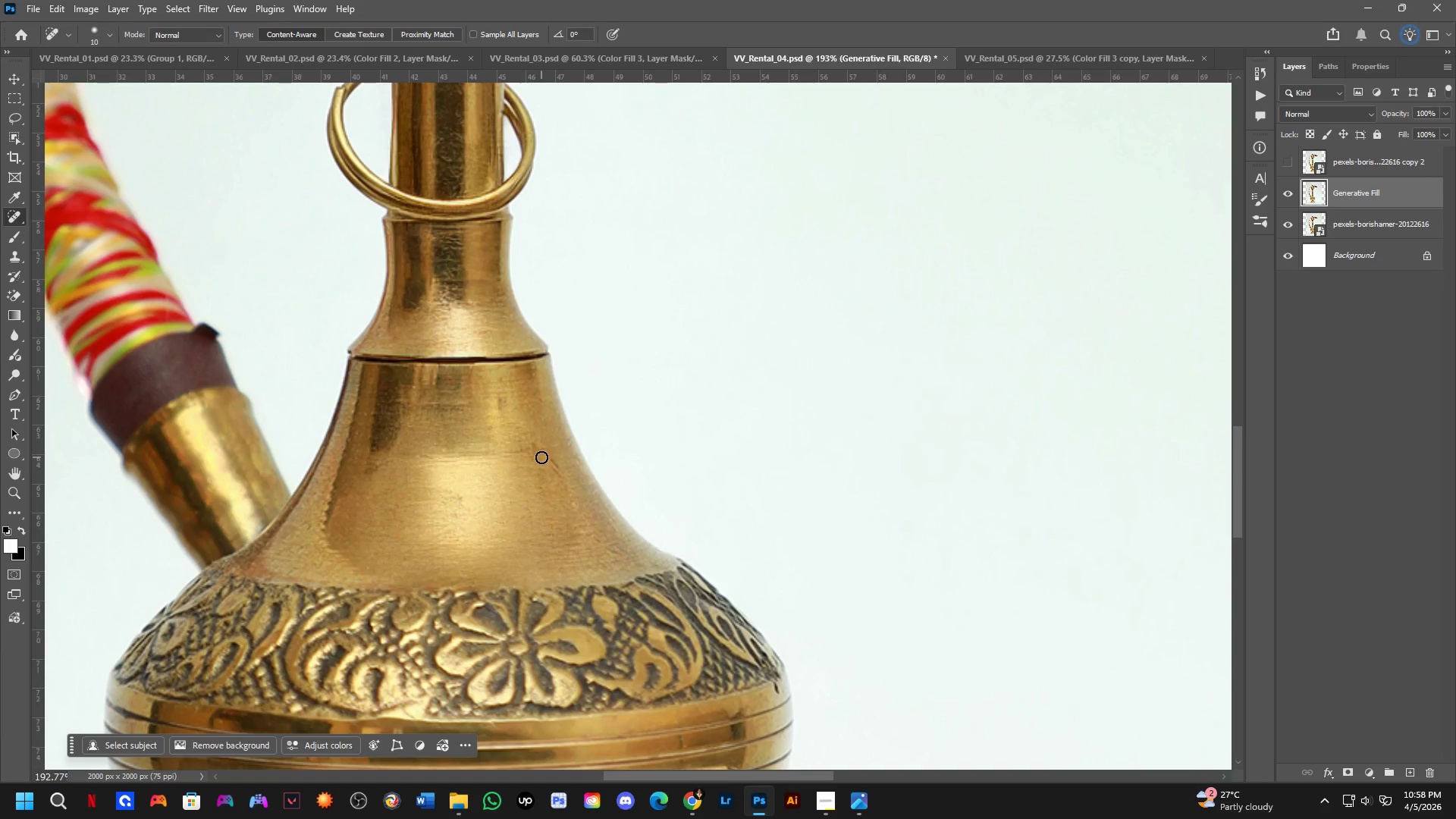 
scroll: coordinate [548, 627], scroll_direction: down, amount: 3.0
 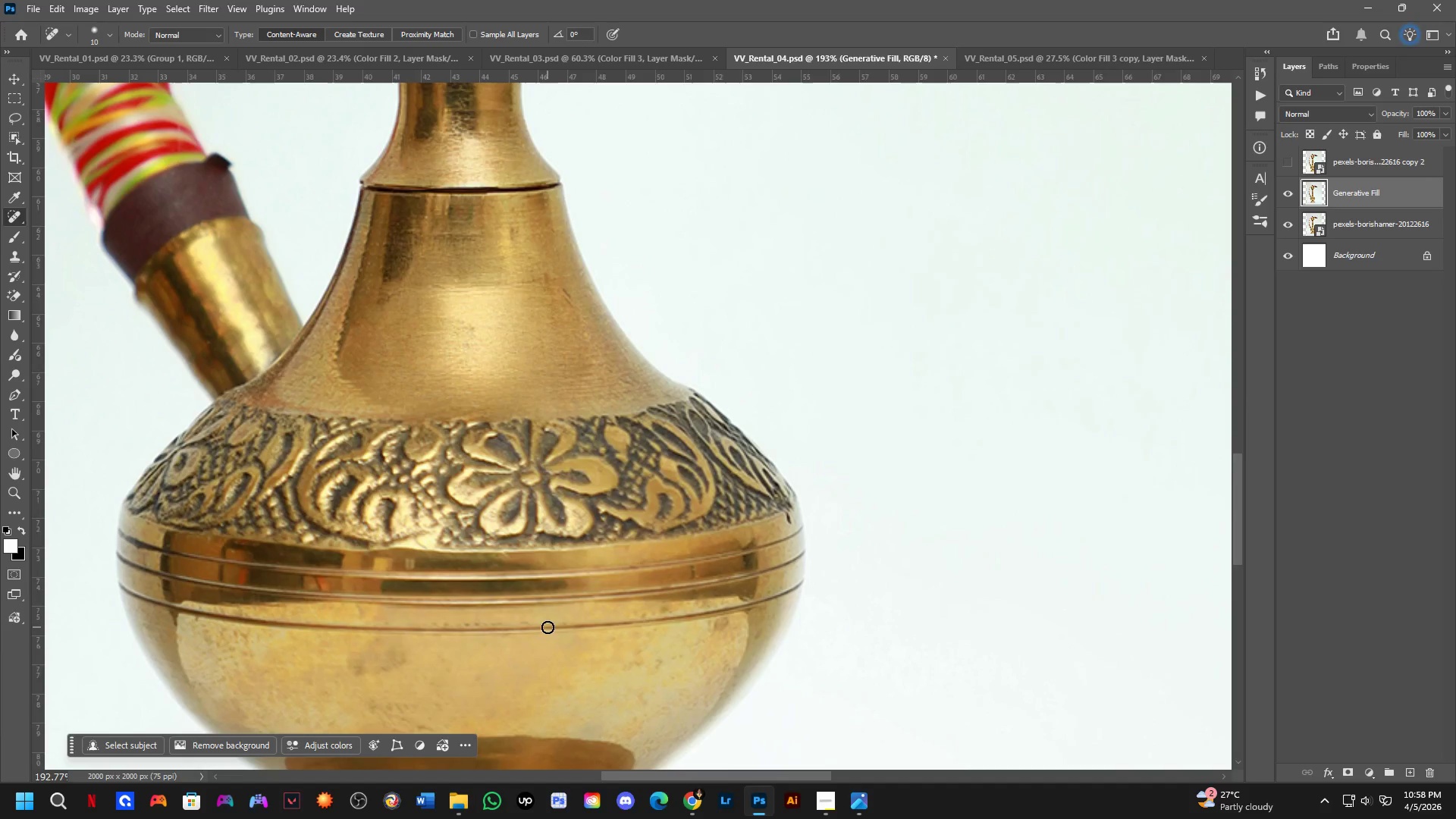 
key(Shift+ShiftLeft)
 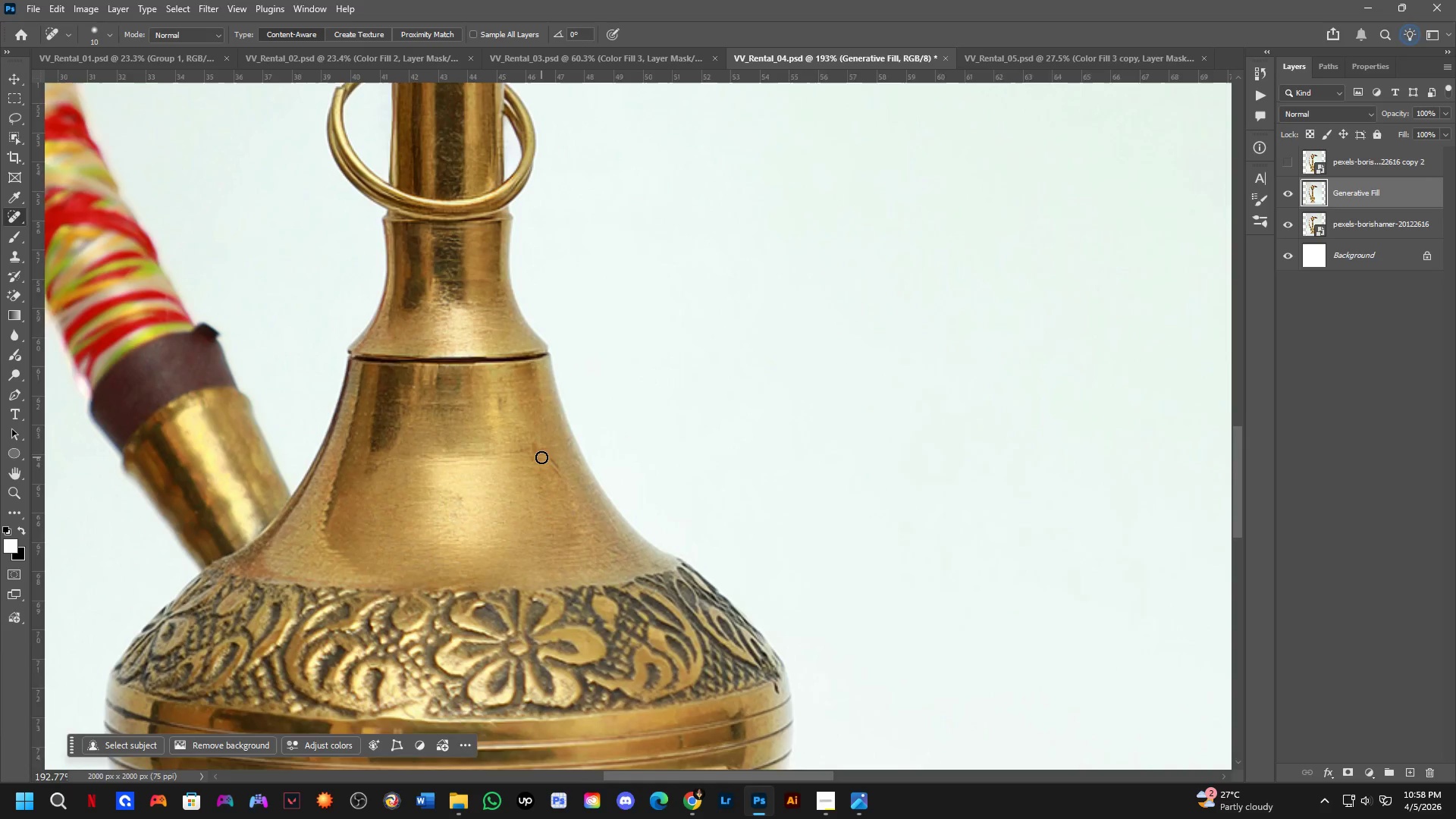 
key(Shift+ShiftLeft)
 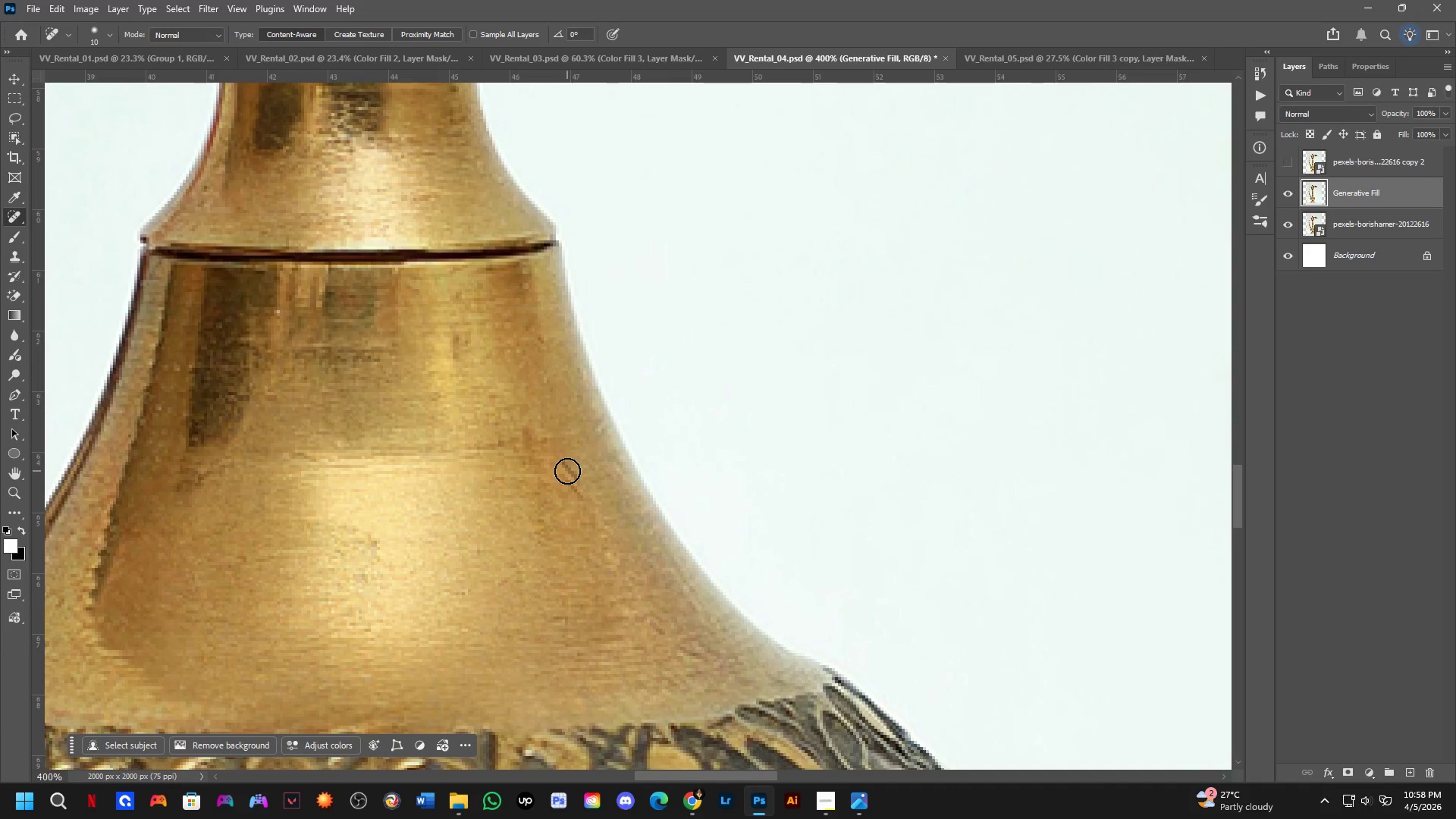 
scroll: coordinate [541, 457], scroll_direction: up, amount: 5.0
 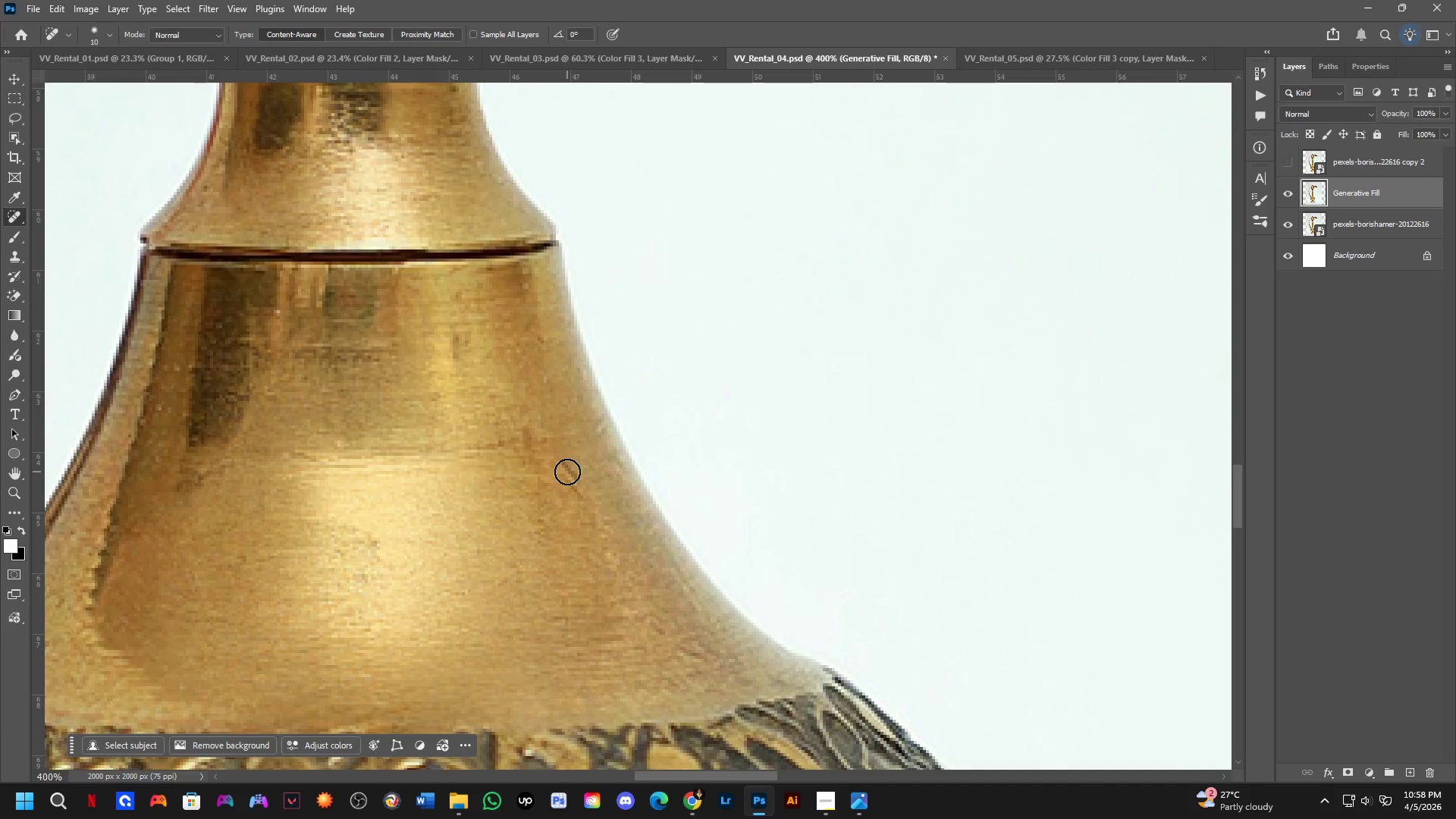 
left_click_drag(start_coordinate=[567, 466], to_coordinate=[582, 504])
 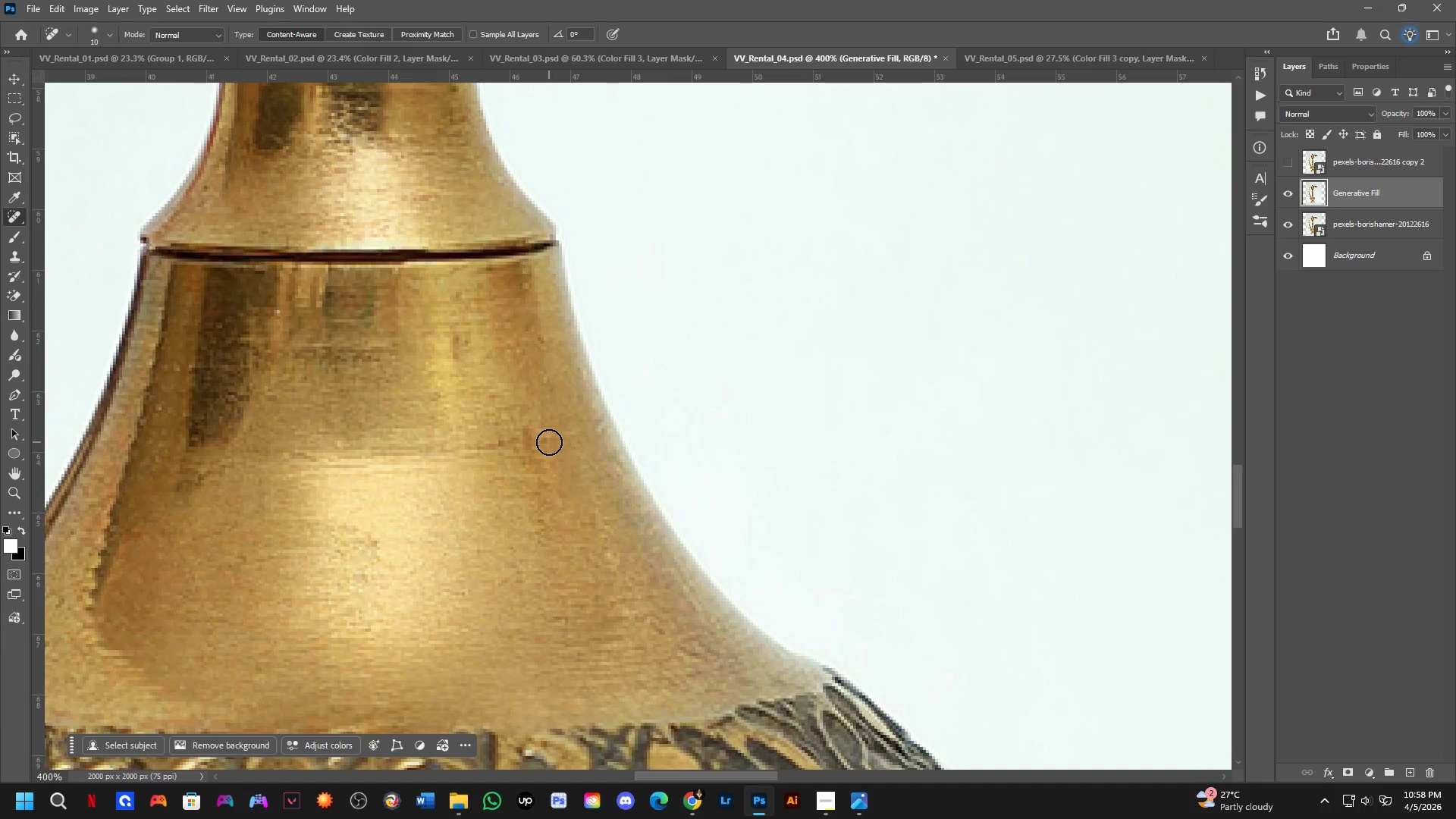 
left_click_drag(start_coordinate=[548, 439], to_coordinate=[541, 444])
 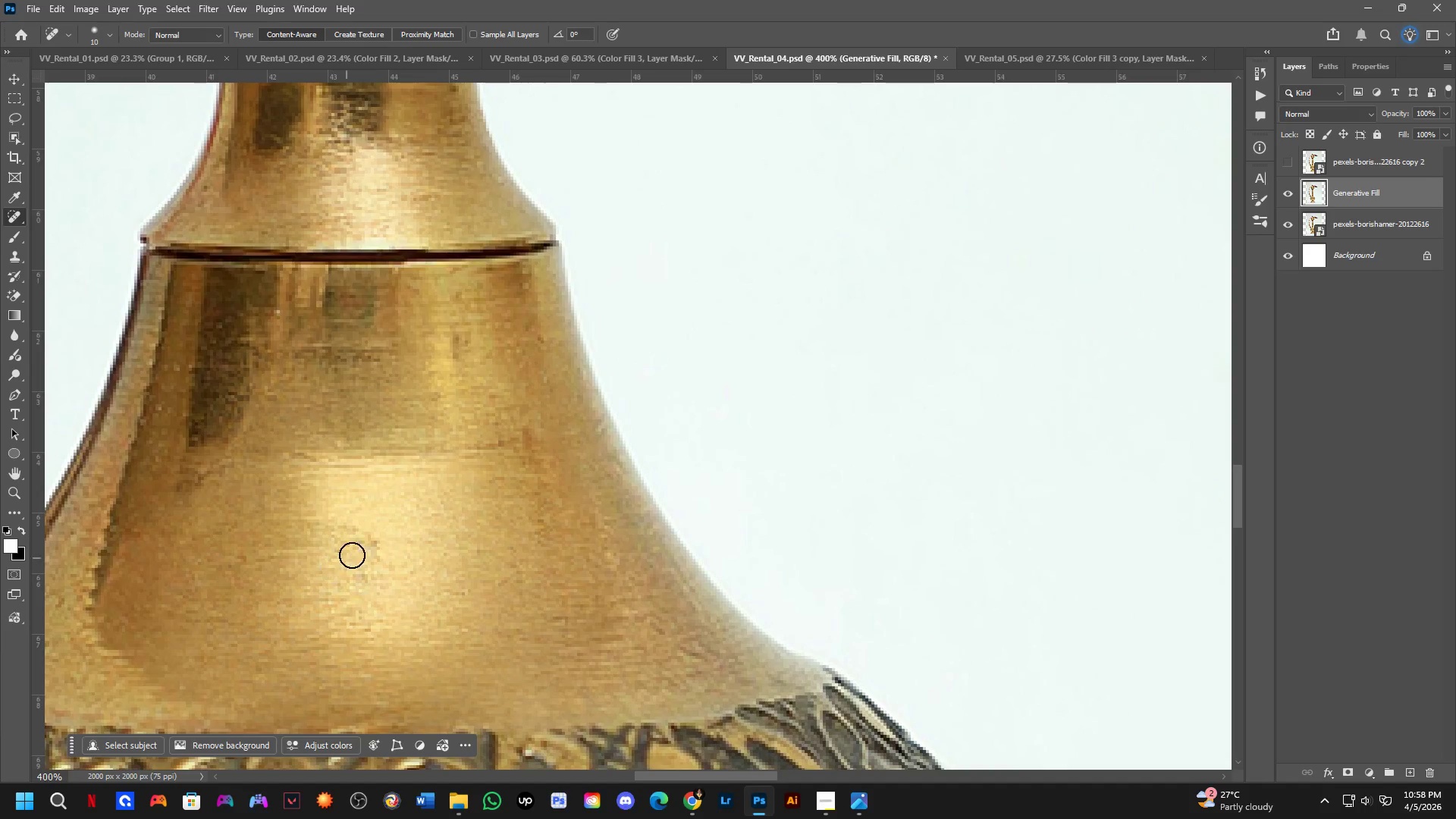 
left_click_drag(start_coordinate=[371, 540], to_coordinate=[375, 556])
 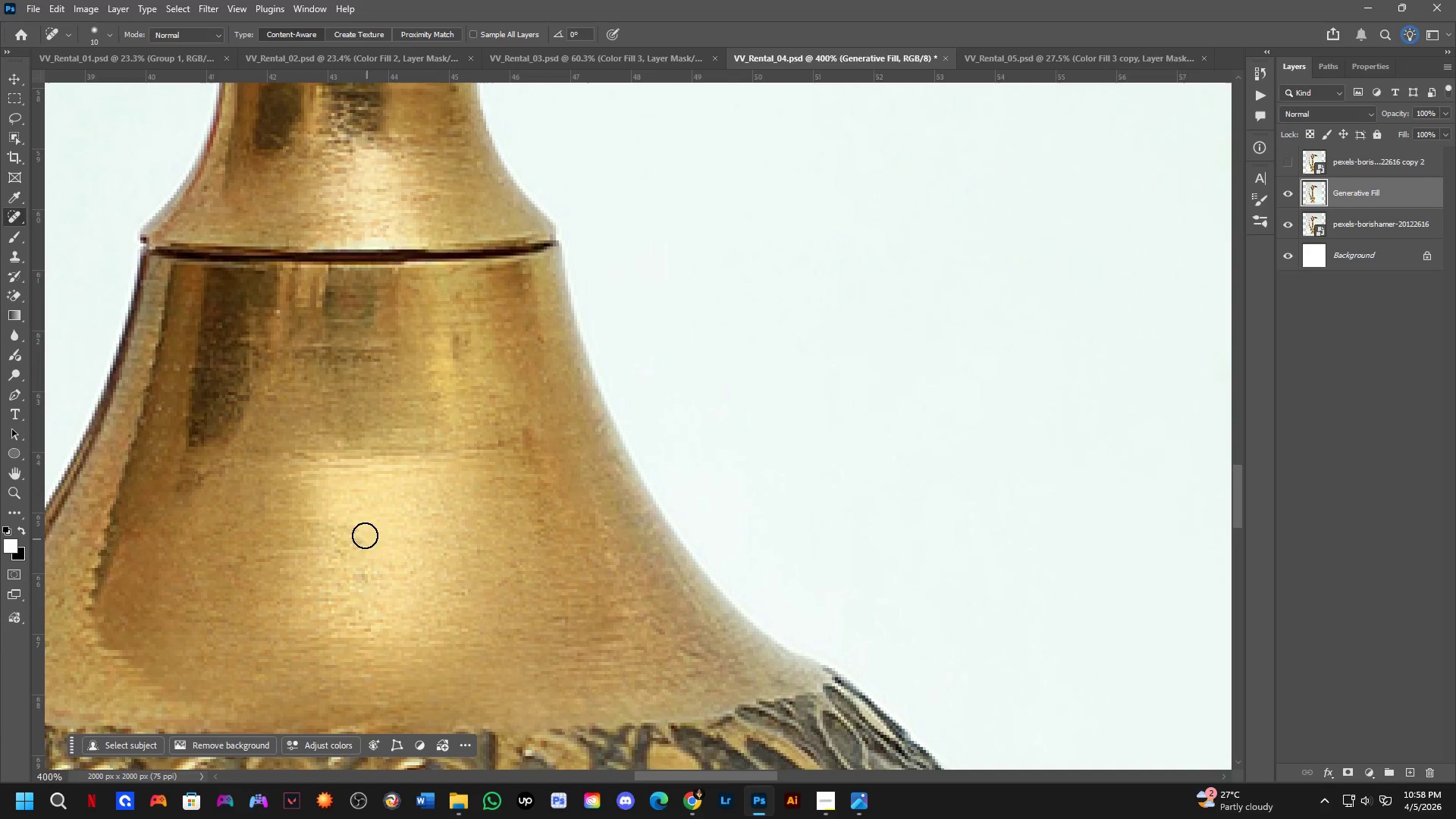 
left_click_drag(start_coordinate=[360, 527], to_coordinate=[348, 535])
 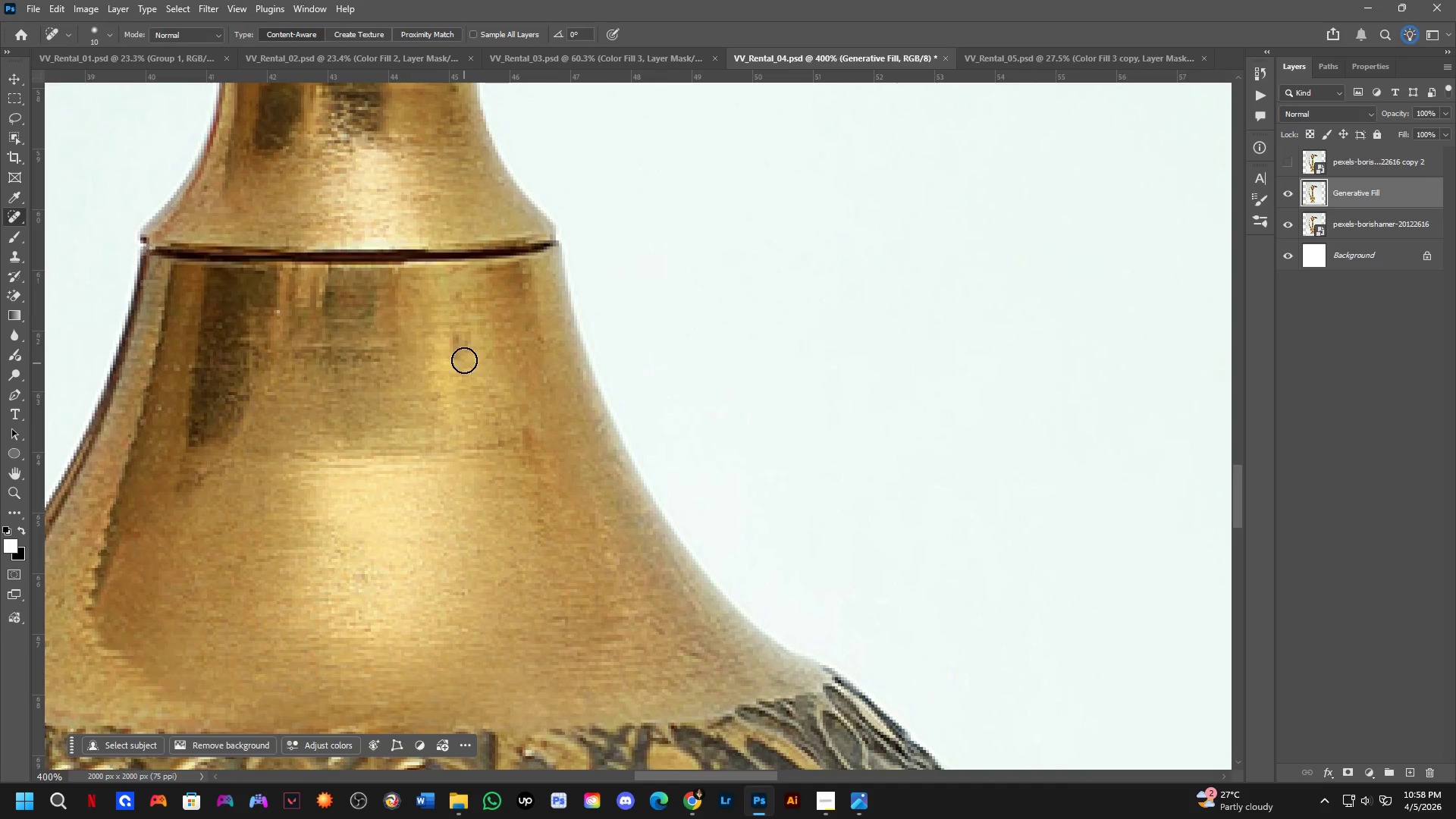 
left_click_drag(start_coordinate=[464, 337], to_coordinate=[450, 350])
 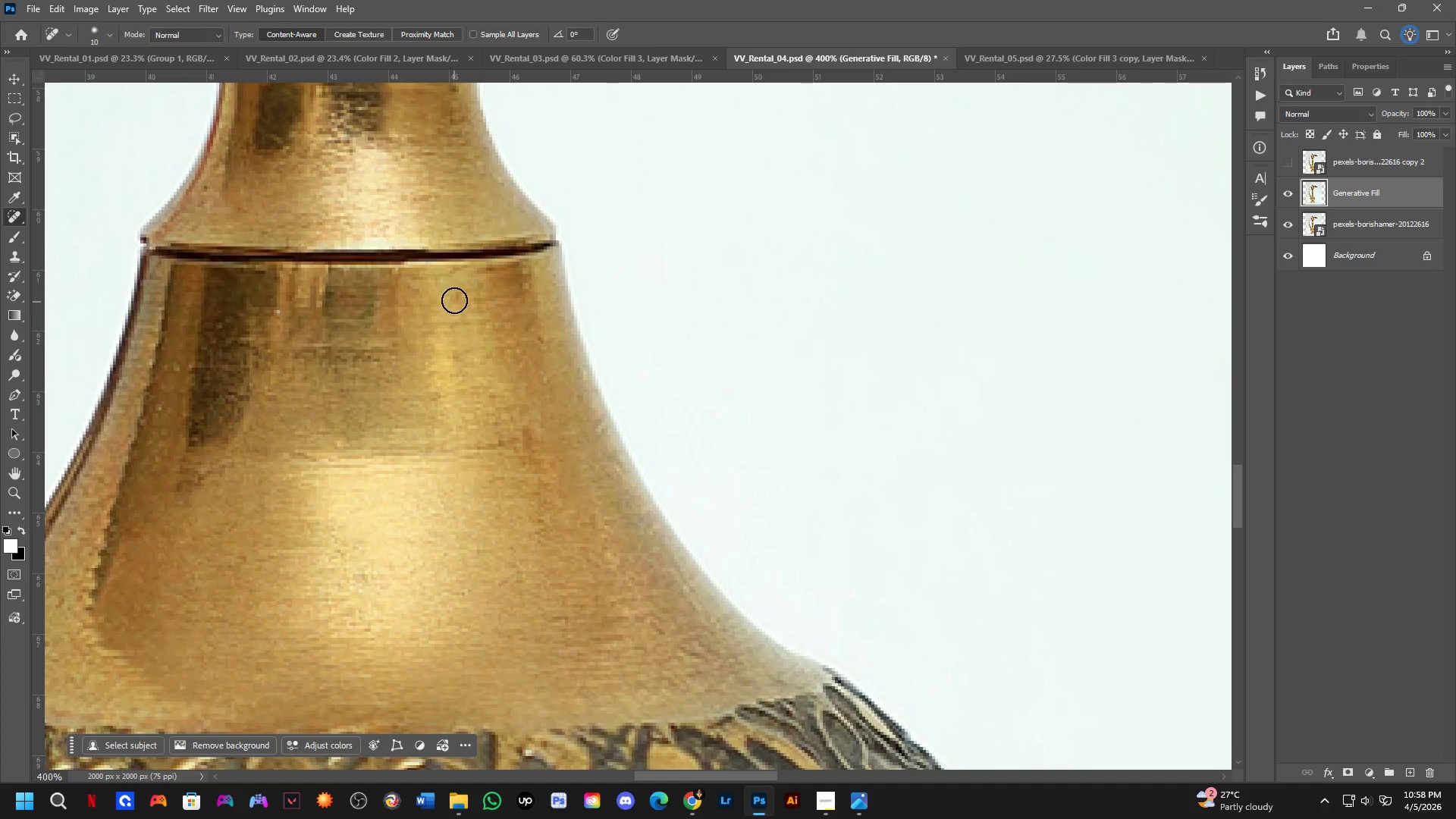 
left_click_drag(start_coordinate=[453, 297], to_coordinate=[465, 295])
 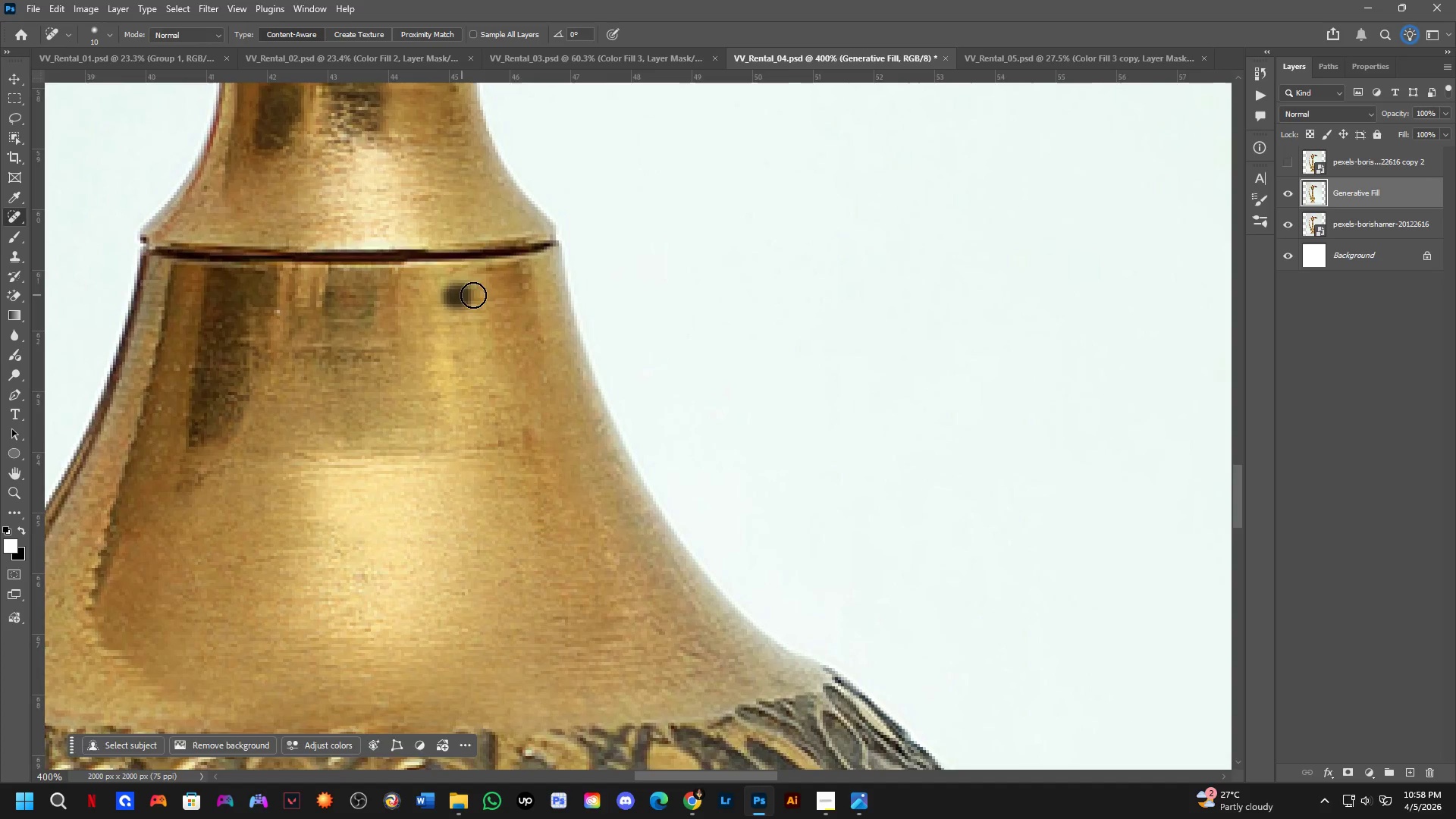 
hold_key(key=Space, duration=0.59)
 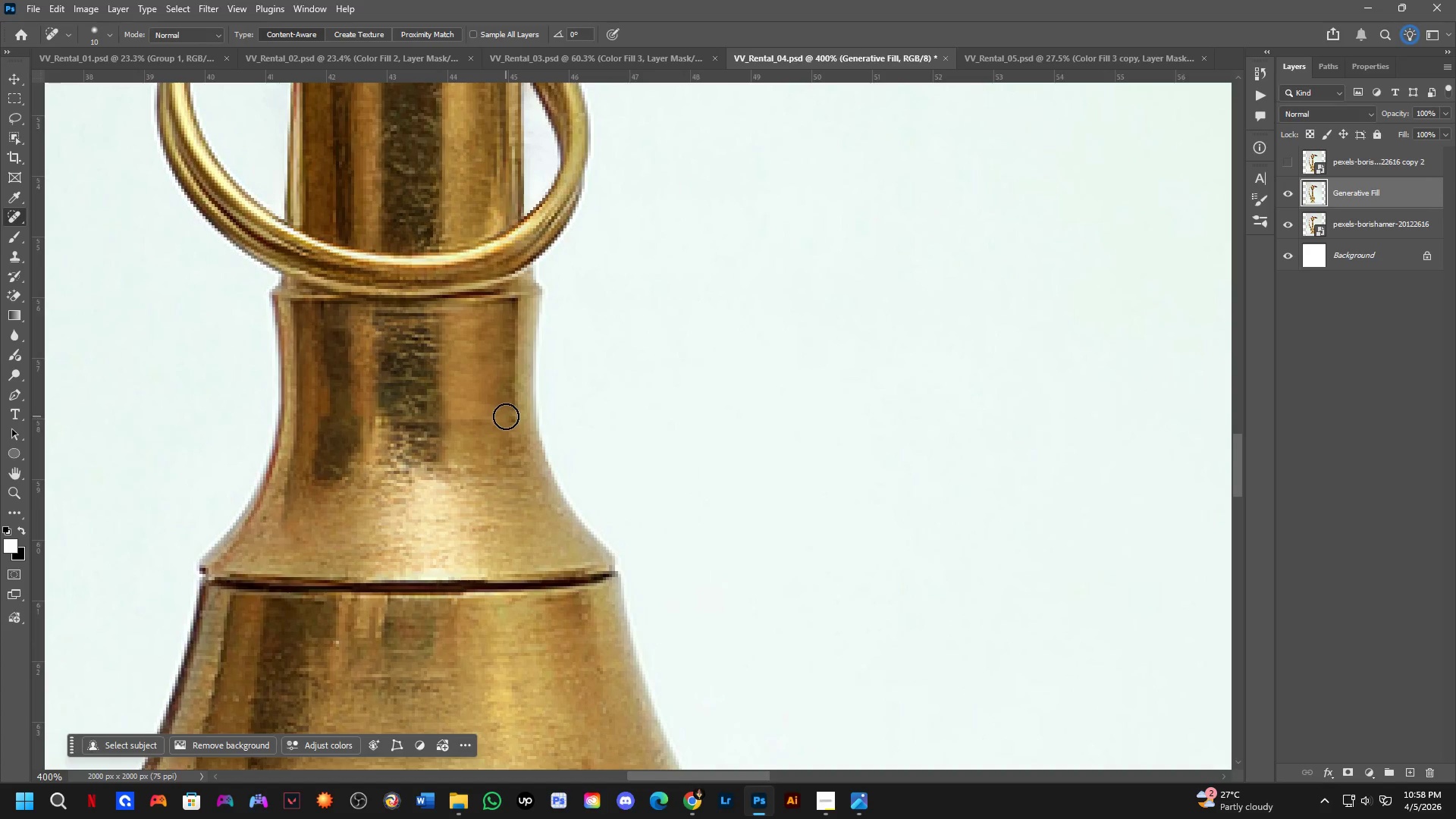 
left_click_drag(start_coordinate=[482, 315], to_coordinate=[541, 645])
 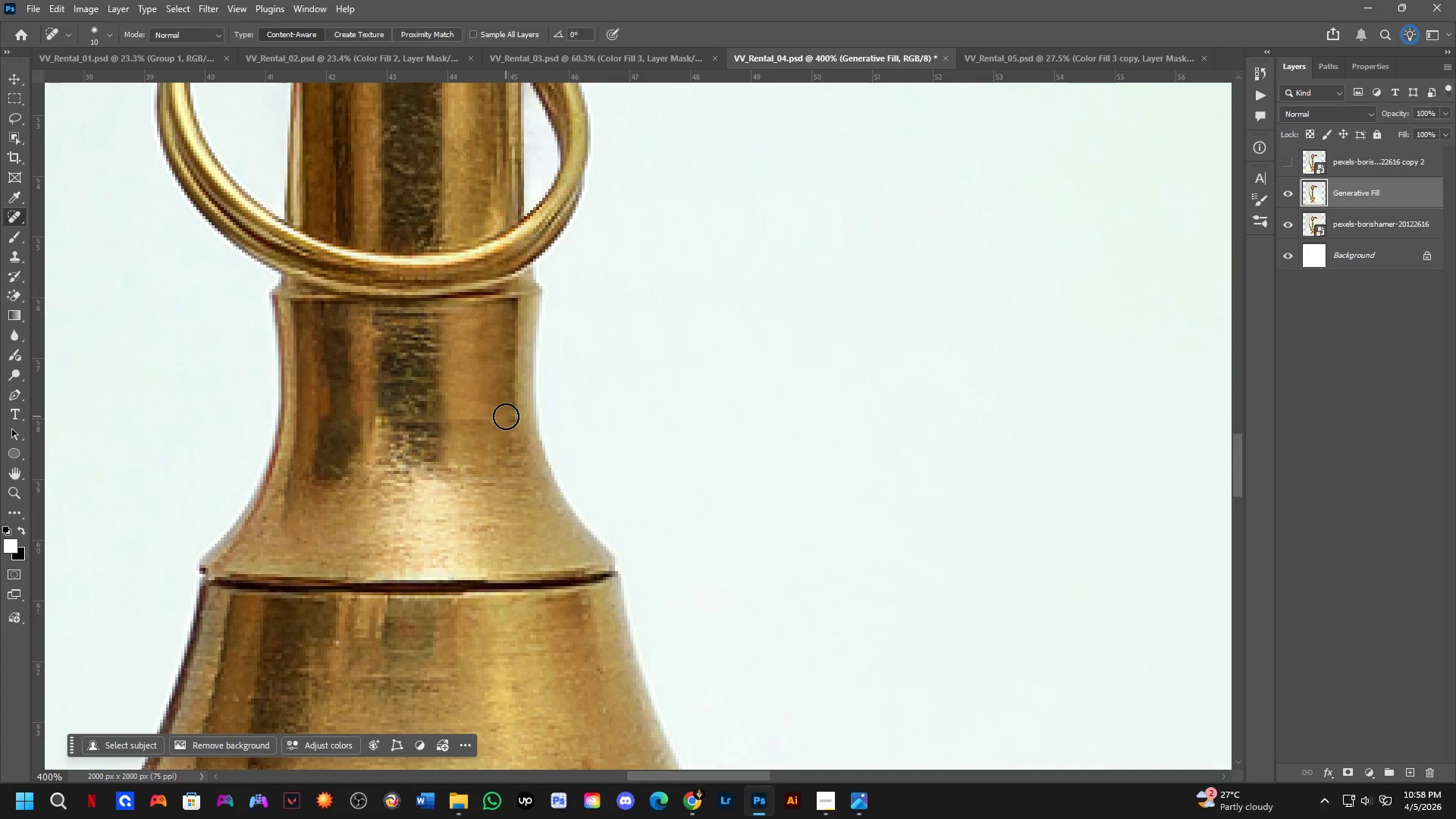 
left_click_drag(start_coordinate=[507, 416], to_coordinate=[516, 434])
 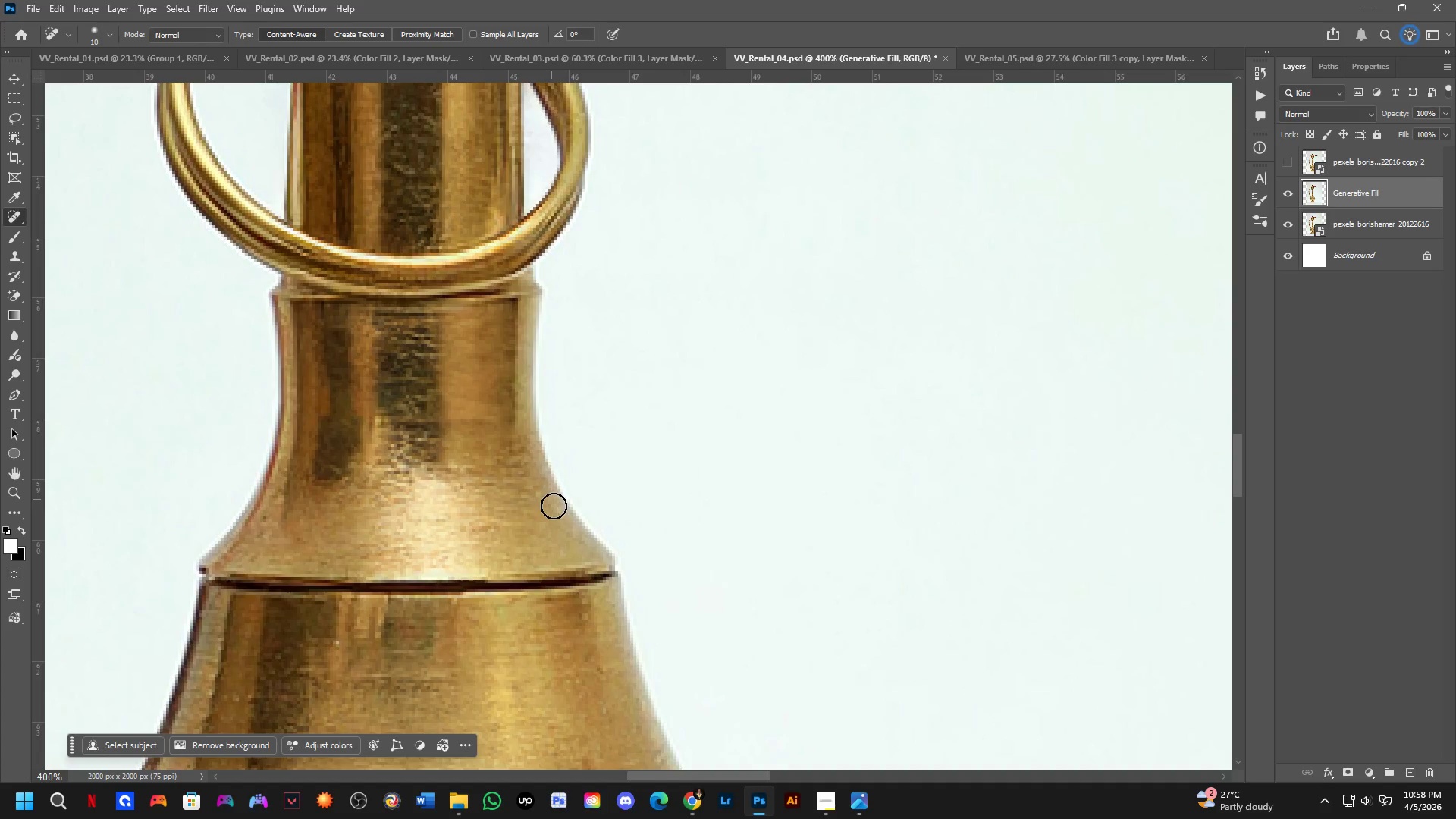 
left_click_drag(start_coordinate=[554, 509], to_coordinate=[558, 519])
 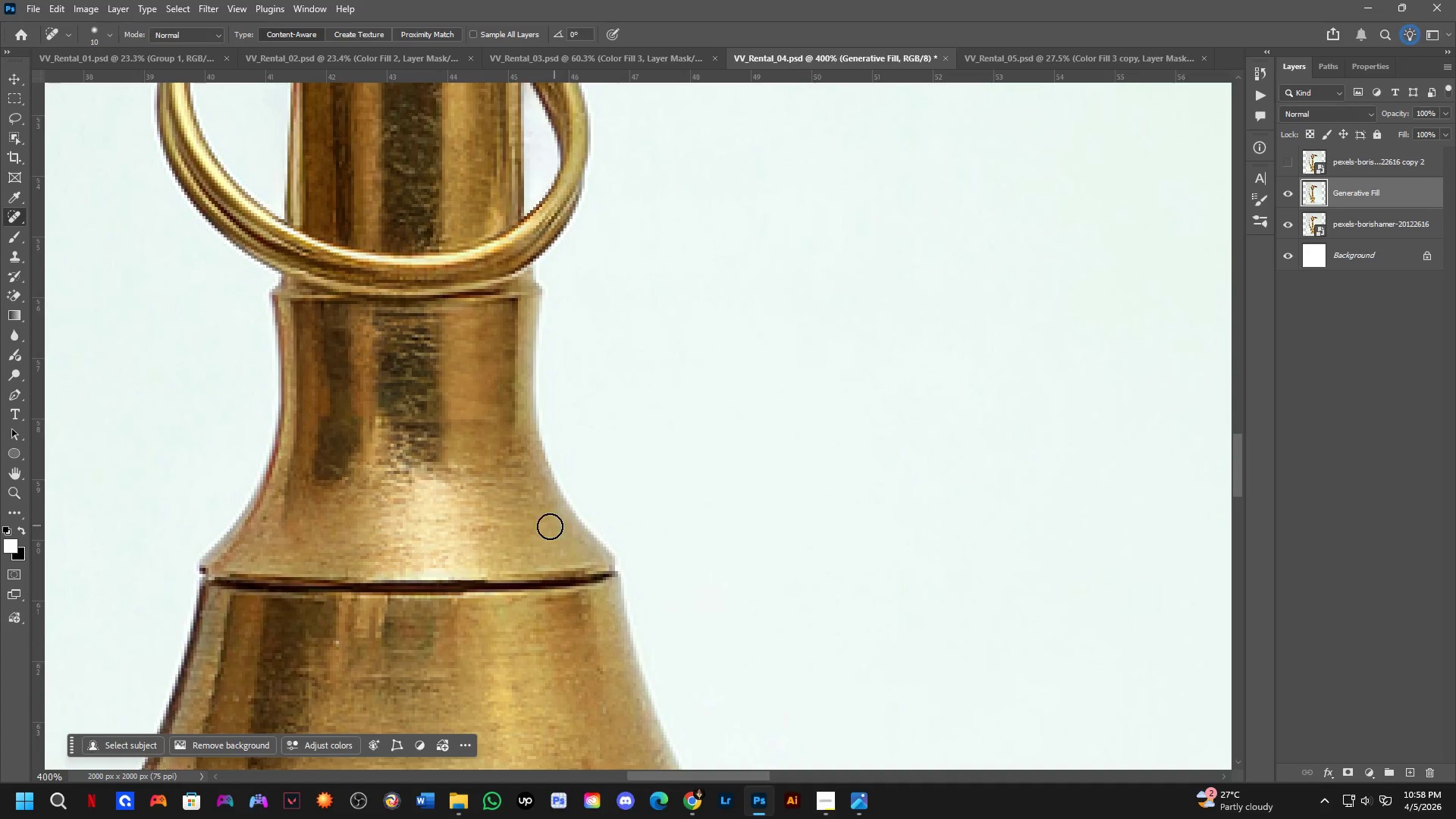 
hold_key(key=Space, duration=0.75)
 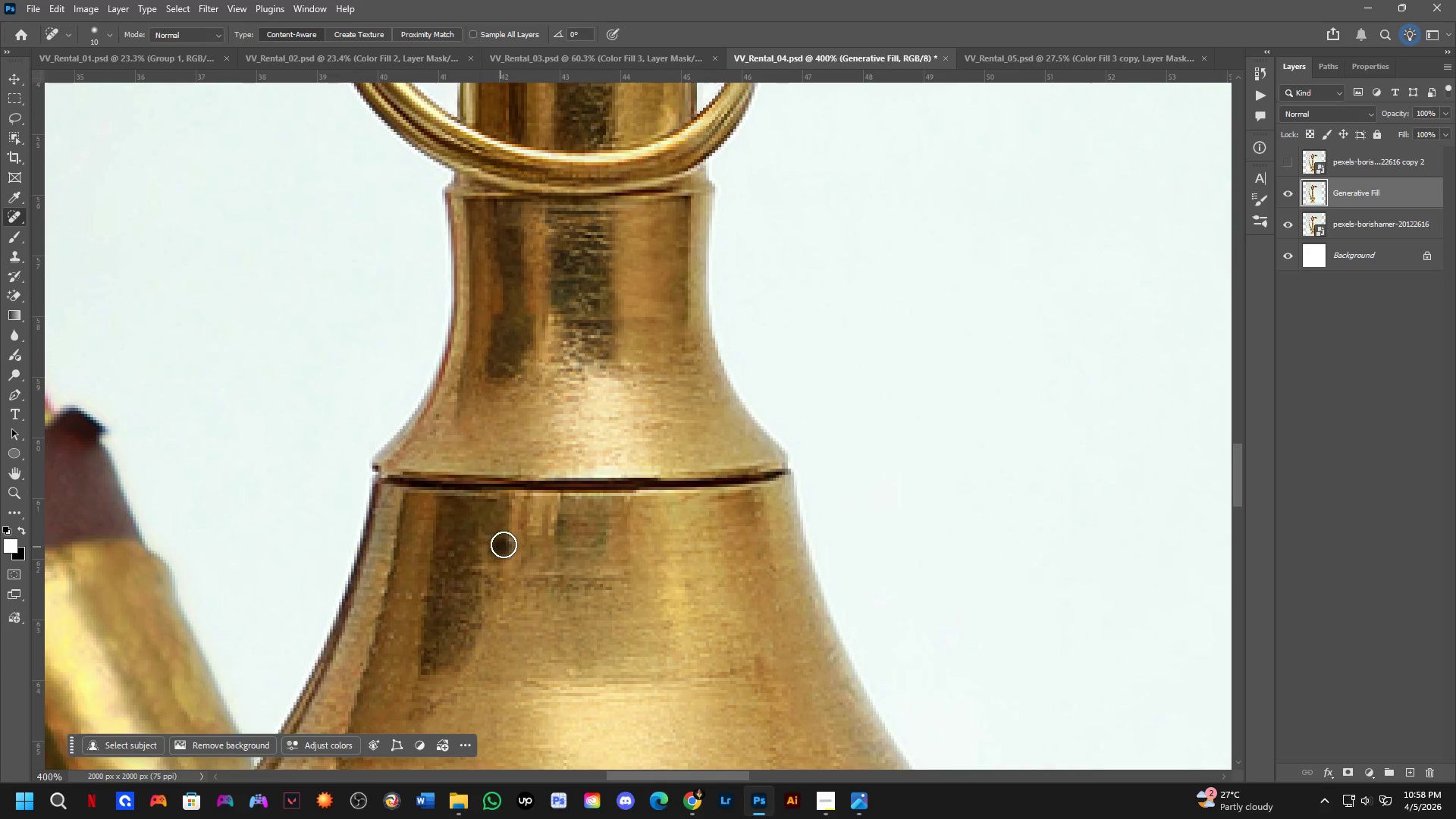 
left_click_drag(start_coordinate=[454, 549], to_coordinate=[627, 447])
 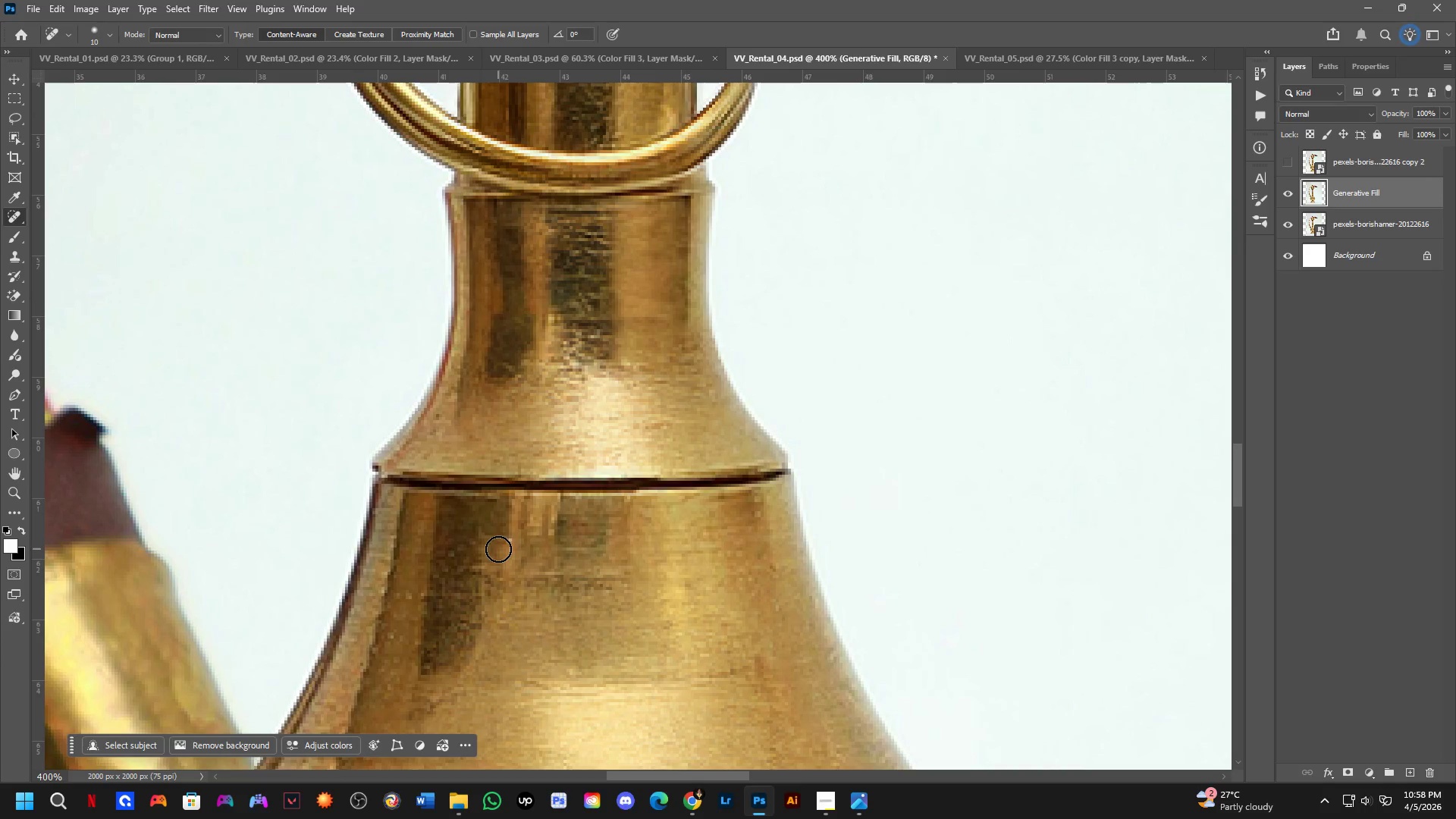 
left_click_drag(start_coordinate=[500, 547], to_coordinate=[518, 538])
 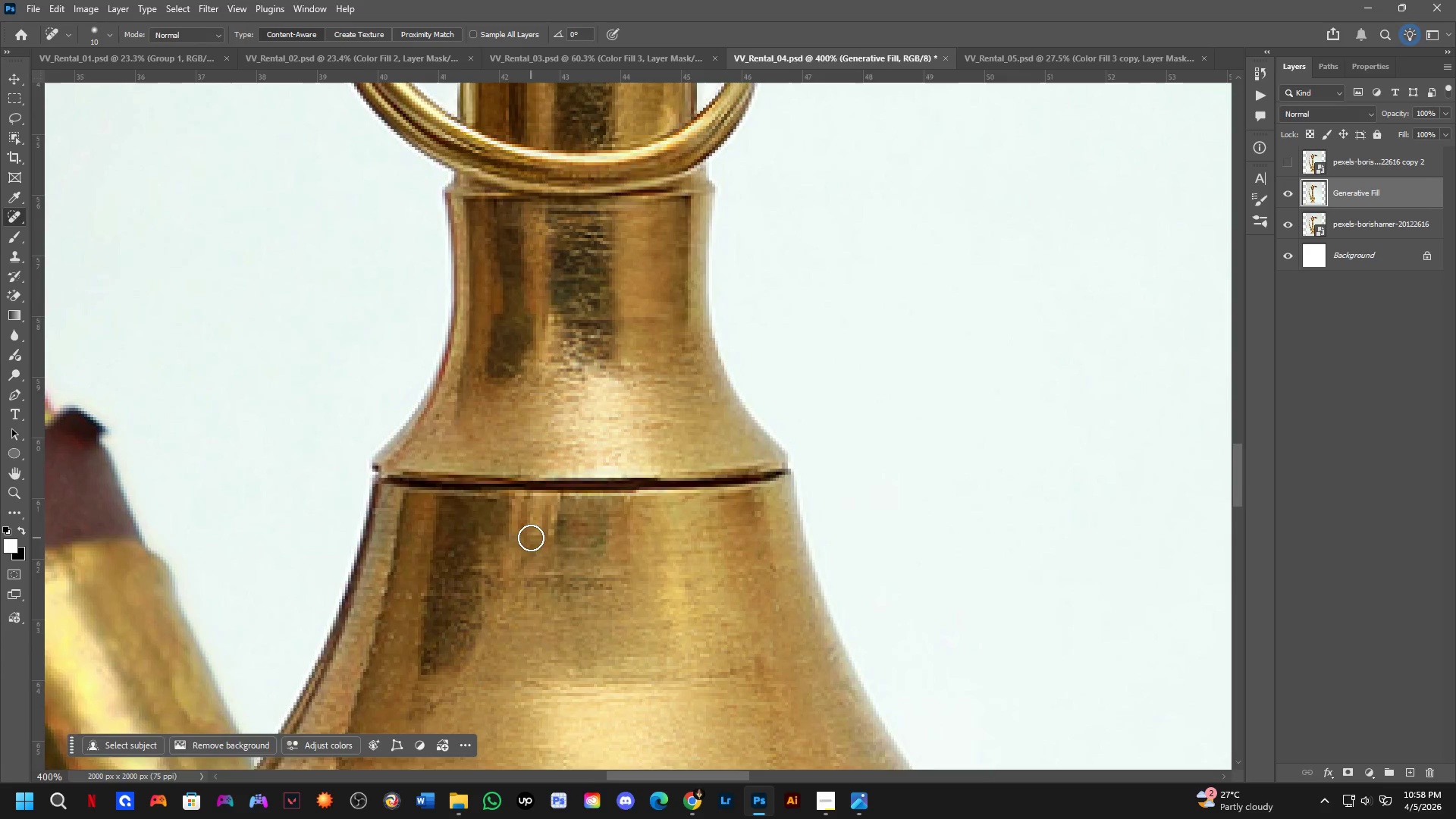 
hold_key(key=Space, duration=0.66)
 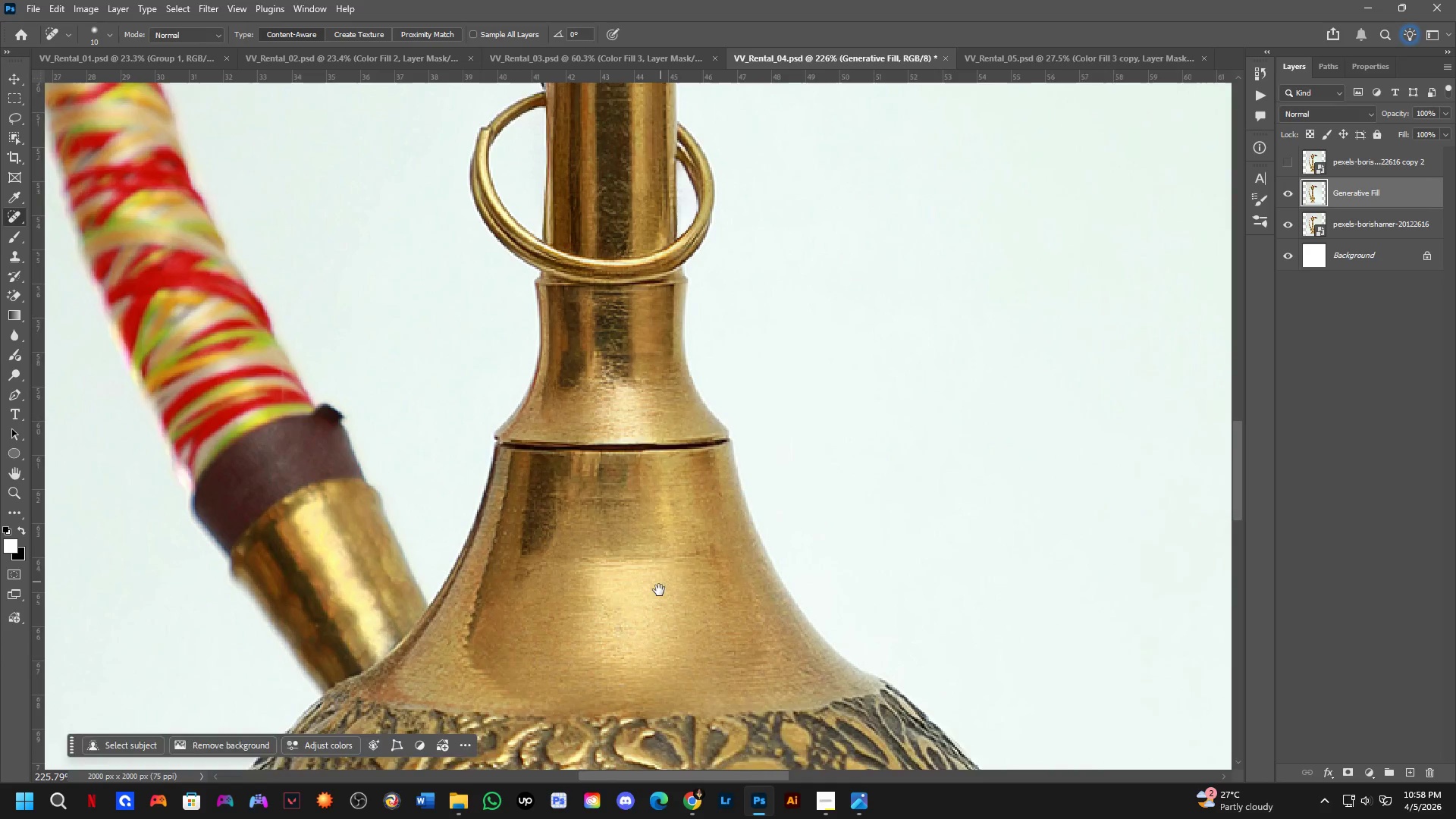 
left_click_drag(start_coordinate=[639, 586], to_coordinate=[667, 512])
 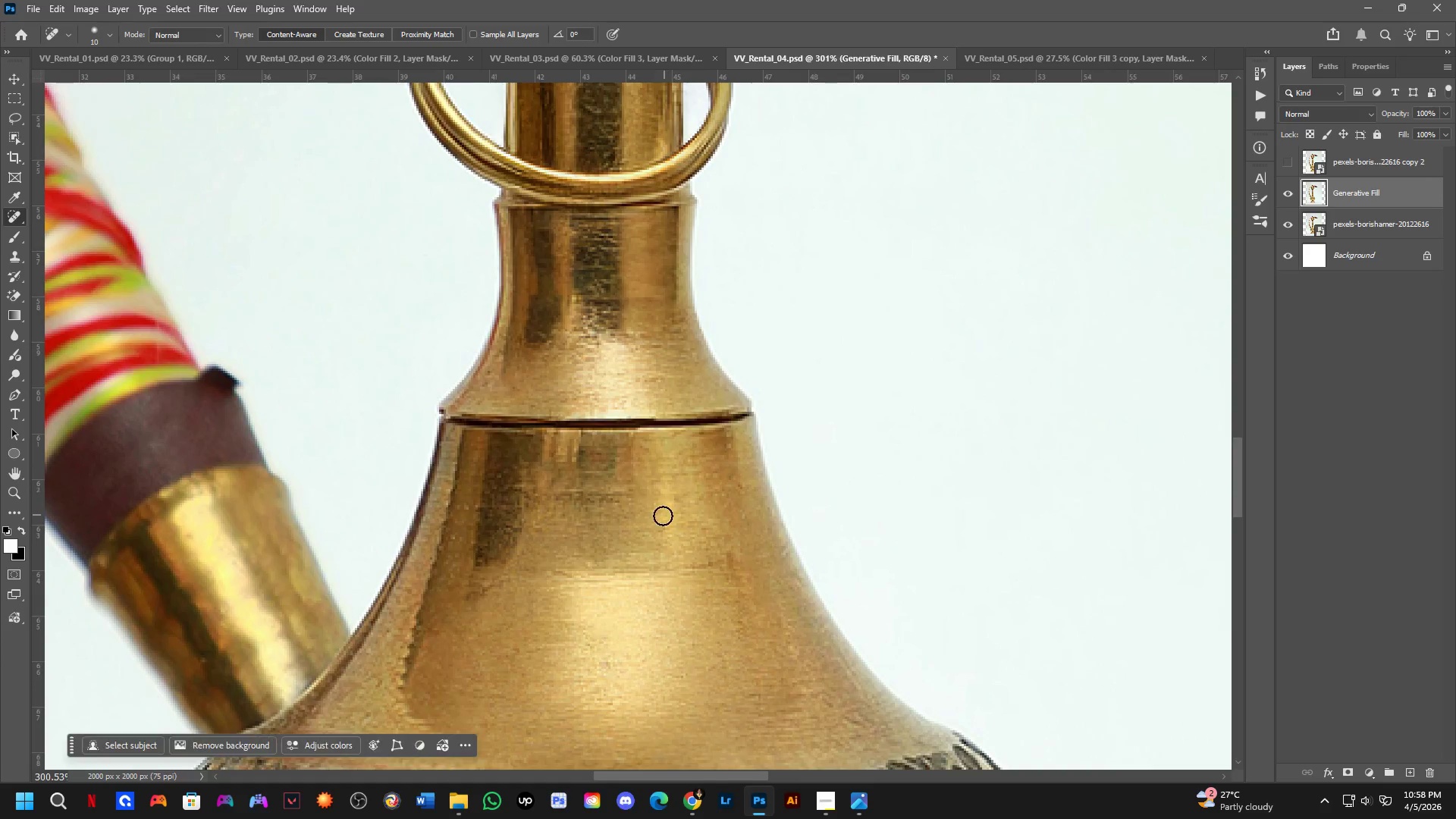 
scroll: coordinate [531, 538], scroll_direction: down, amount: 3.0
 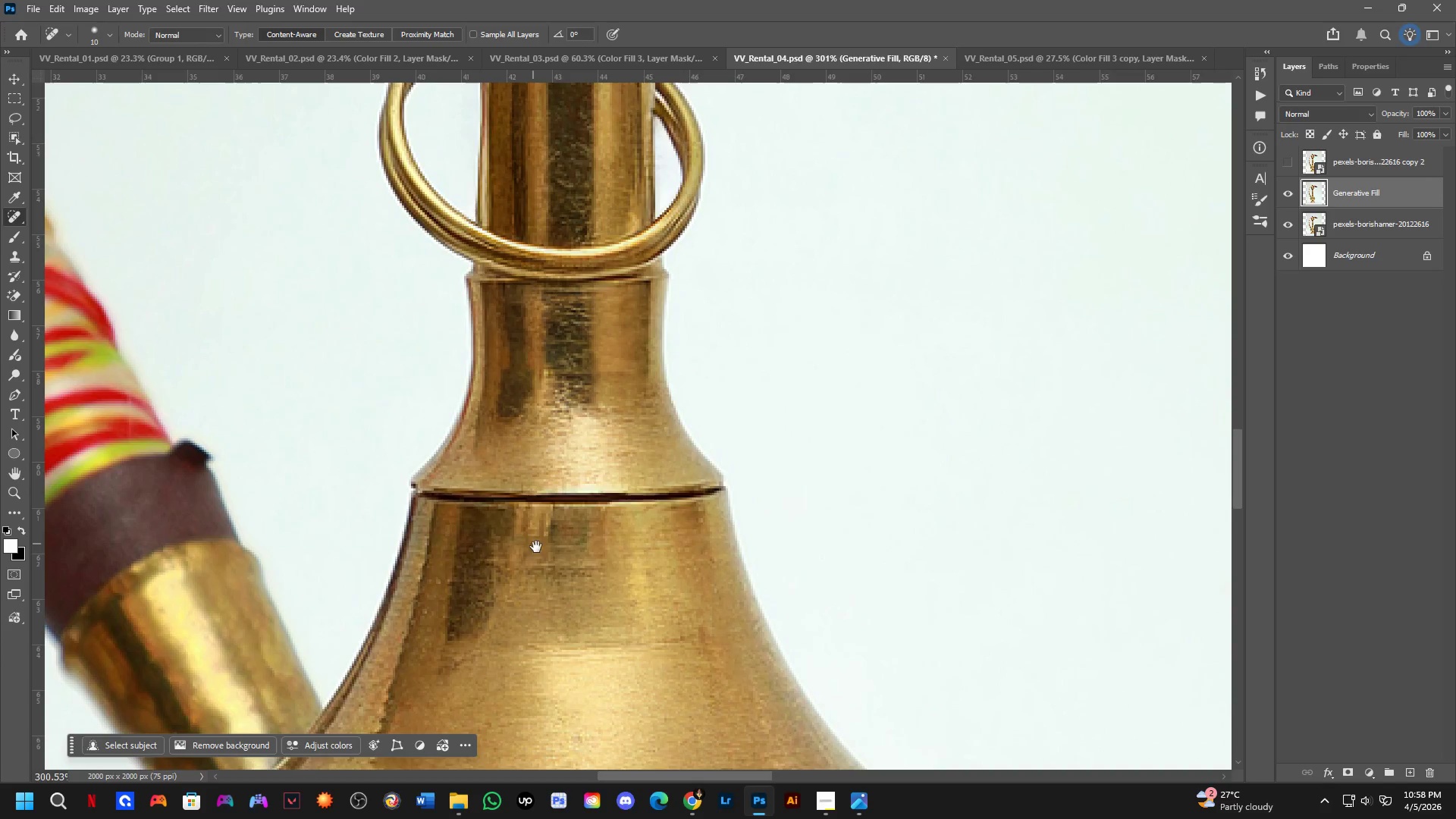 
hold_key(key=Space, duration=0.69)
 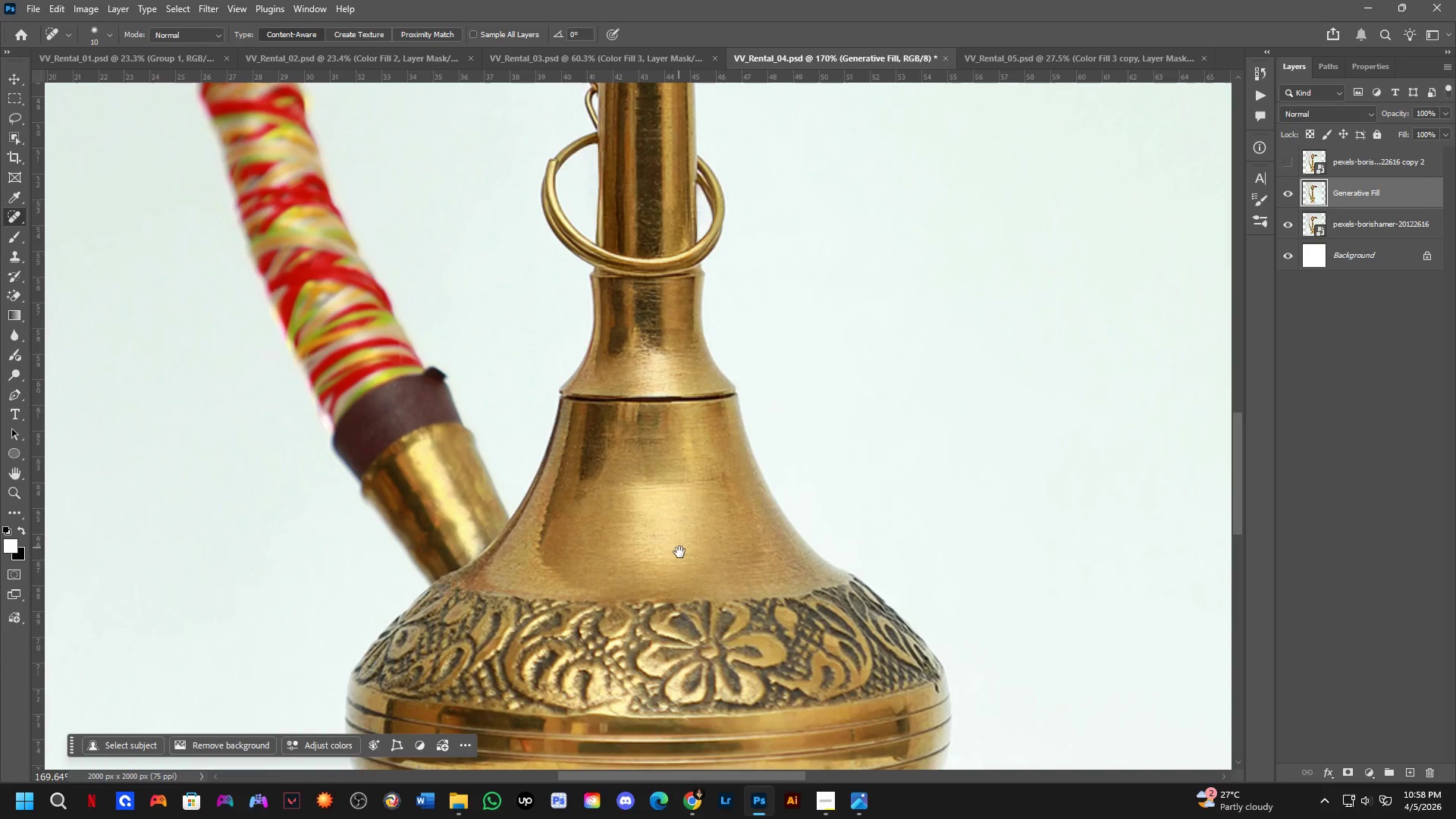 
scroll: coordinate [659, 520], scroll_direction: down, amount: 3.0
 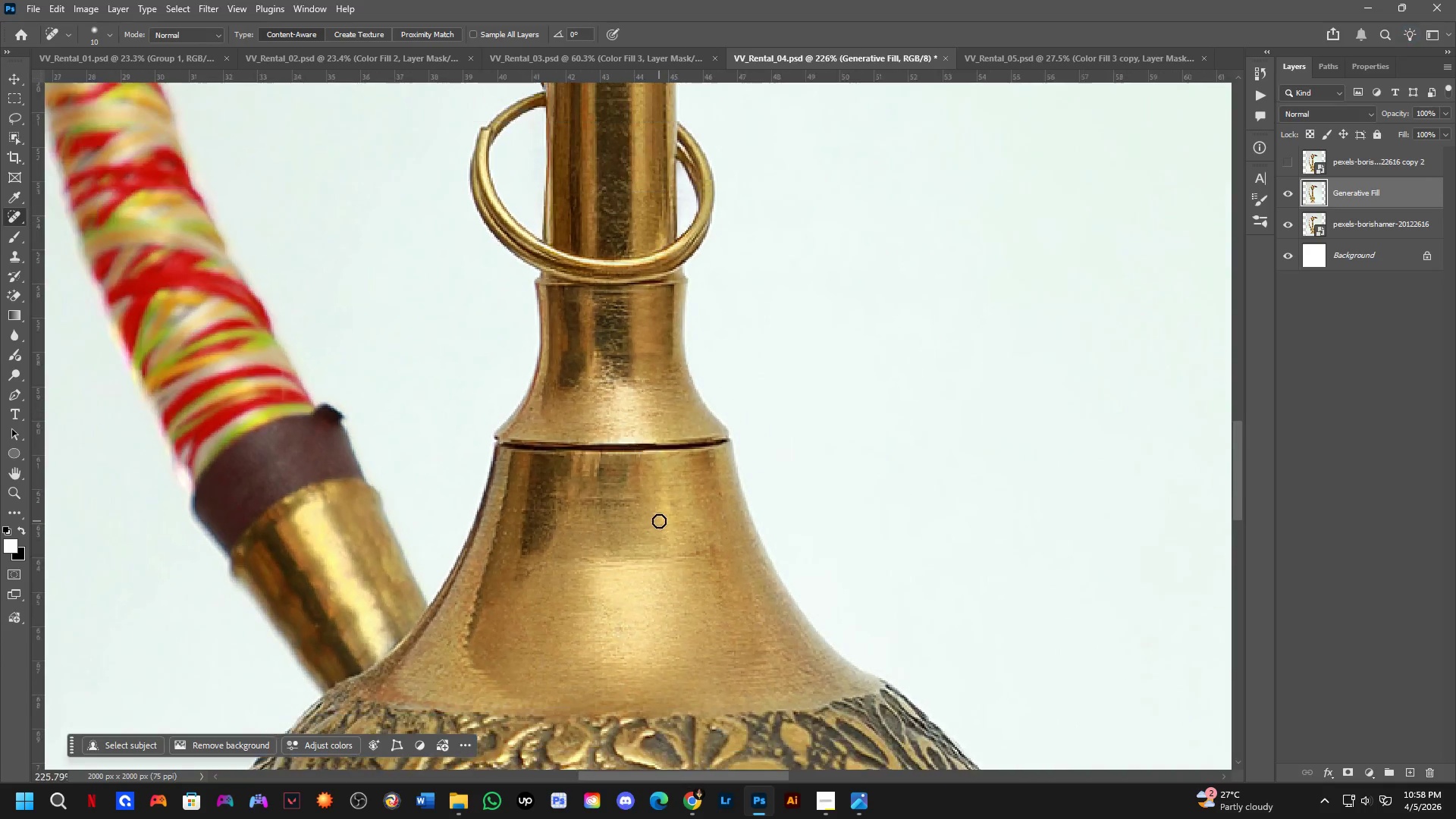 
left_click_drag(start_coordinate=[659, 592], to_coordinate=[685, 507])
 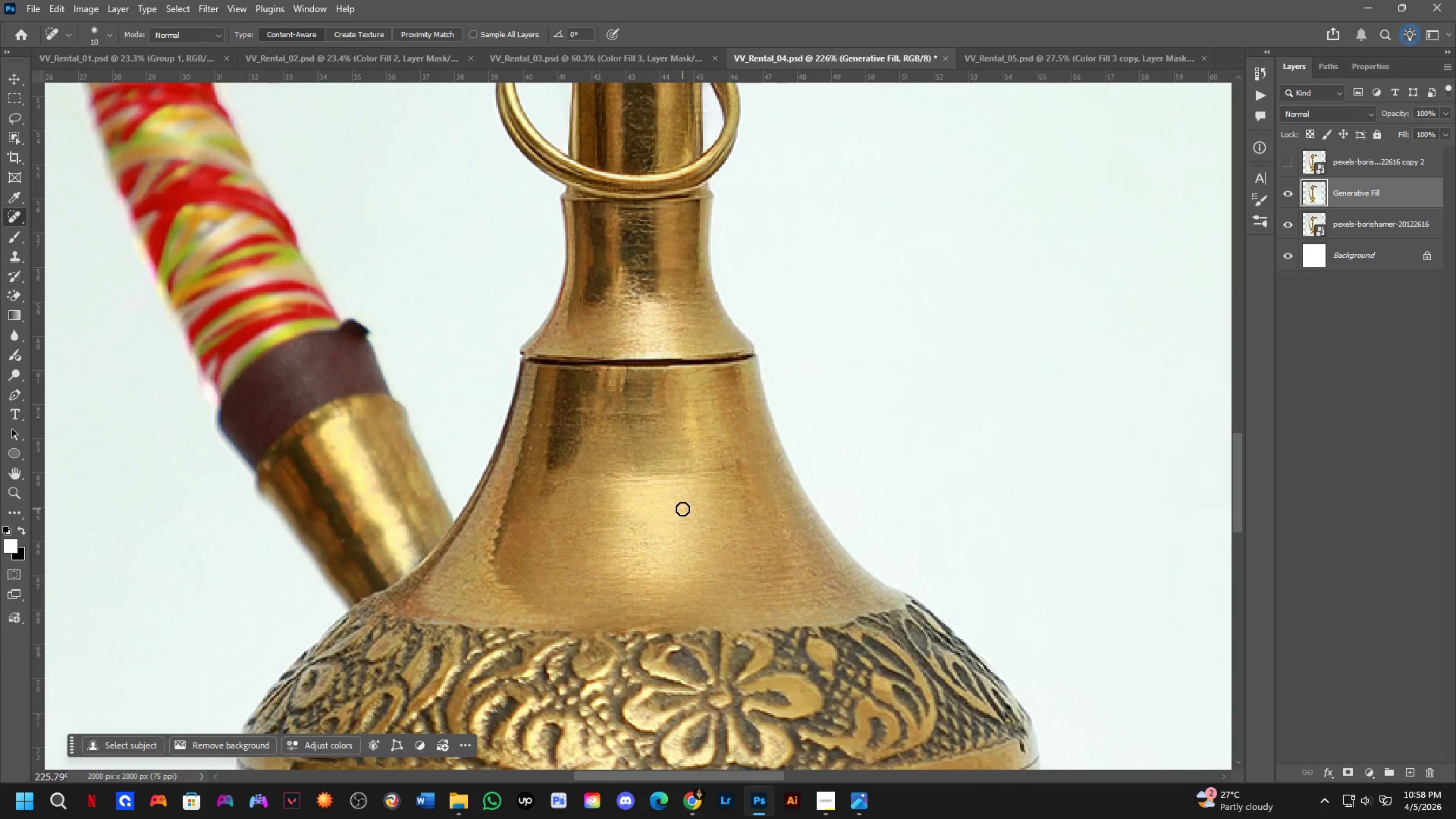 
hold_key(key=Space, duration=0.75)
 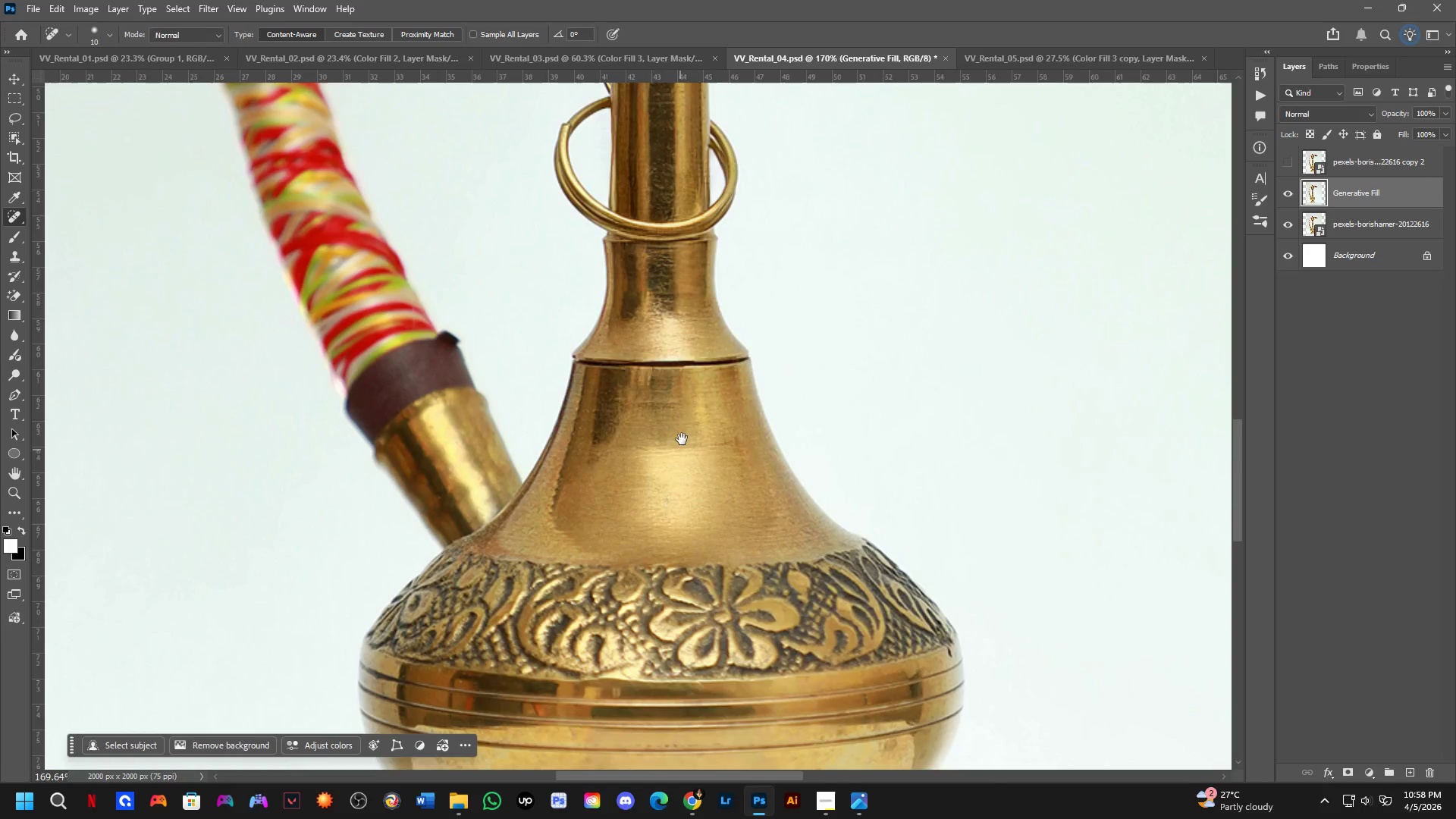 
left_click_drag(start_coordinate=[680, 572], to_coordinate=[693, 536])
 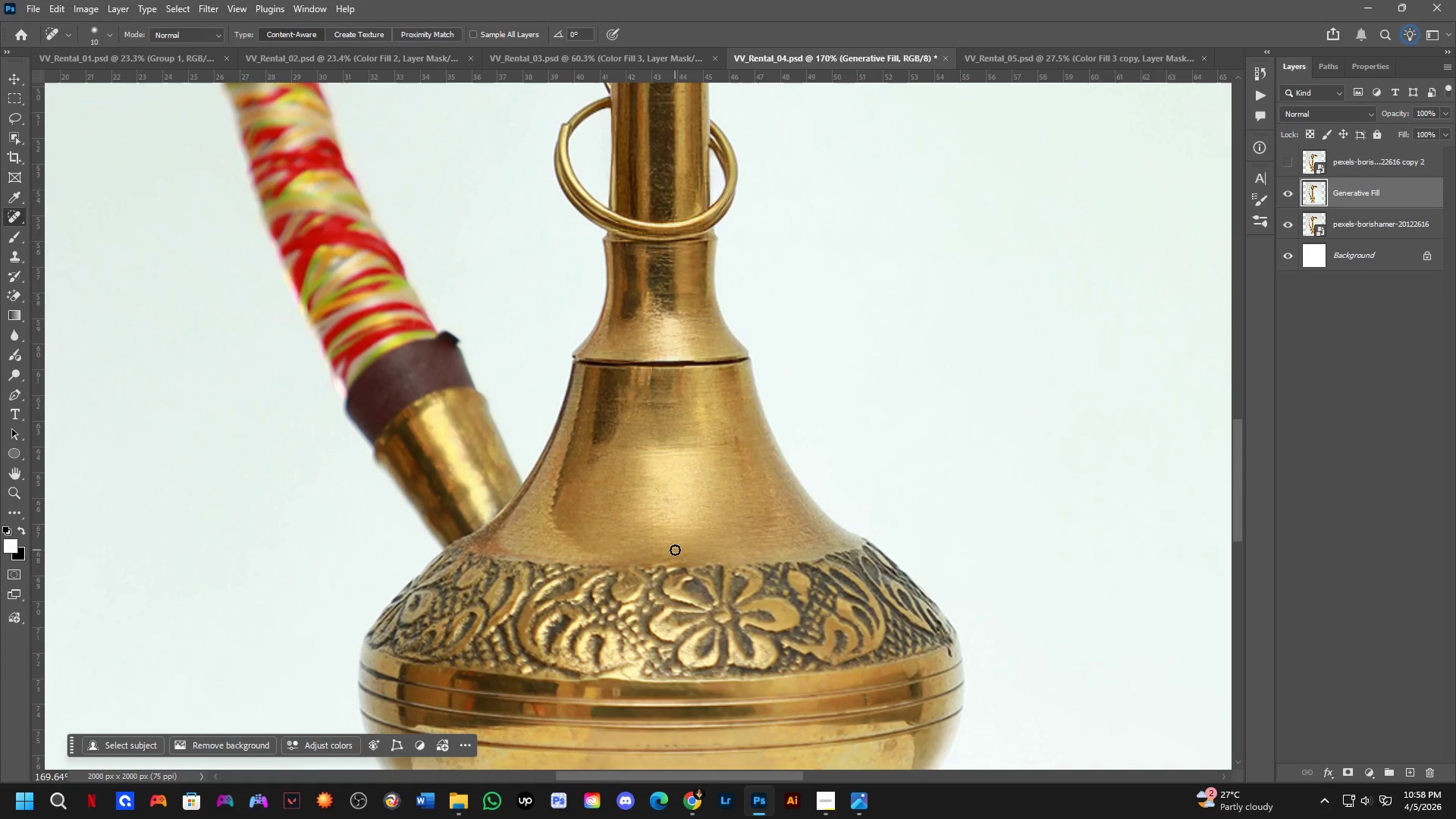 
scroll: coordinate [678, 513], scroll_direction: down, amount: 3.0
 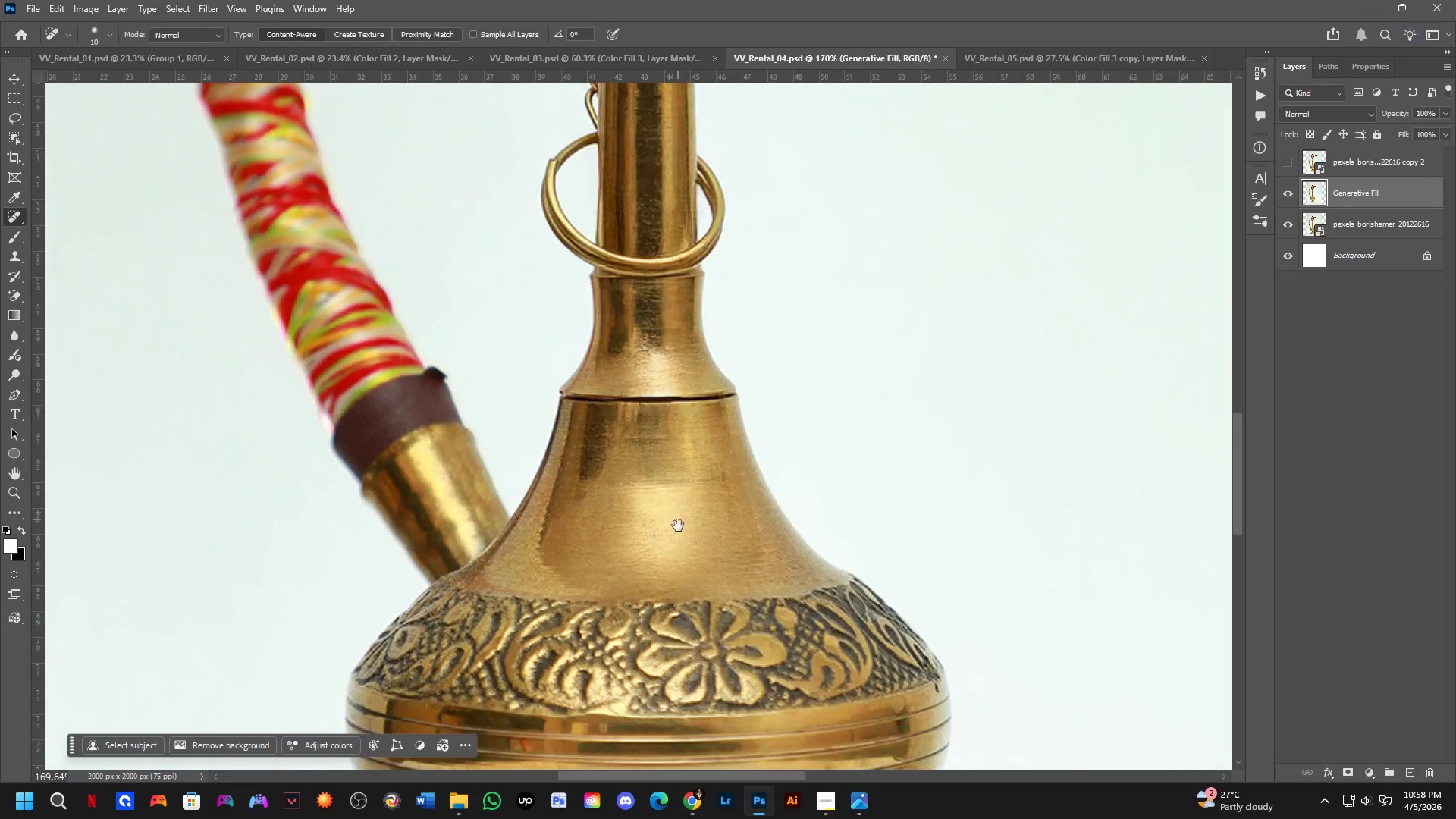 
hold_key(key=Space, duration=0.81)
 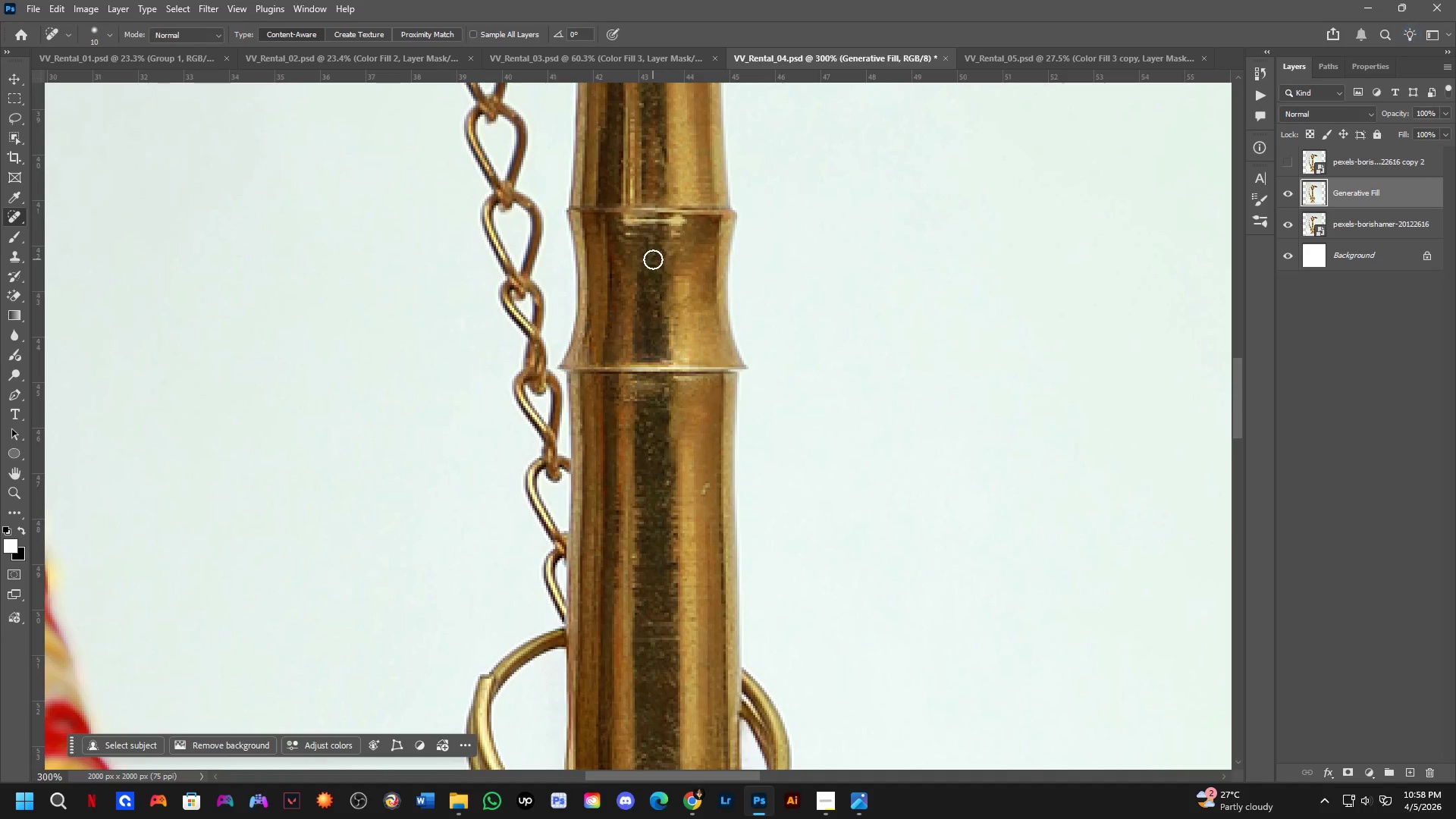 
left_click_drag(start_coordinate=[690, 436], to_coordinate=[688, 804])
 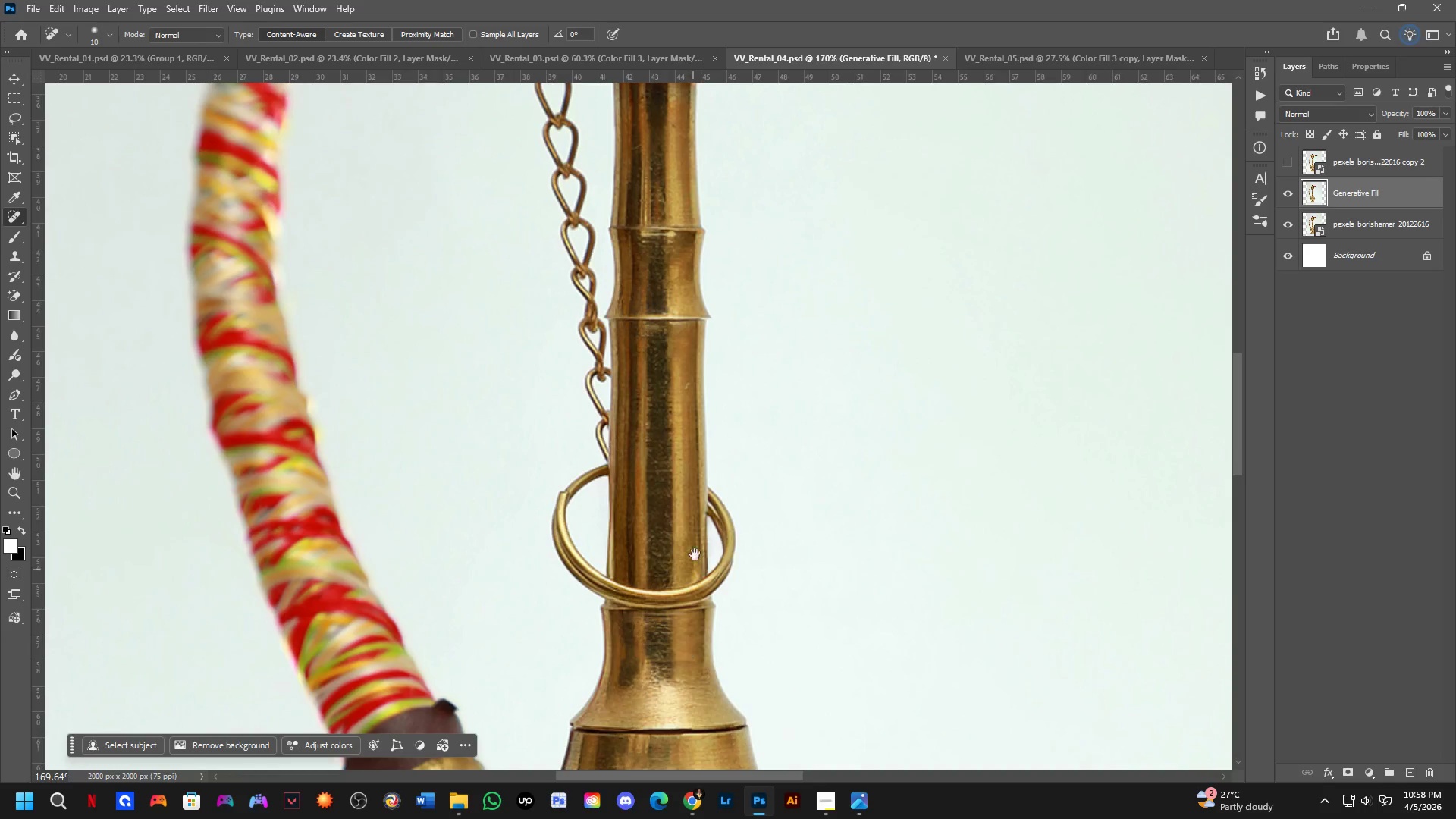 
hold_key(key=Space, duration=9.5)
 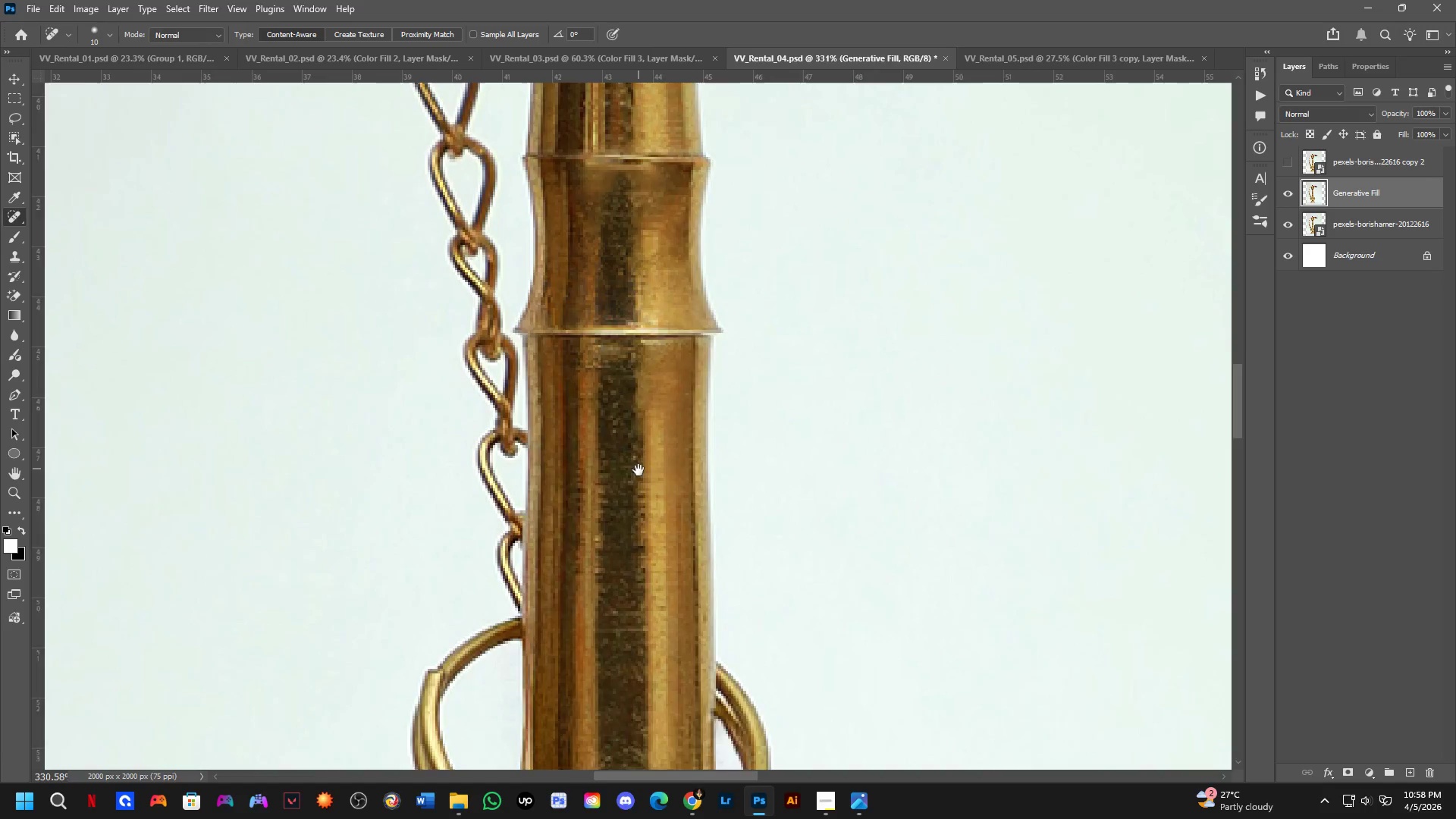 
key(Shift+ShiftLeft)
 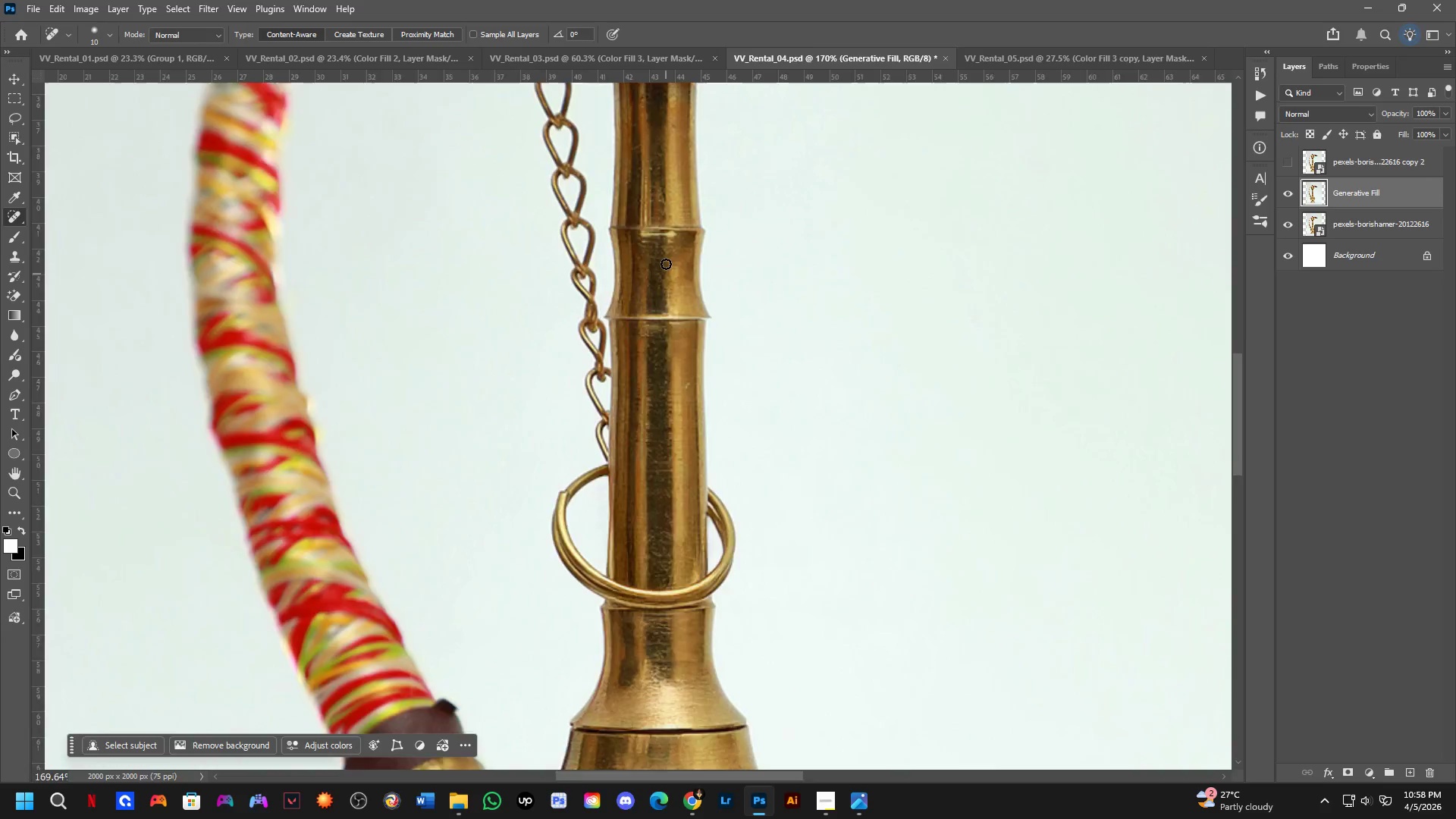 
scroll: coordinate [623, 227], scroll_direction: up, amount: 5.0
 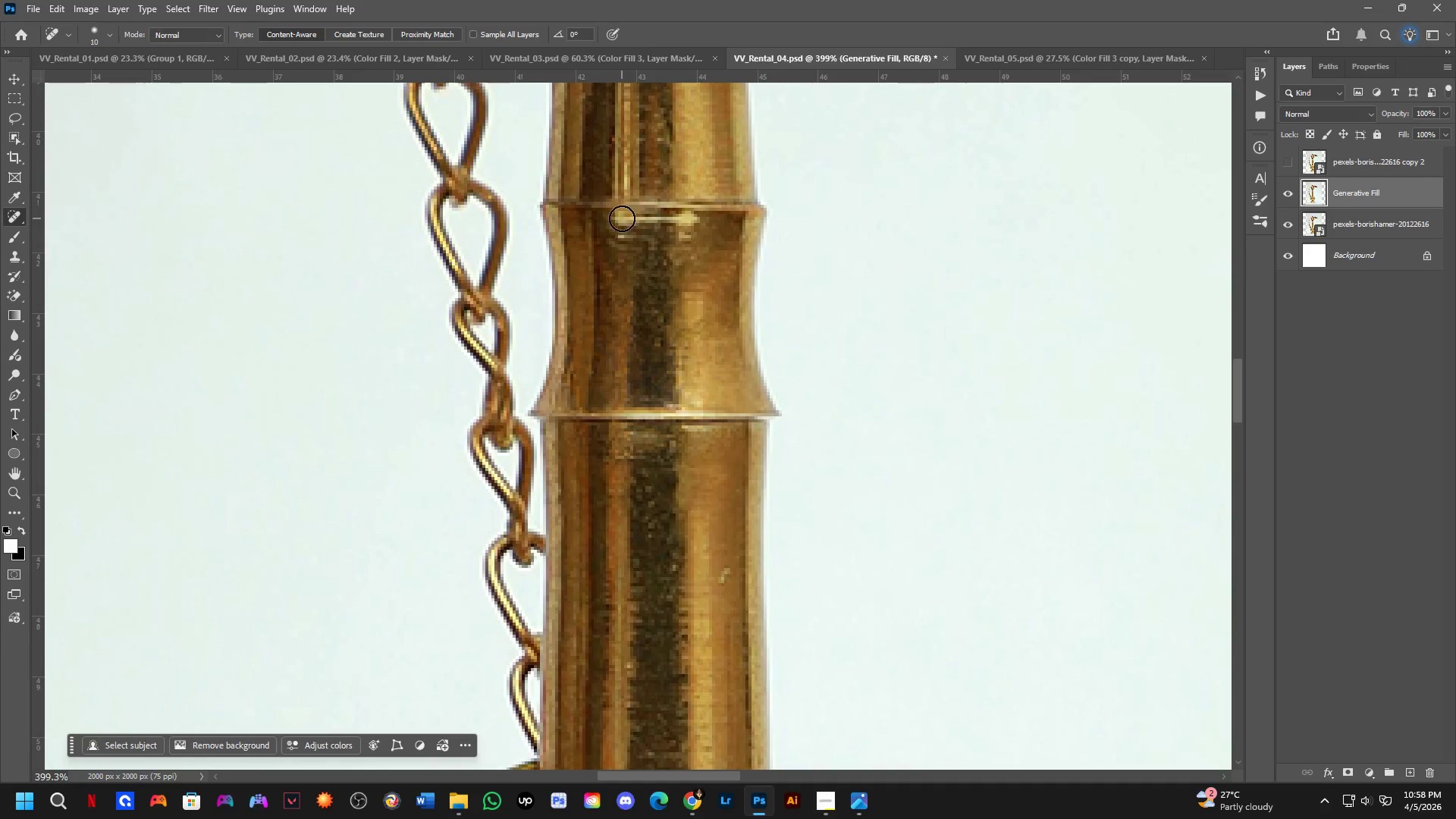 
left_click_drag(start_coordinate=[623, 218], to_coordinate=[692, 222])
 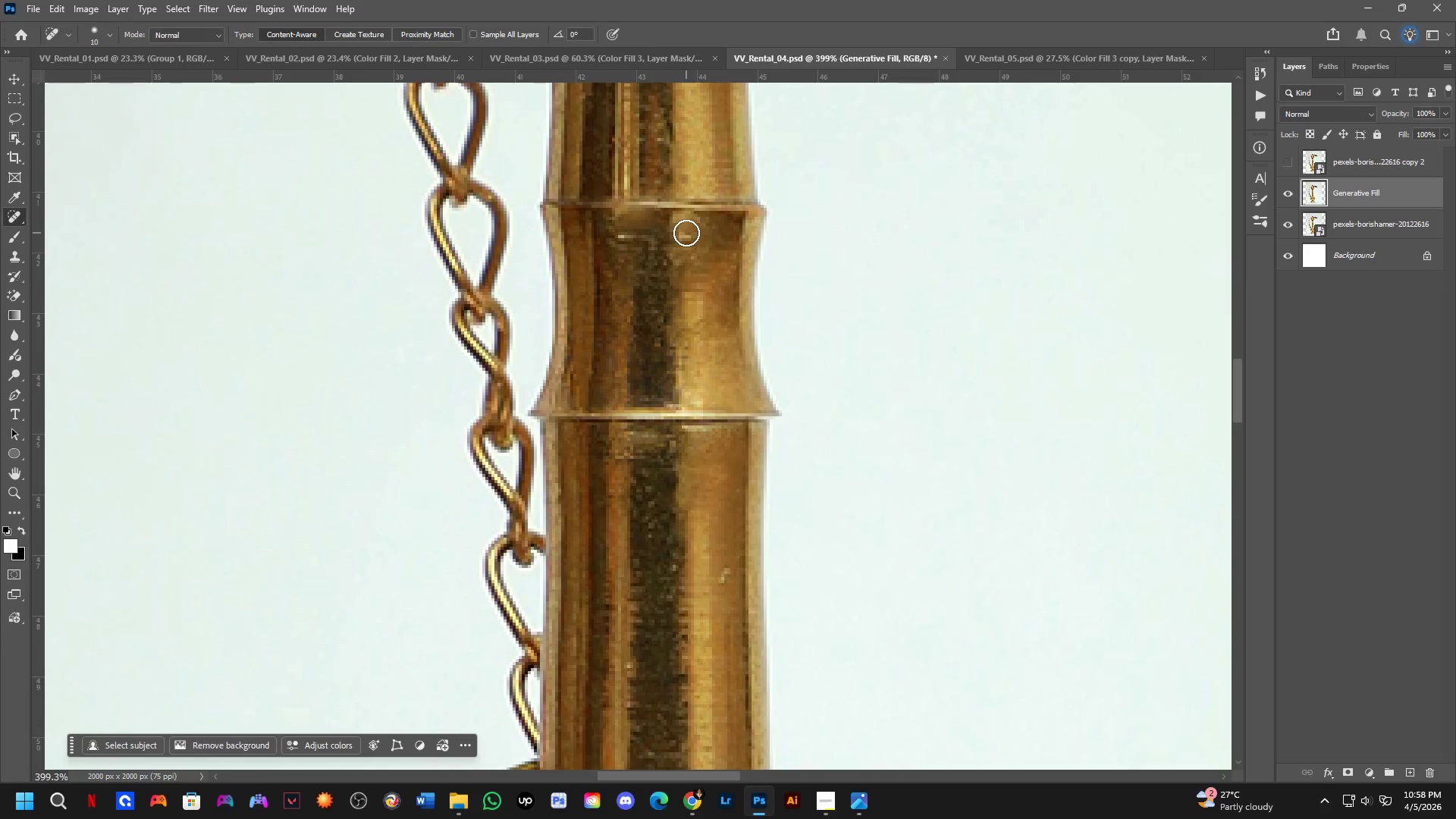 
key(Control+ControlLeft)
 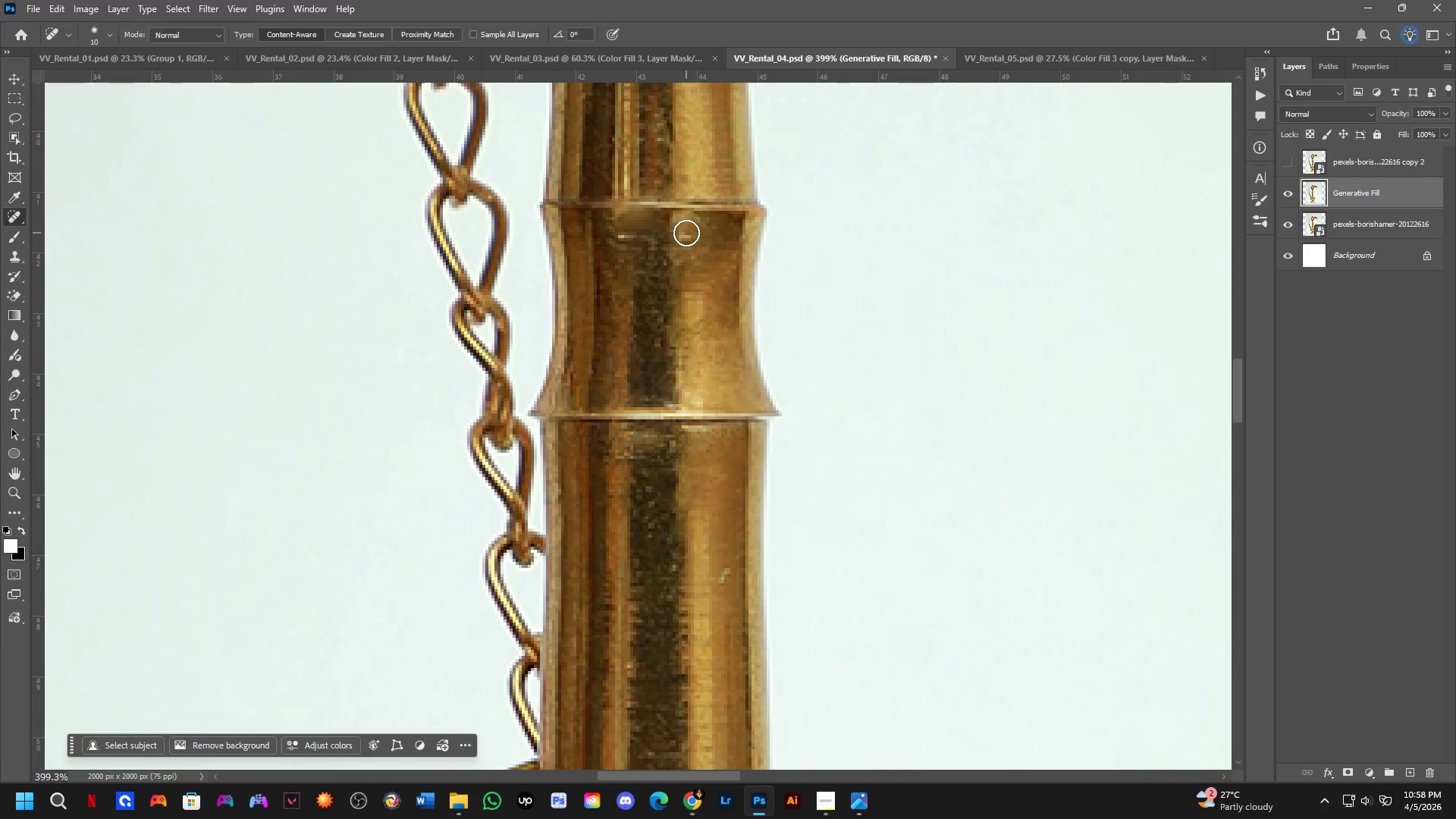 
key(Control+Z)
 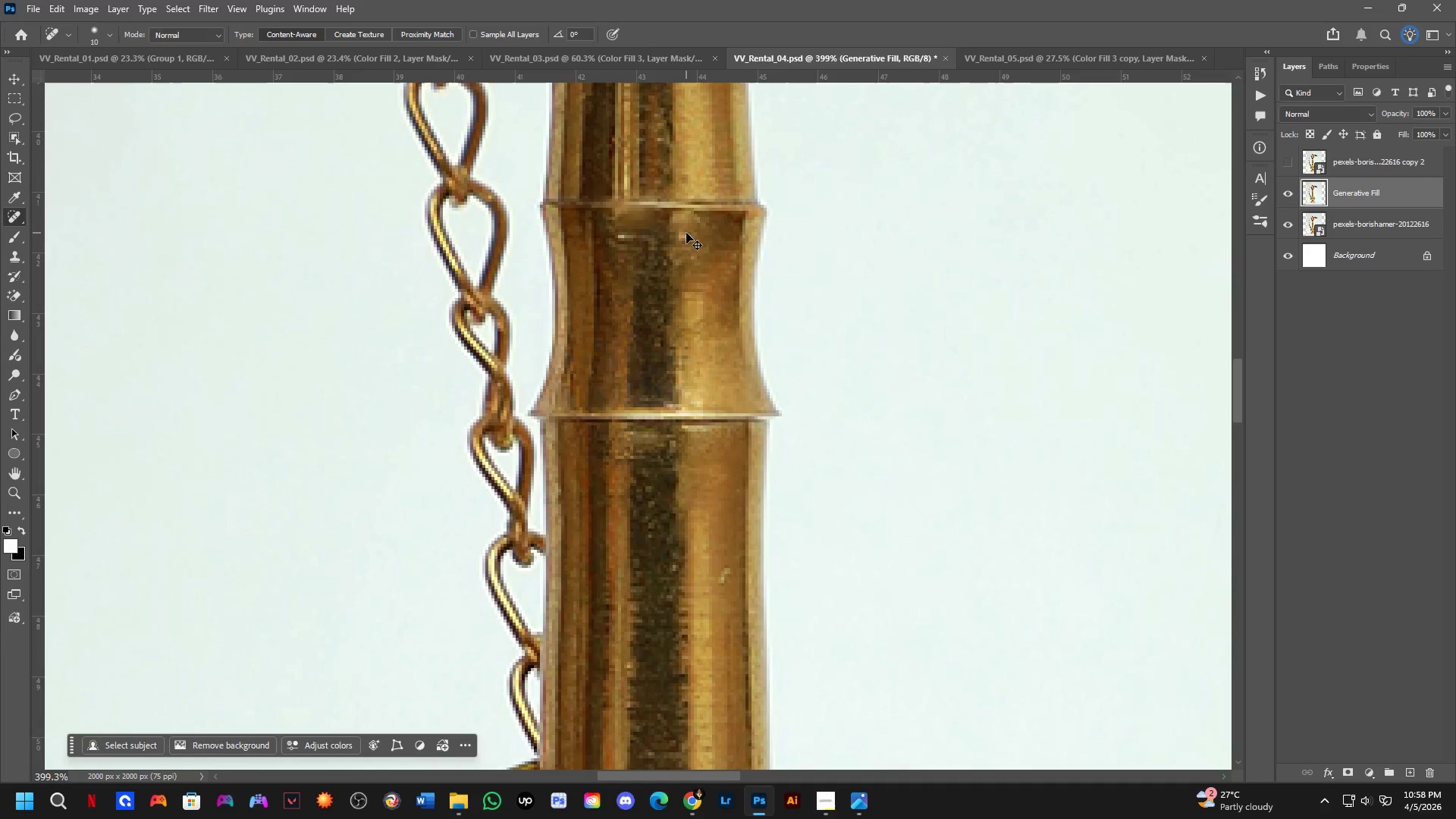 
key(Control+Meta+MetaLeft)
 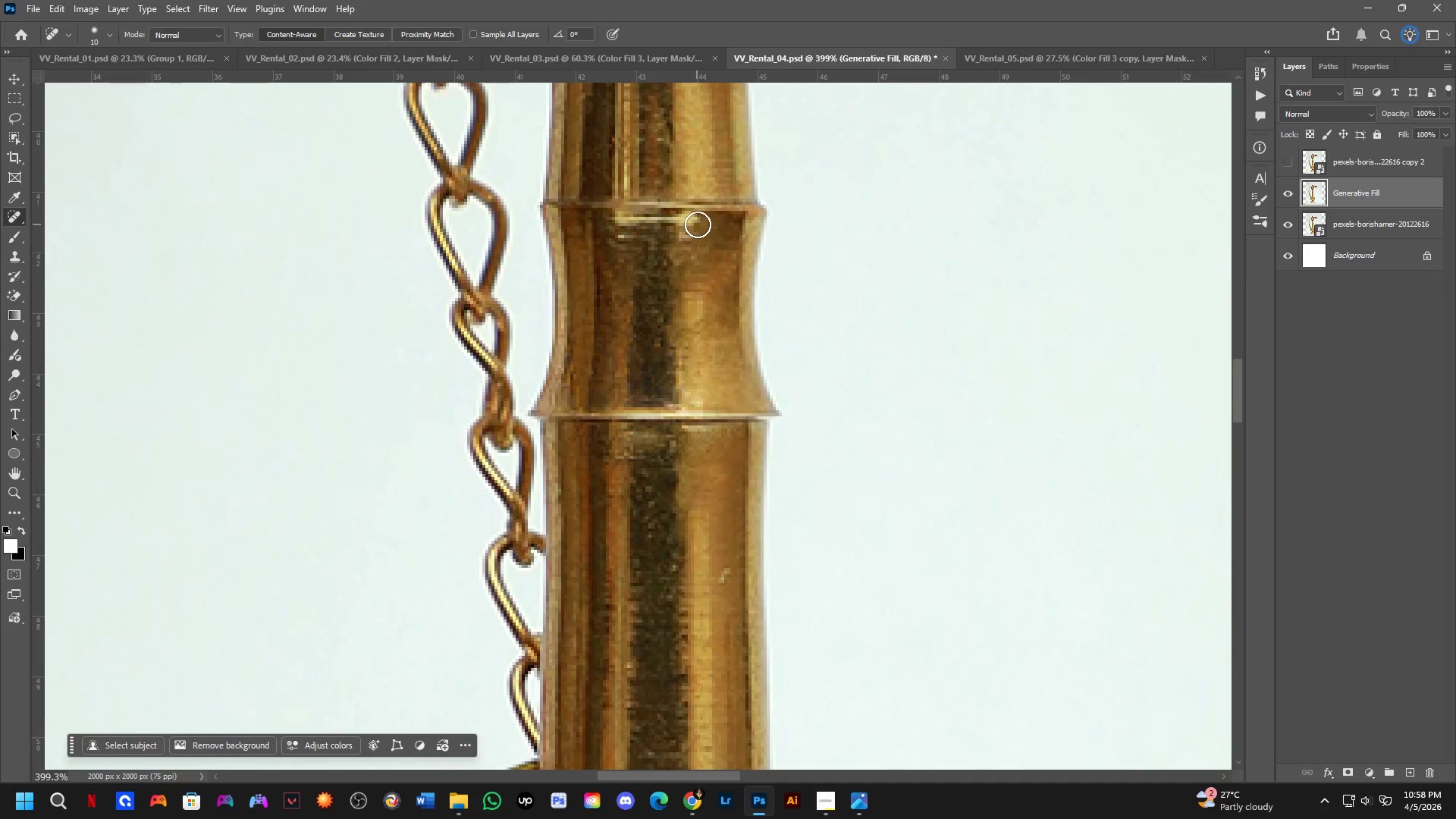 
left_click_drag(start_coordinate=[698, 222], to_coordinate=[614, 224])
 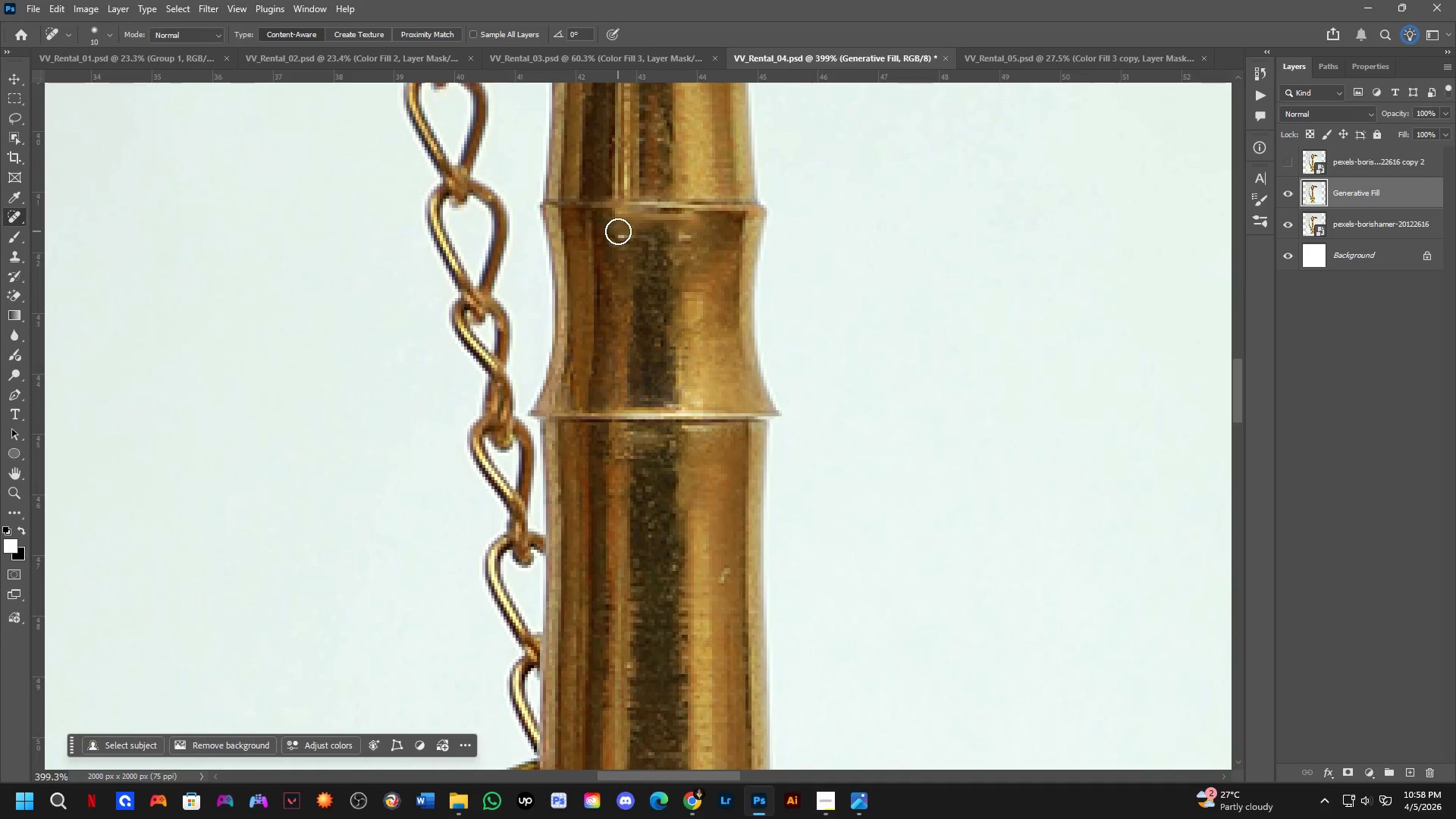 
left_click_drag(start_coordinate=[619, 232], to_coordinate=[653, 236])
 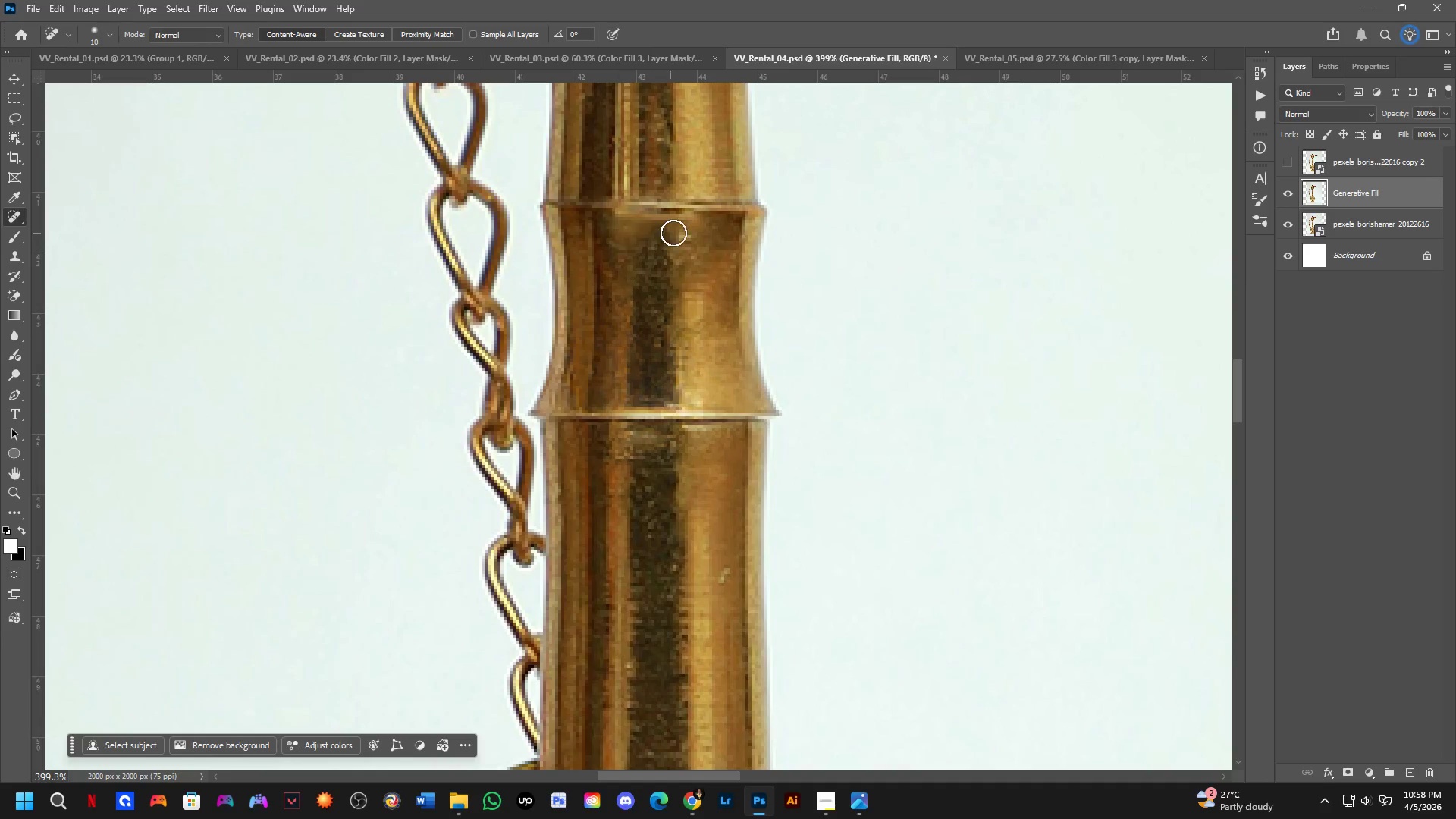 
left_click_drag(start_coordinate=[677, 233], to_coordinate=[695, 239])
 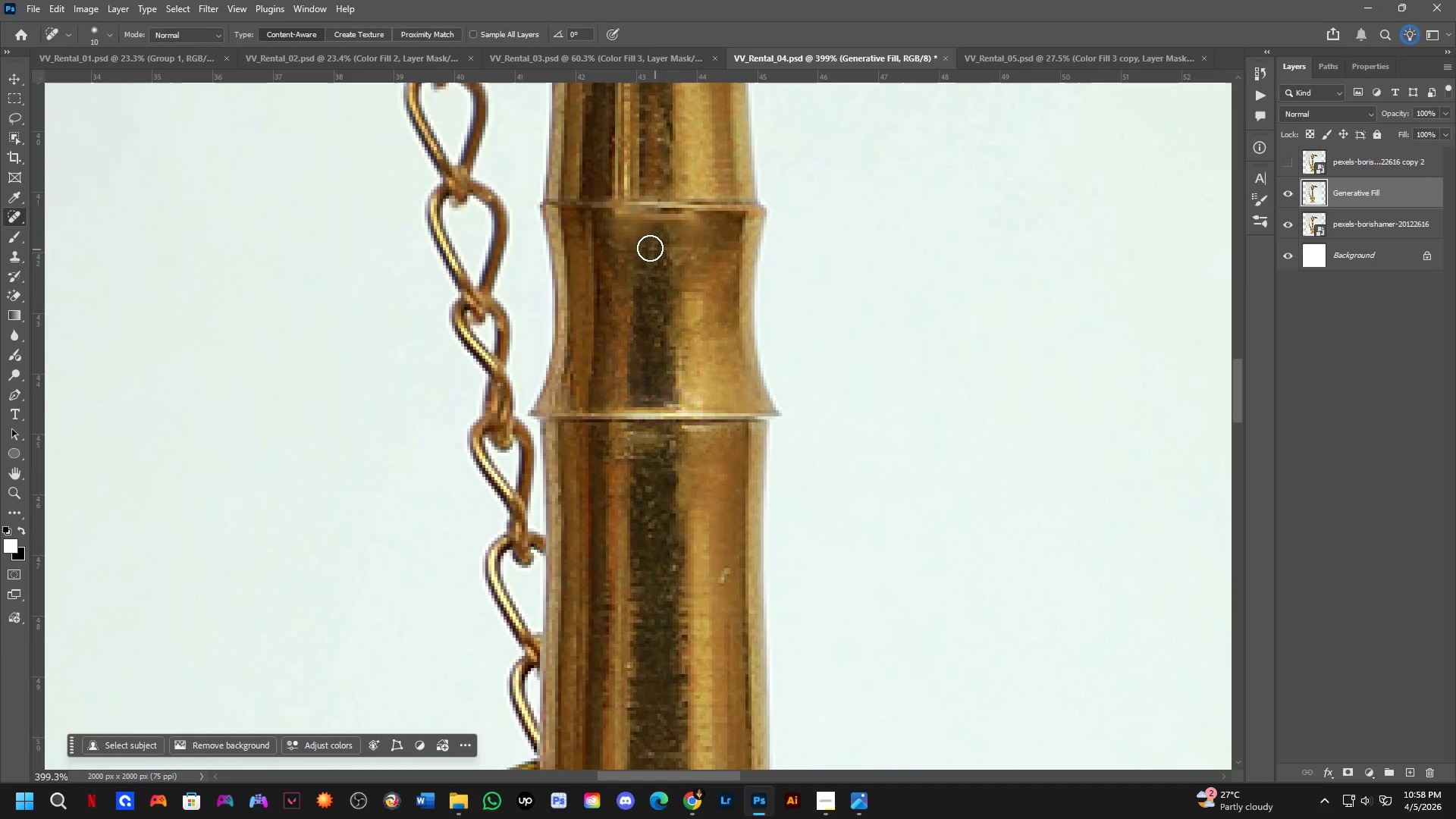 
left_click_drag(start_coordinate=[647, 246], to_coordinate=[609, 247])
 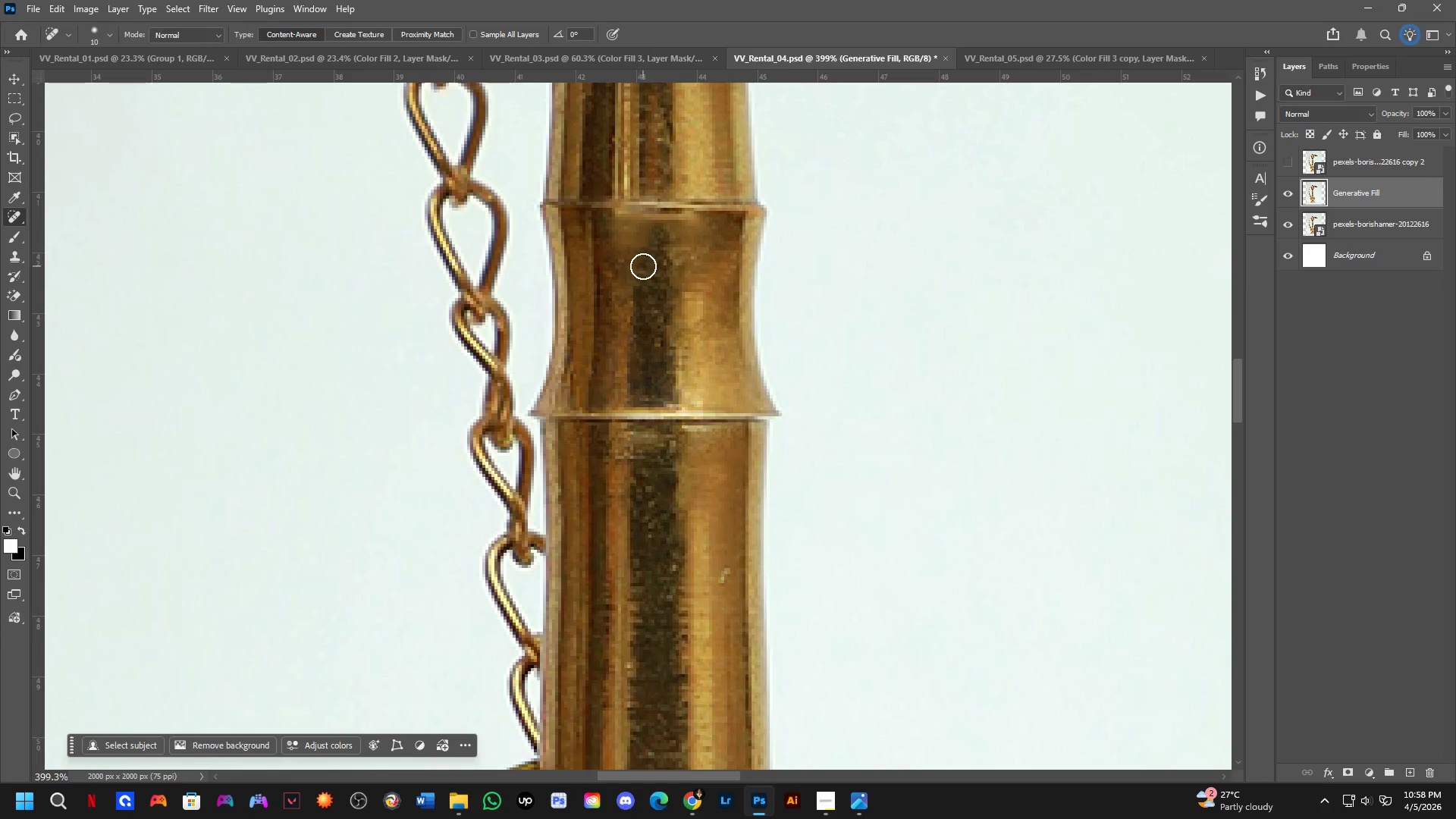 
key(Shift+ShiftLeft)
 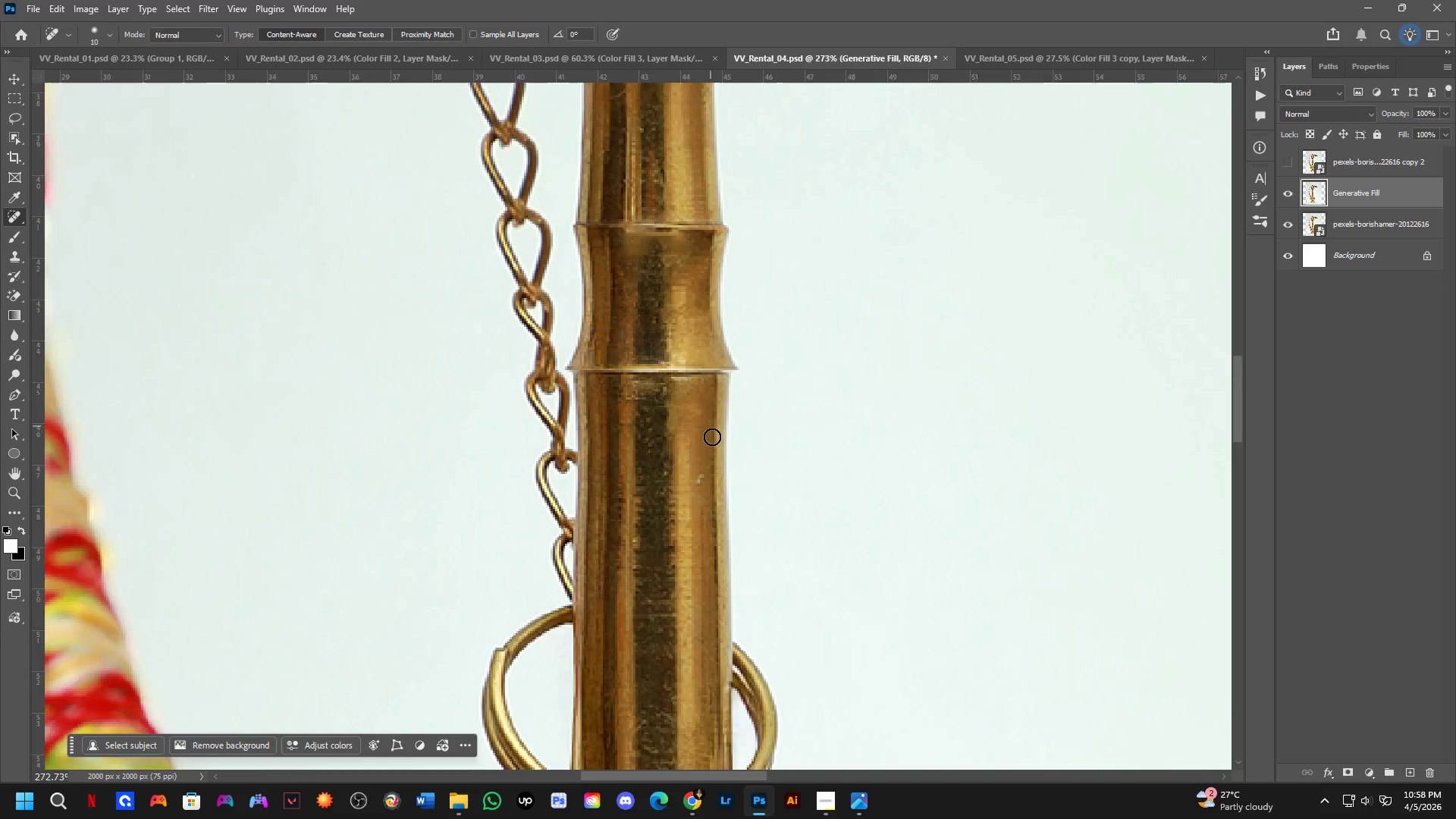 
scroll: coordinate [649, 276], scroll_direction: down, amount: 4.0
 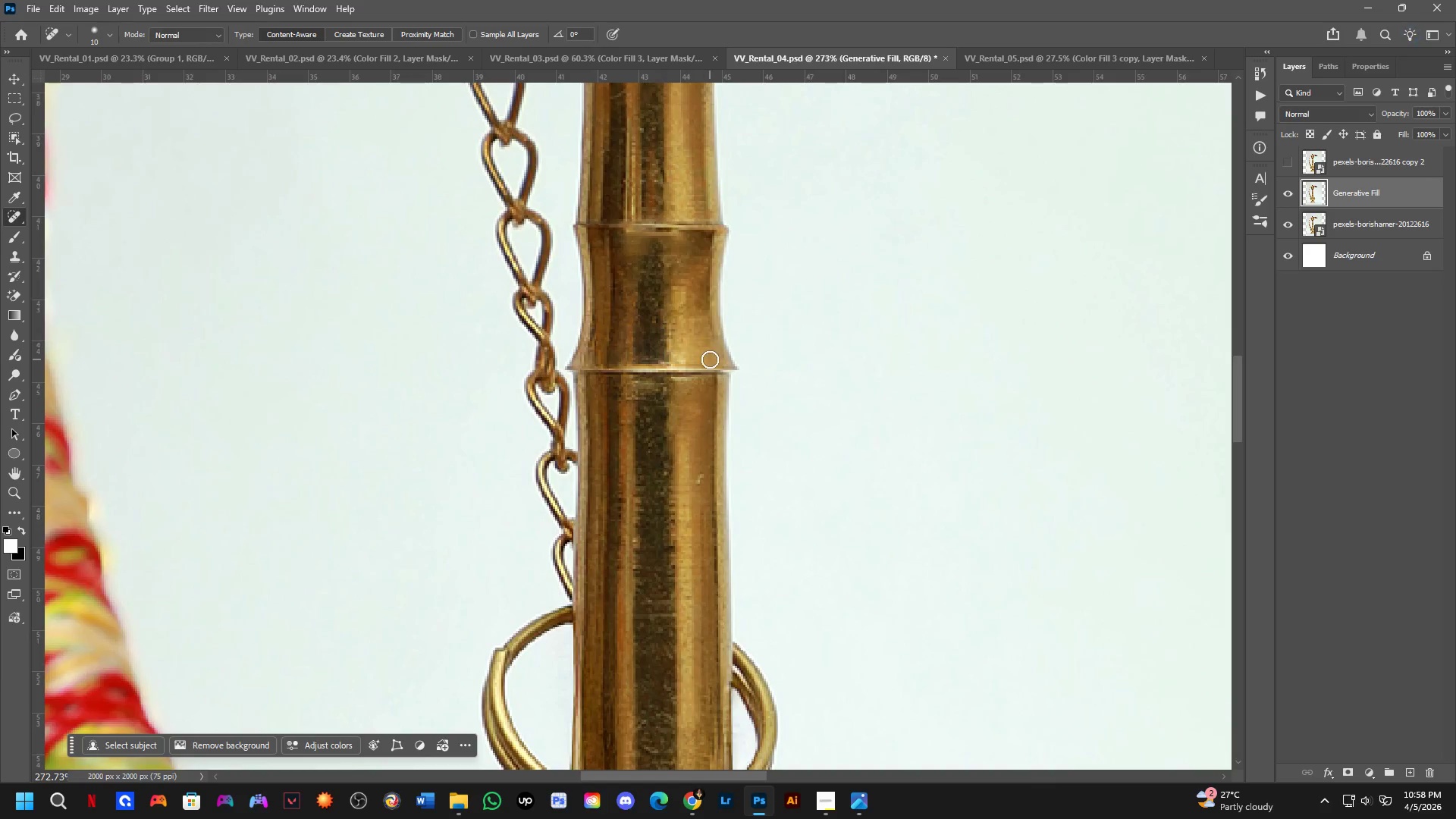 
key(Shift+ShiftLeft)
 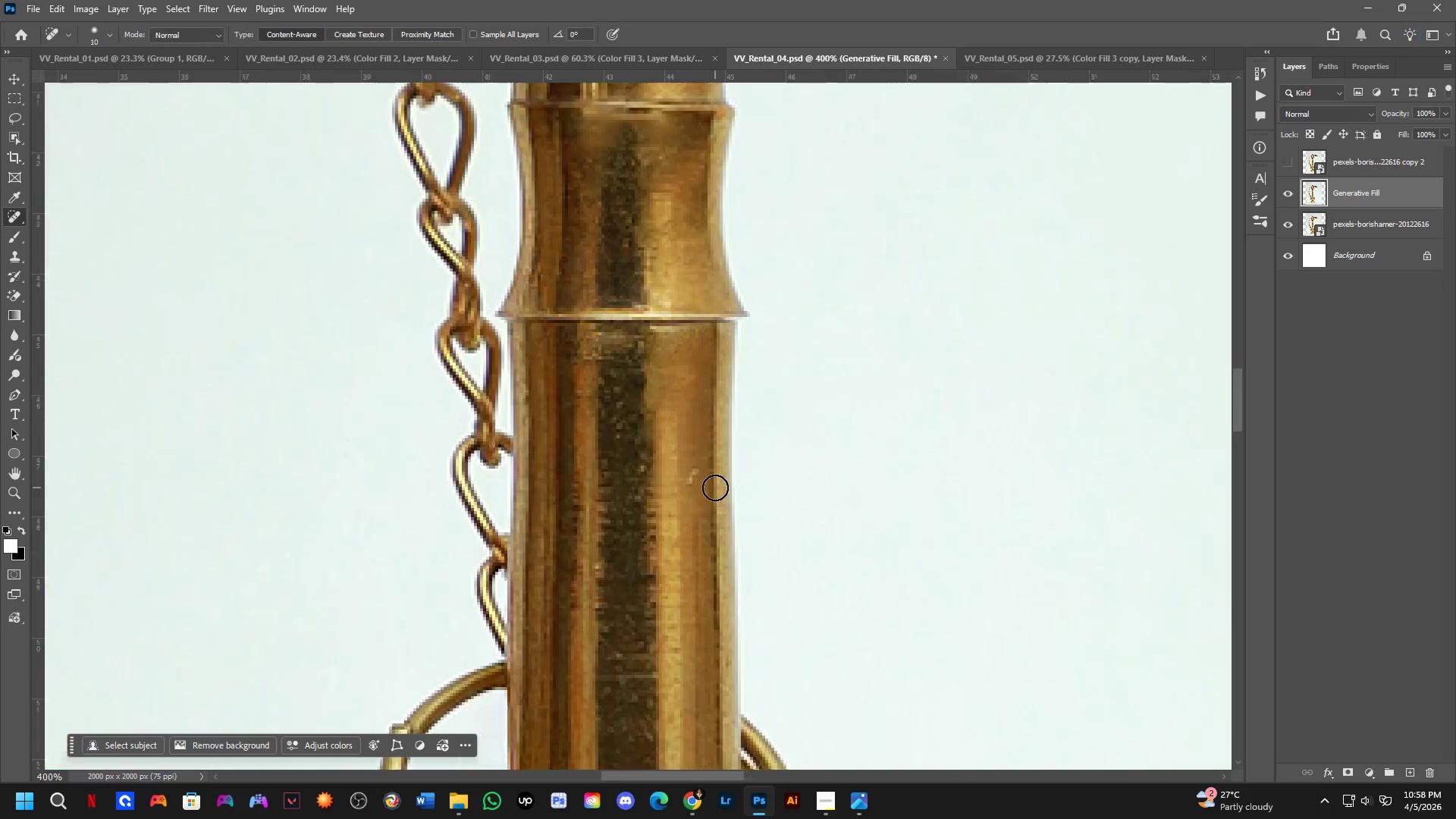 
key(Shift+ShiftLeft)
 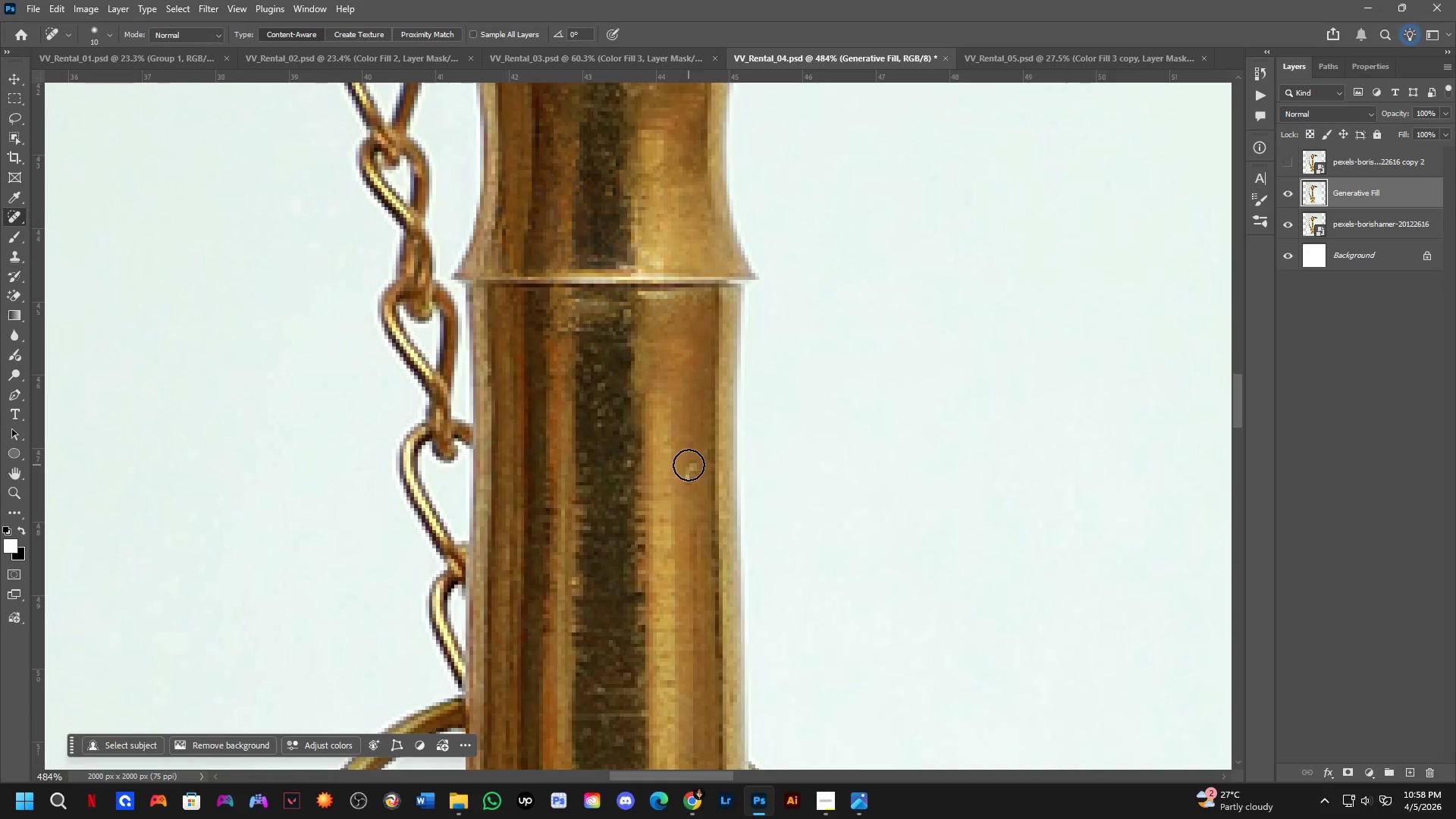 
scroll: coordinate [700, 492], scroll_direction: up, amount: 4.0
 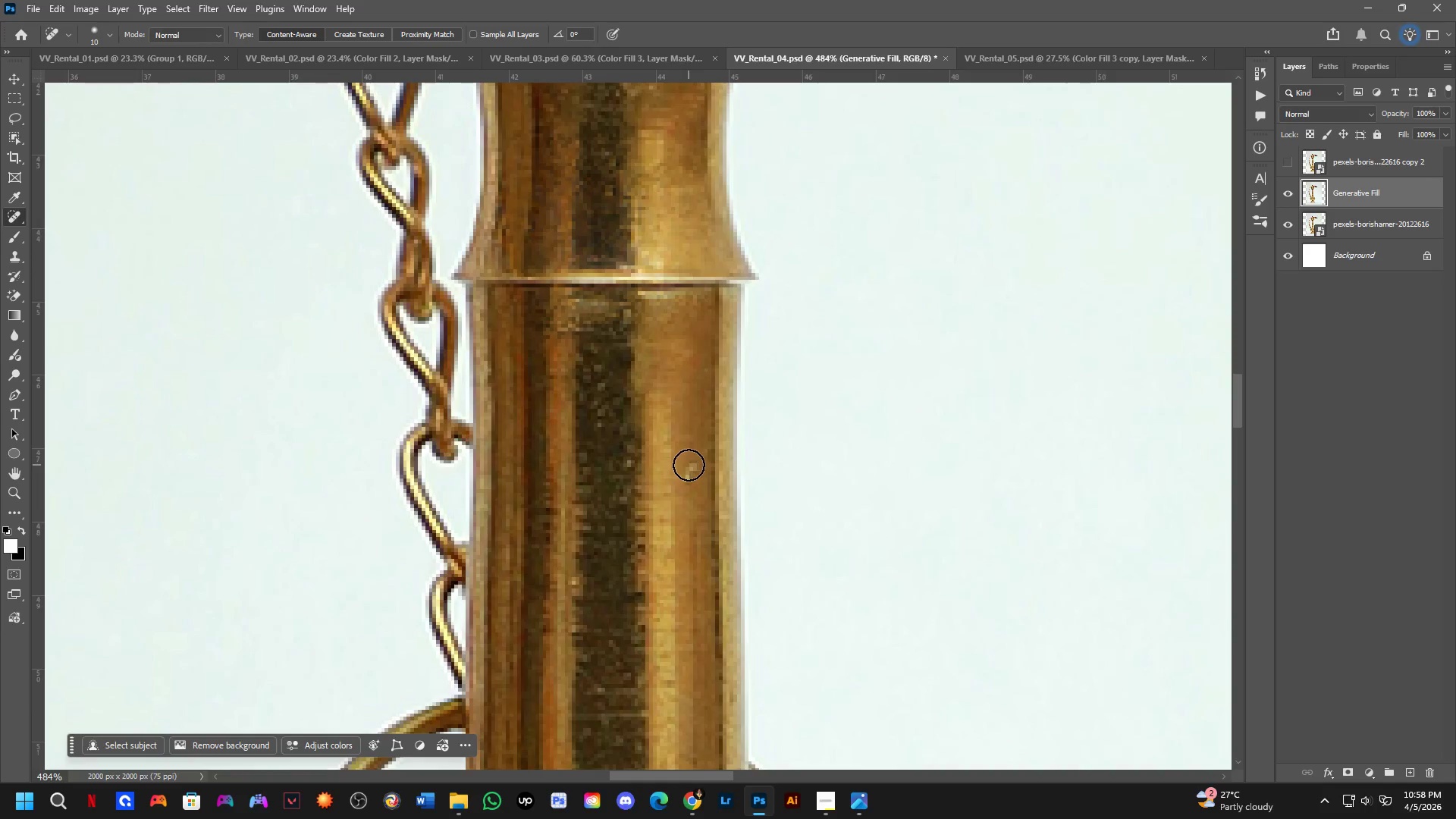 
left_click_drag(start_coordinate=[689, 467], to_coordinate=[681, 496])
 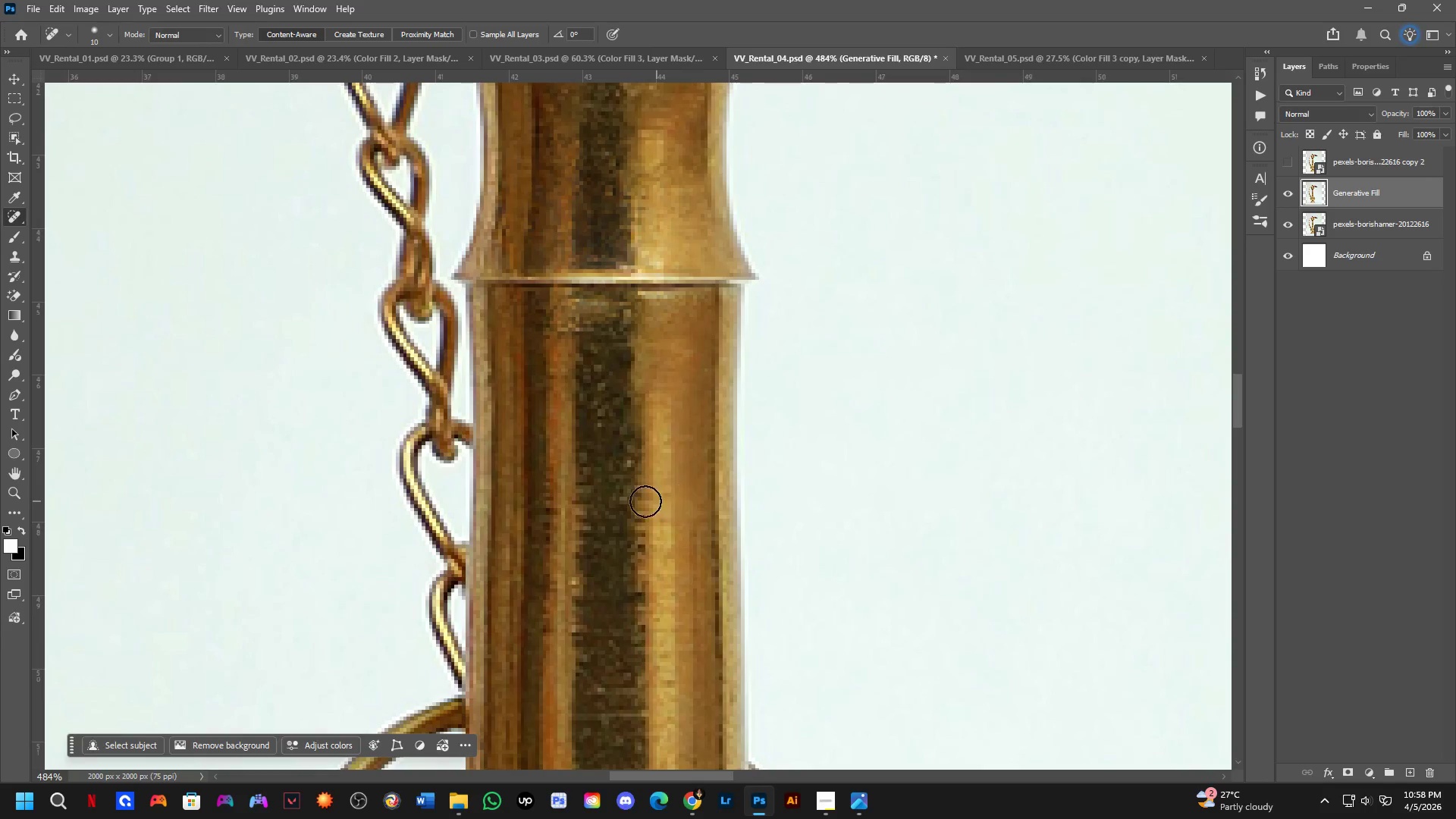 
scroll: coordinate [632, 501], scroll_direction: down, amount: 2.0
 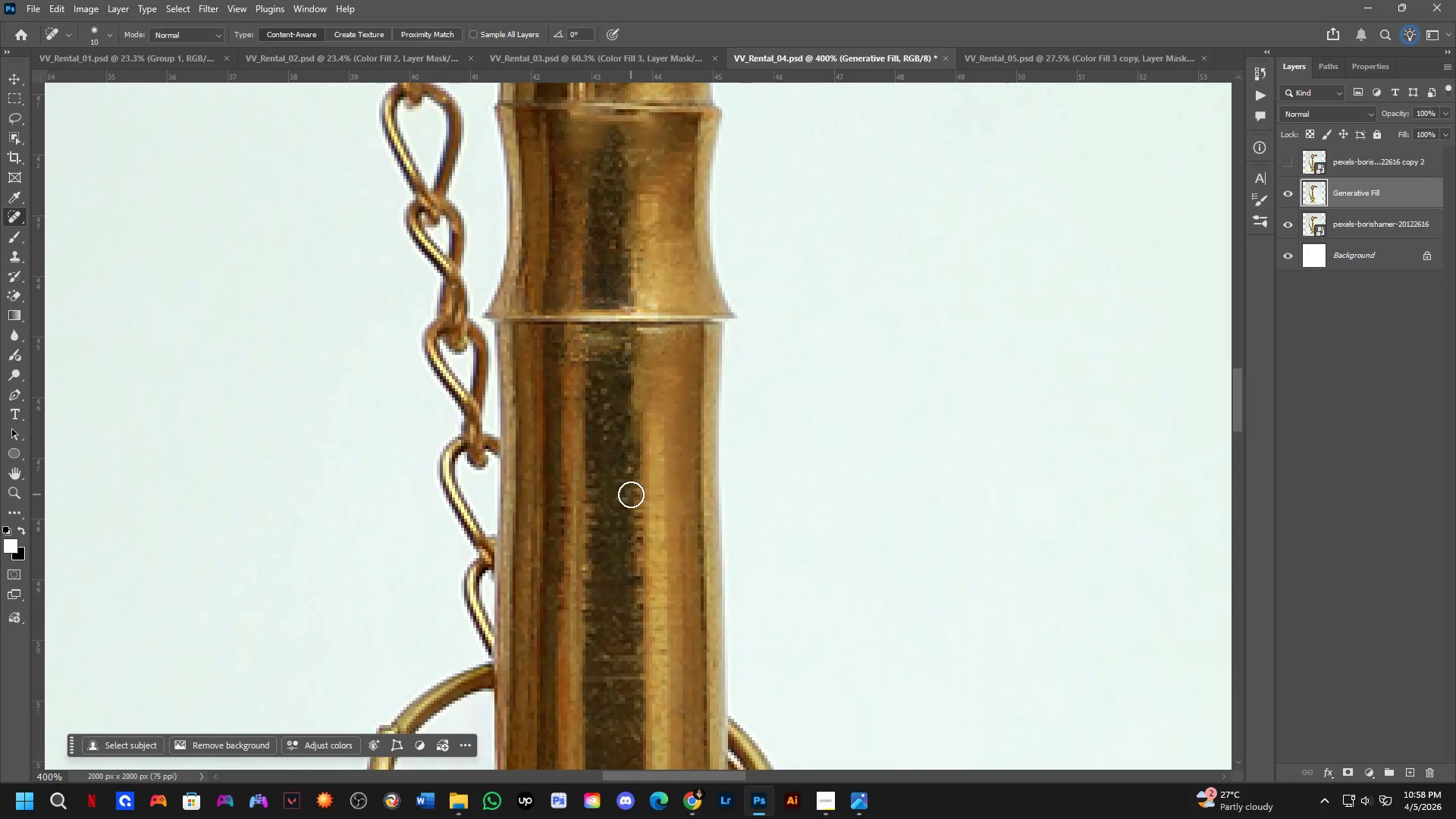 
hold_key(key=Space, duration=1.5)
 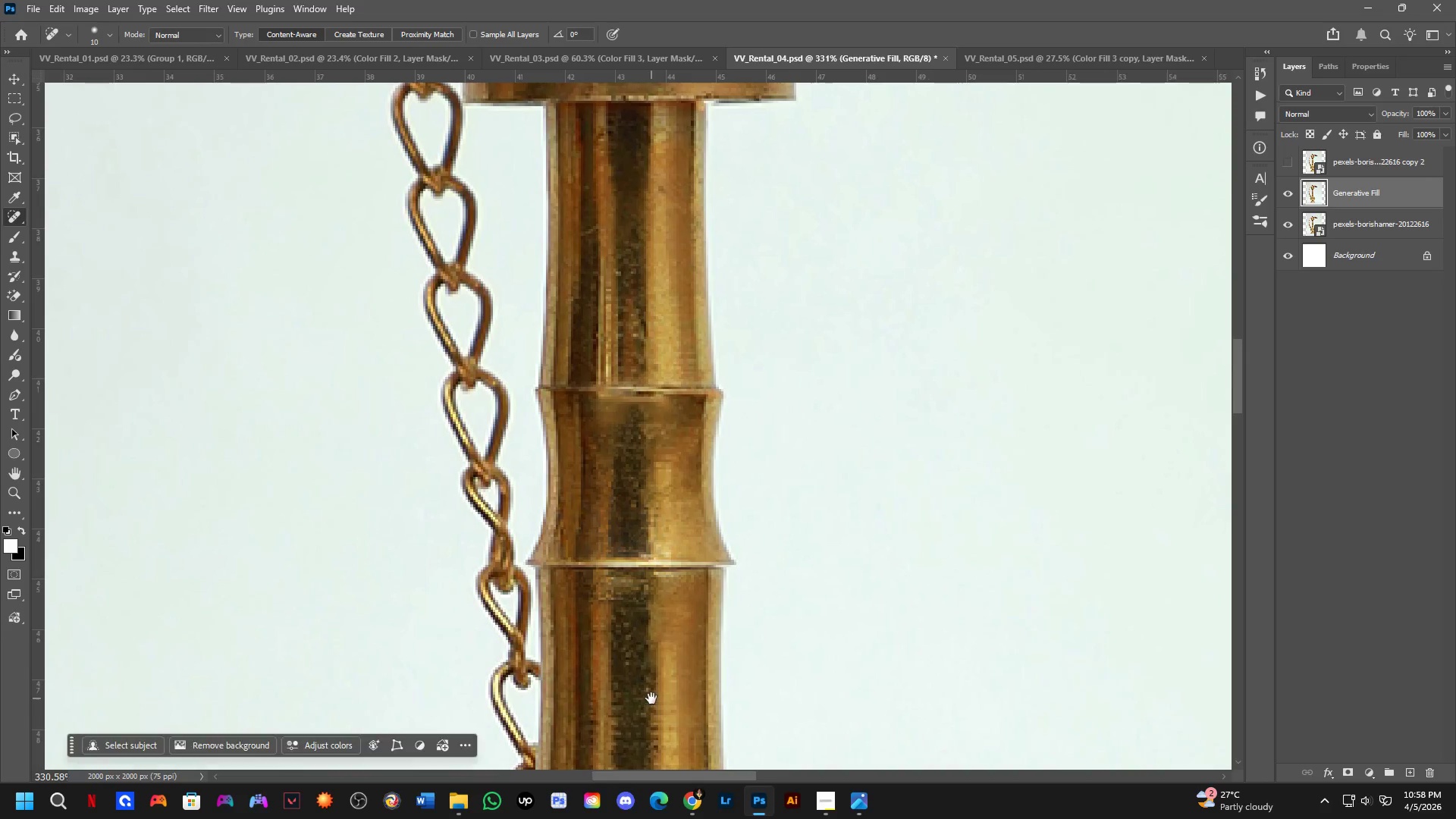 
left_click_drag(start_coordinate=[632, 483], to_coordinate=[651, 701])
 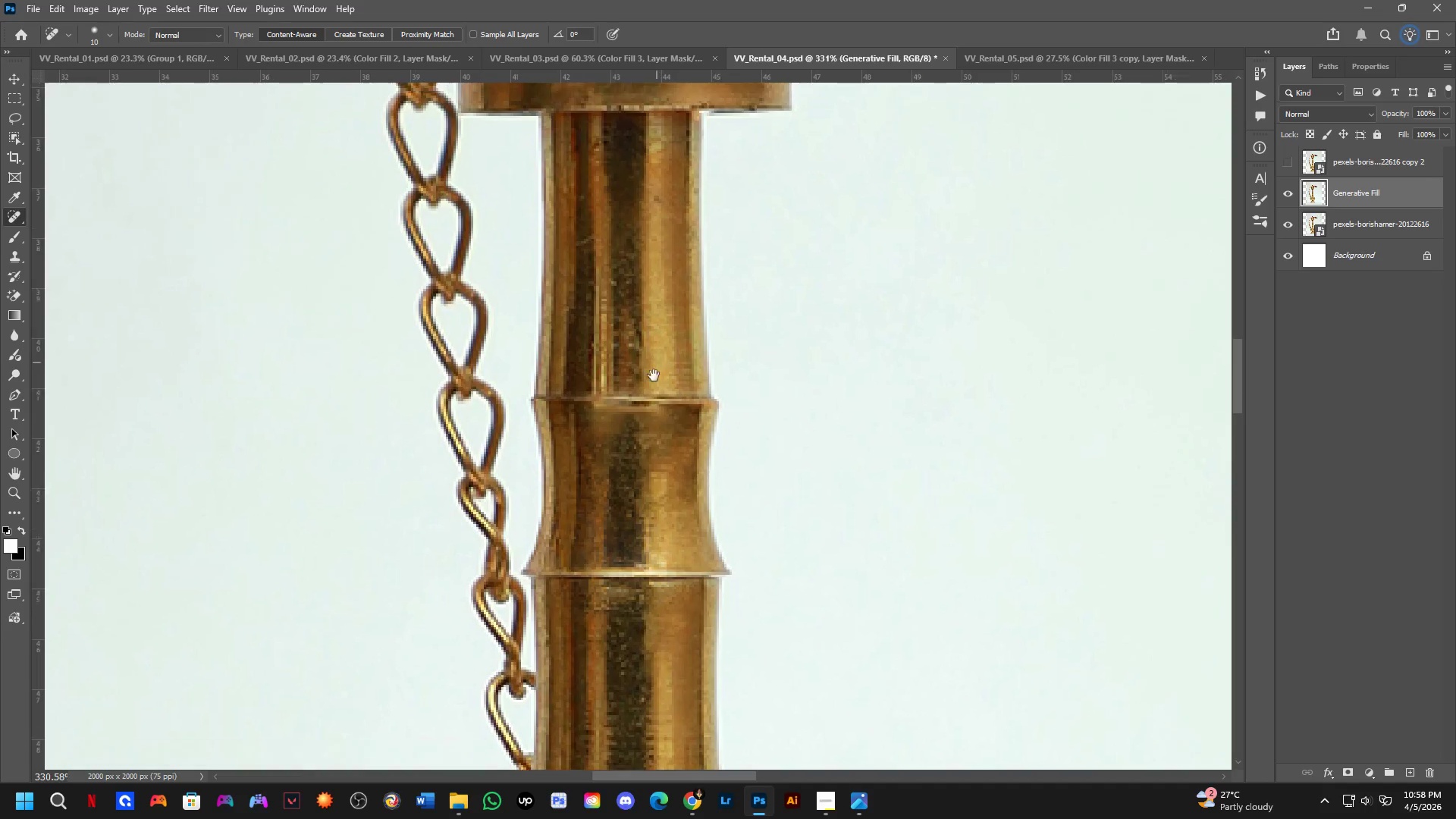 
scroll: coordinate [626, 482], scroll_direction: down, amount: 2.0
 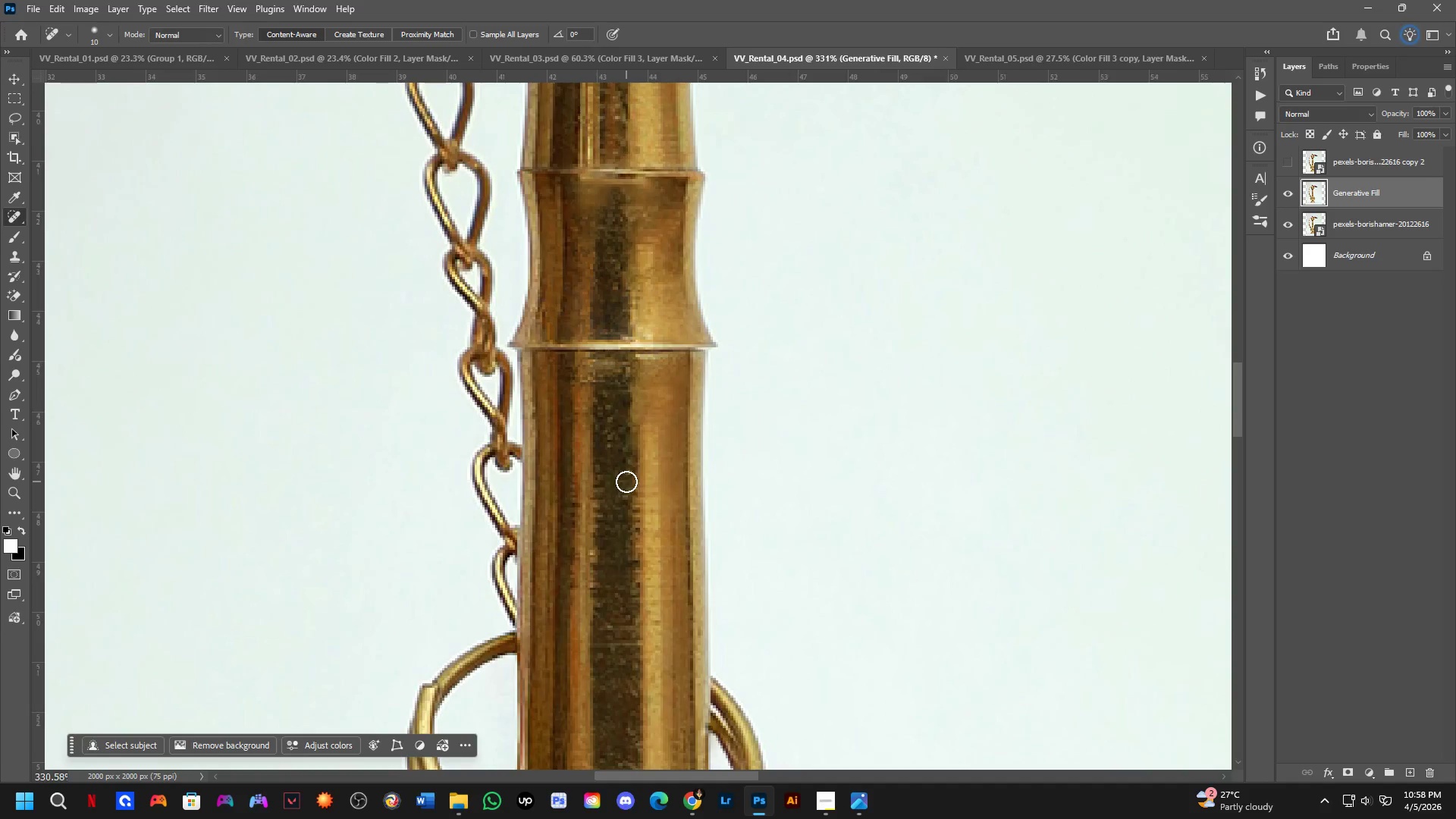 
hold_key(key=Space, duration=1.26)
 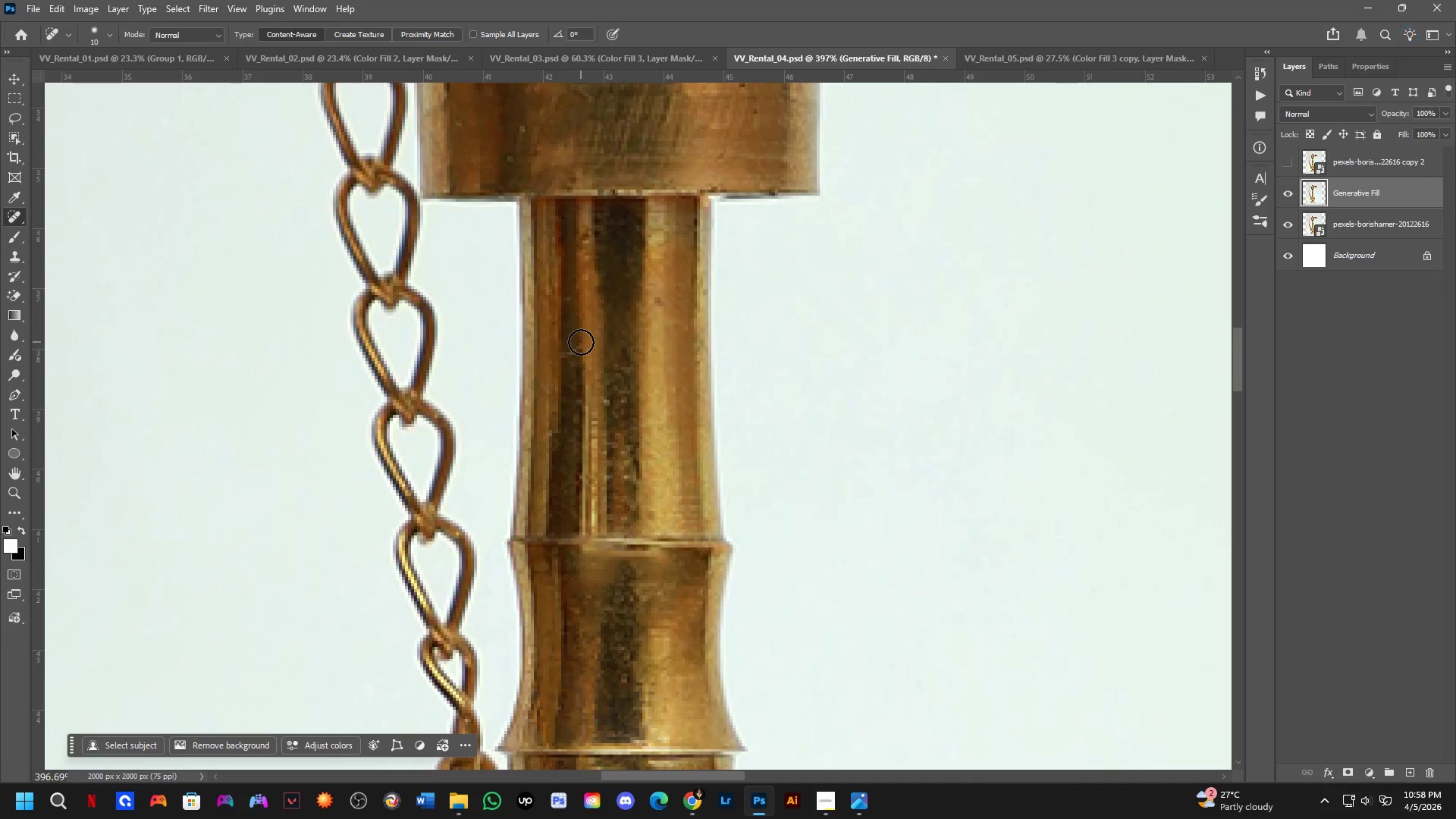 
left_click_drag(start_coordinate=[662, 350], to_coordinate=[648, 430])
 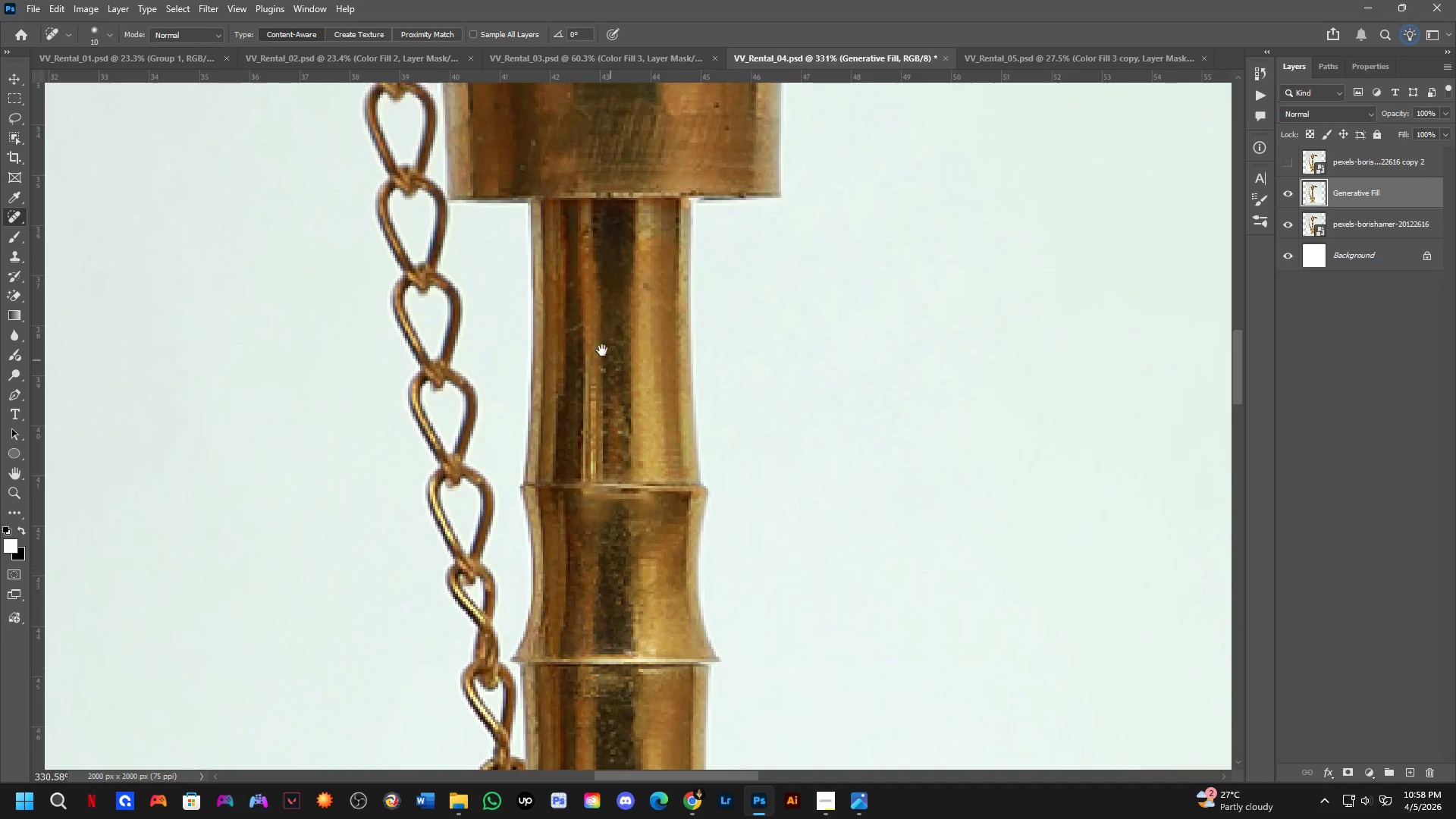 
scroll: coordinate [581, 333], scroll_direction: up, amount: 2.0
 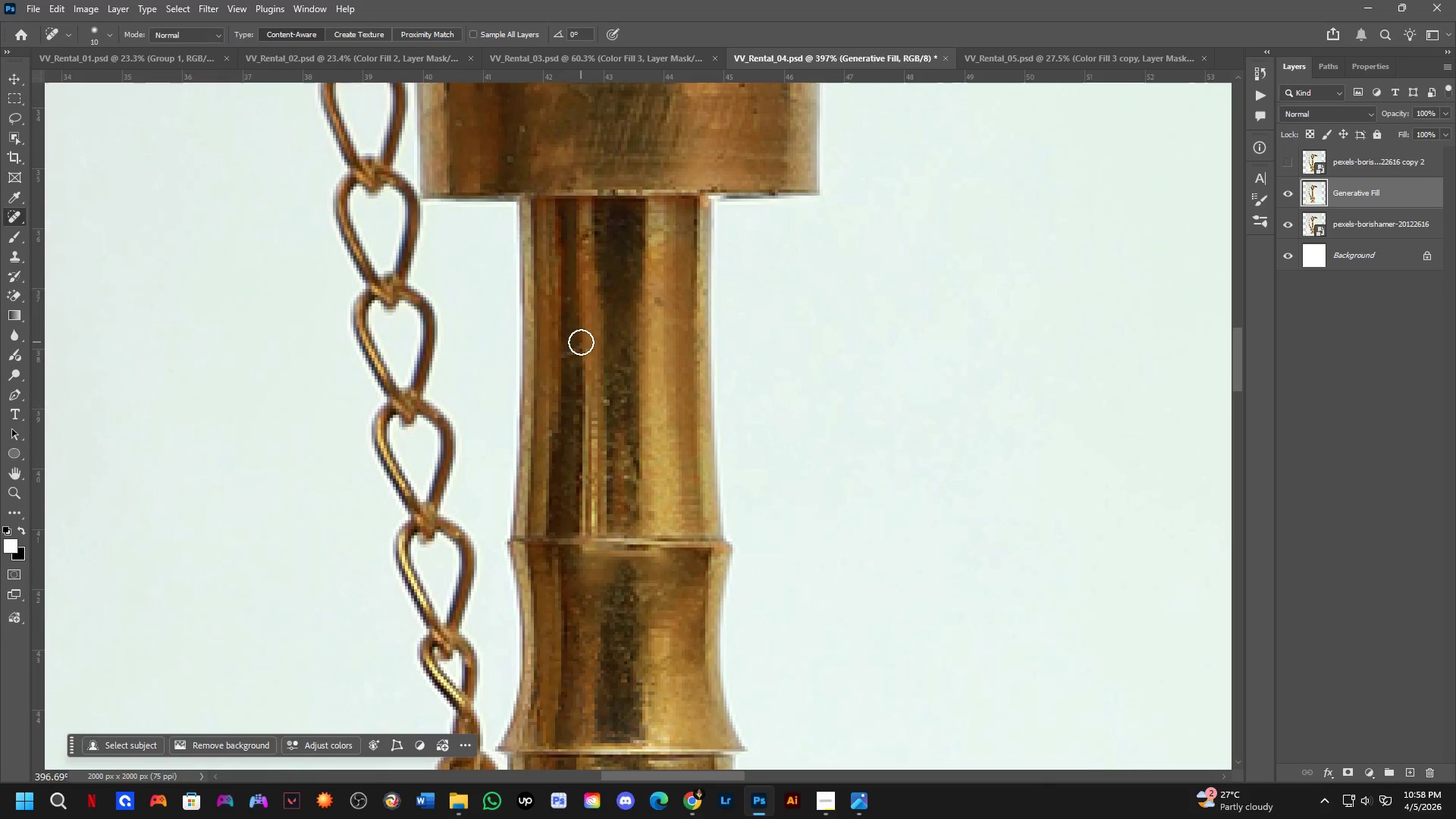 
left_click_drag(start_coordinate=[581, 347], to_coordinate=[558, 370])
 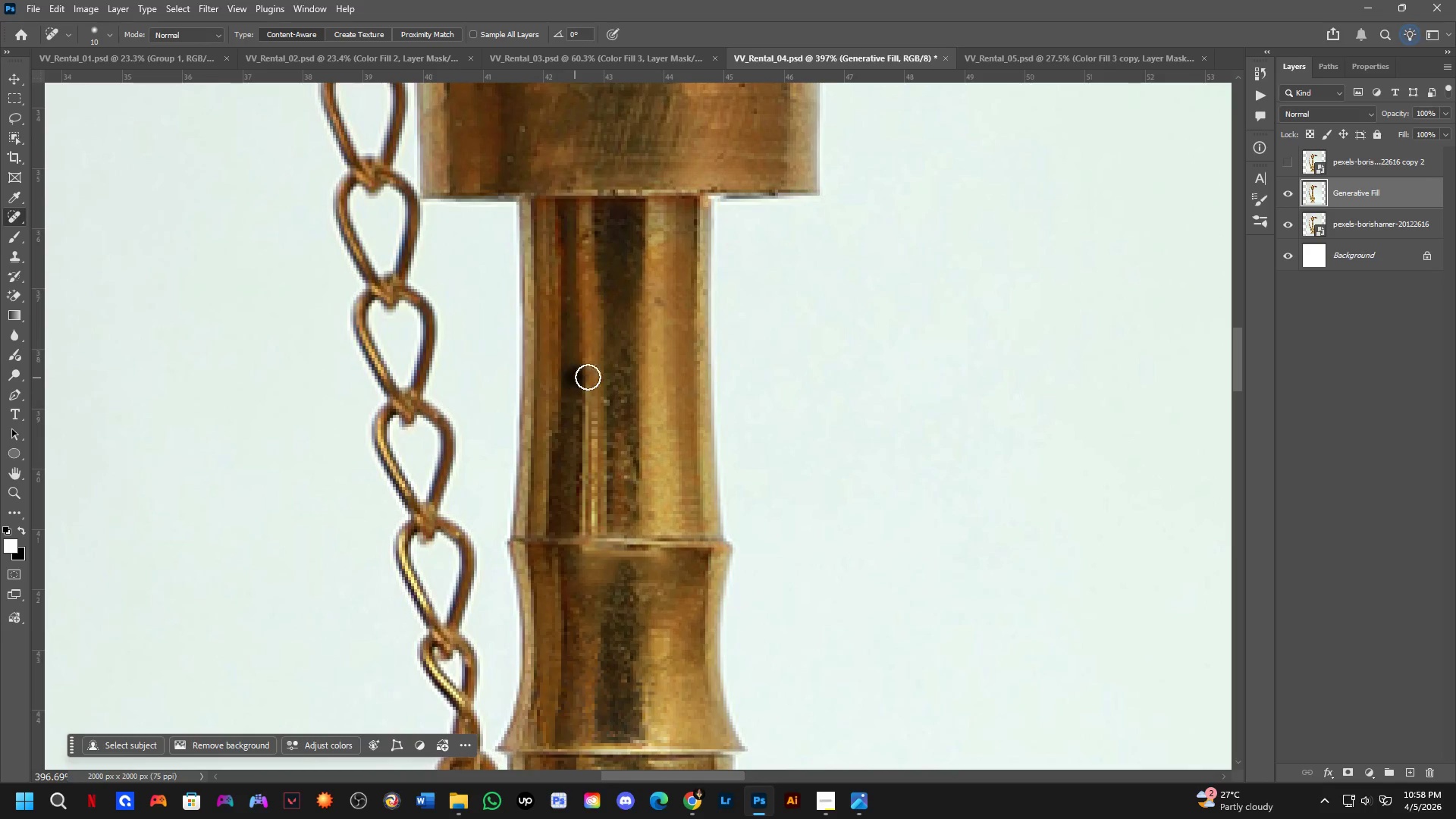 
double_click([603, 403])
 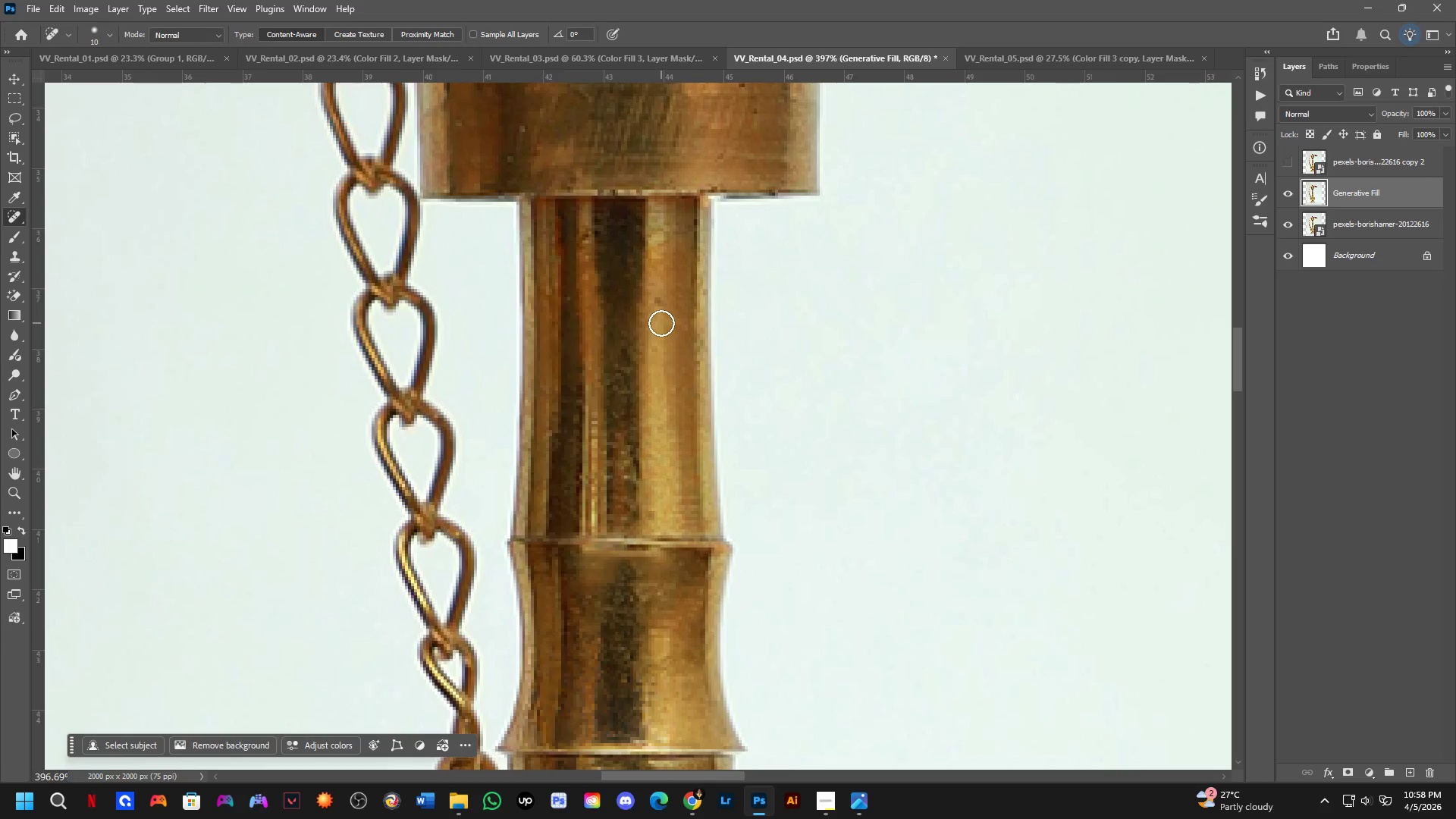 
left_click_drag(start_coordinate=[661, 304], to_coordinate=[658, 297])
 